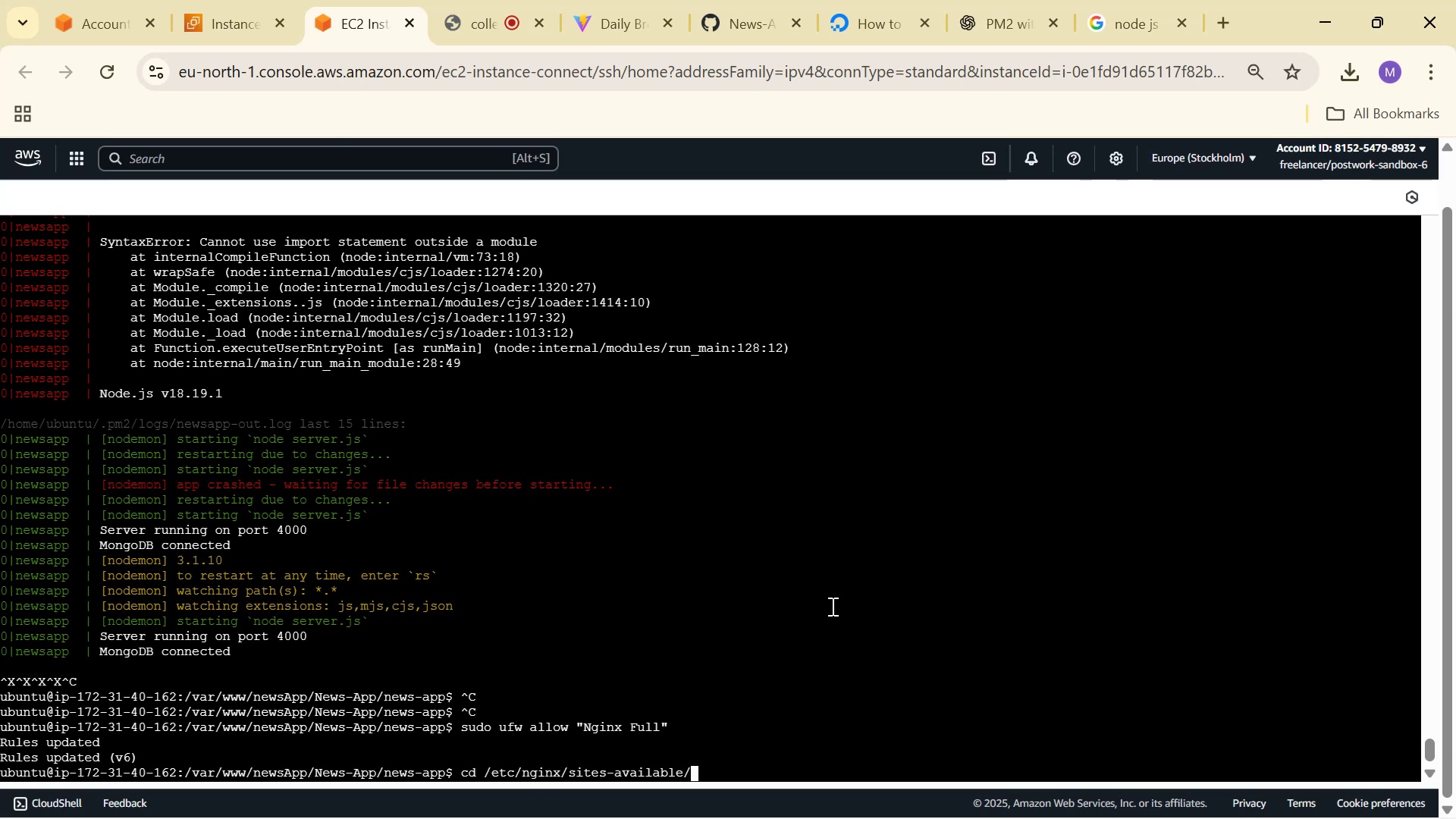 
key(Enter)
 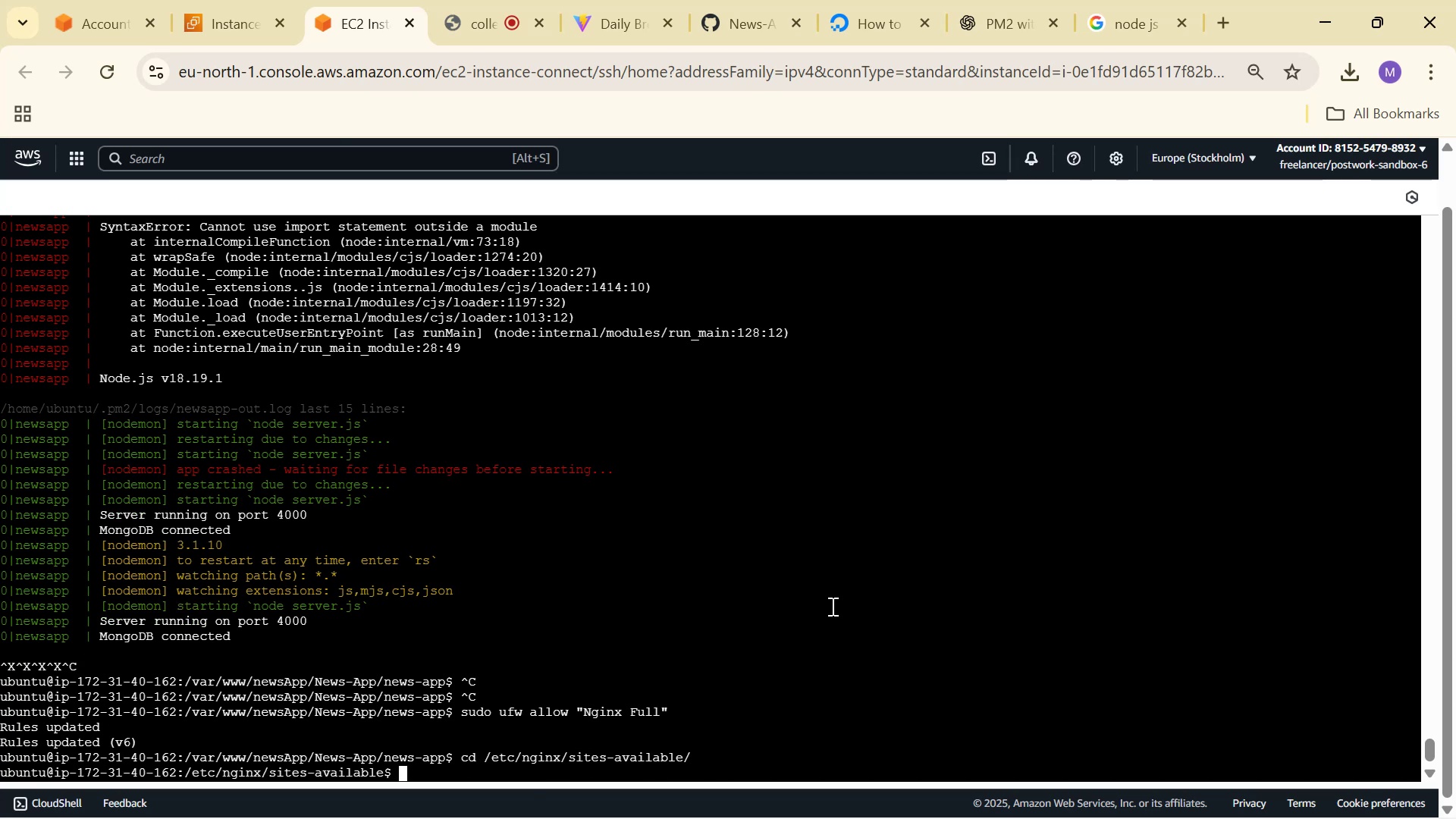 
type(ls)
 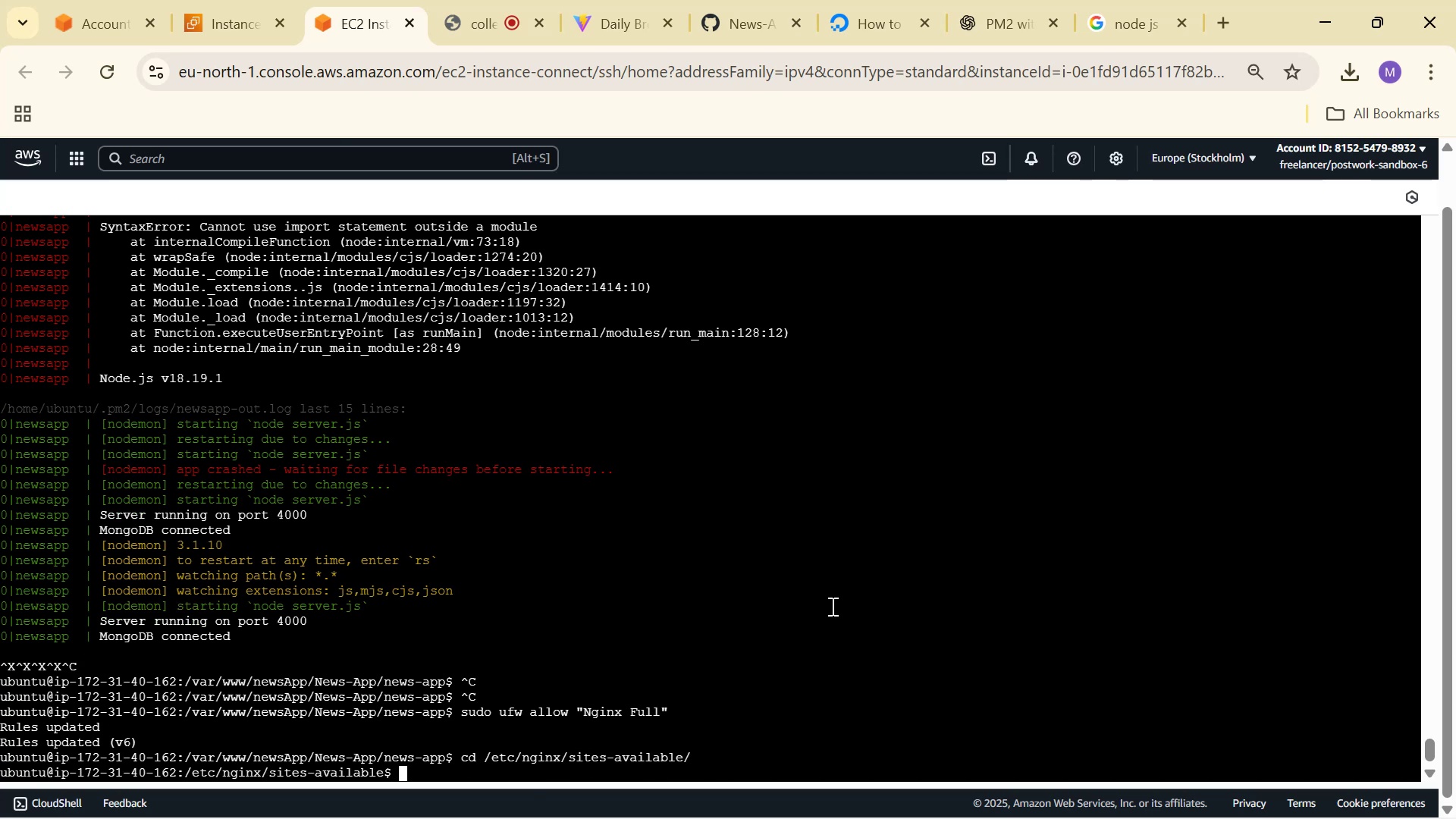 
key(Enter)
 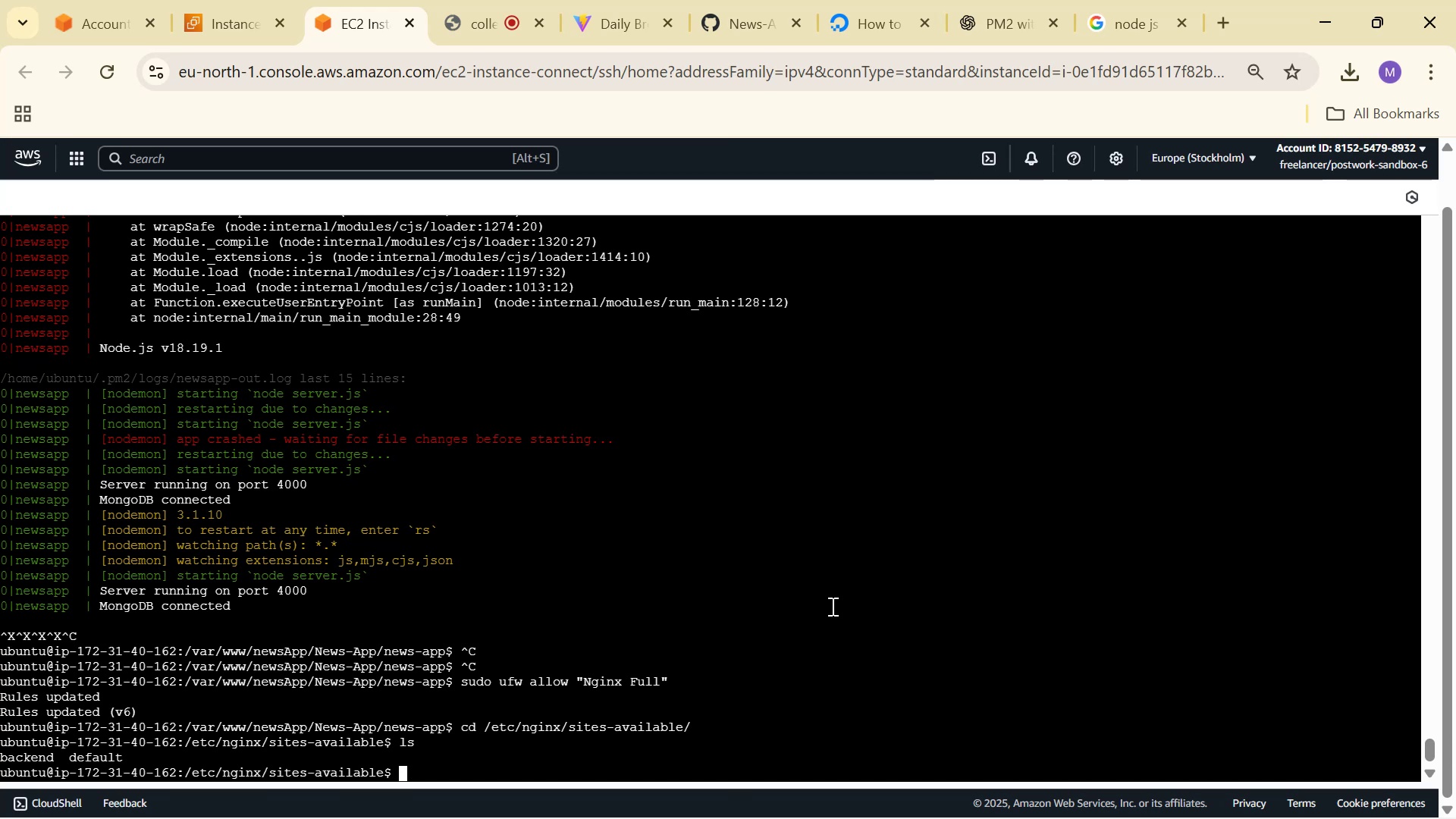 
wait(6.17)
 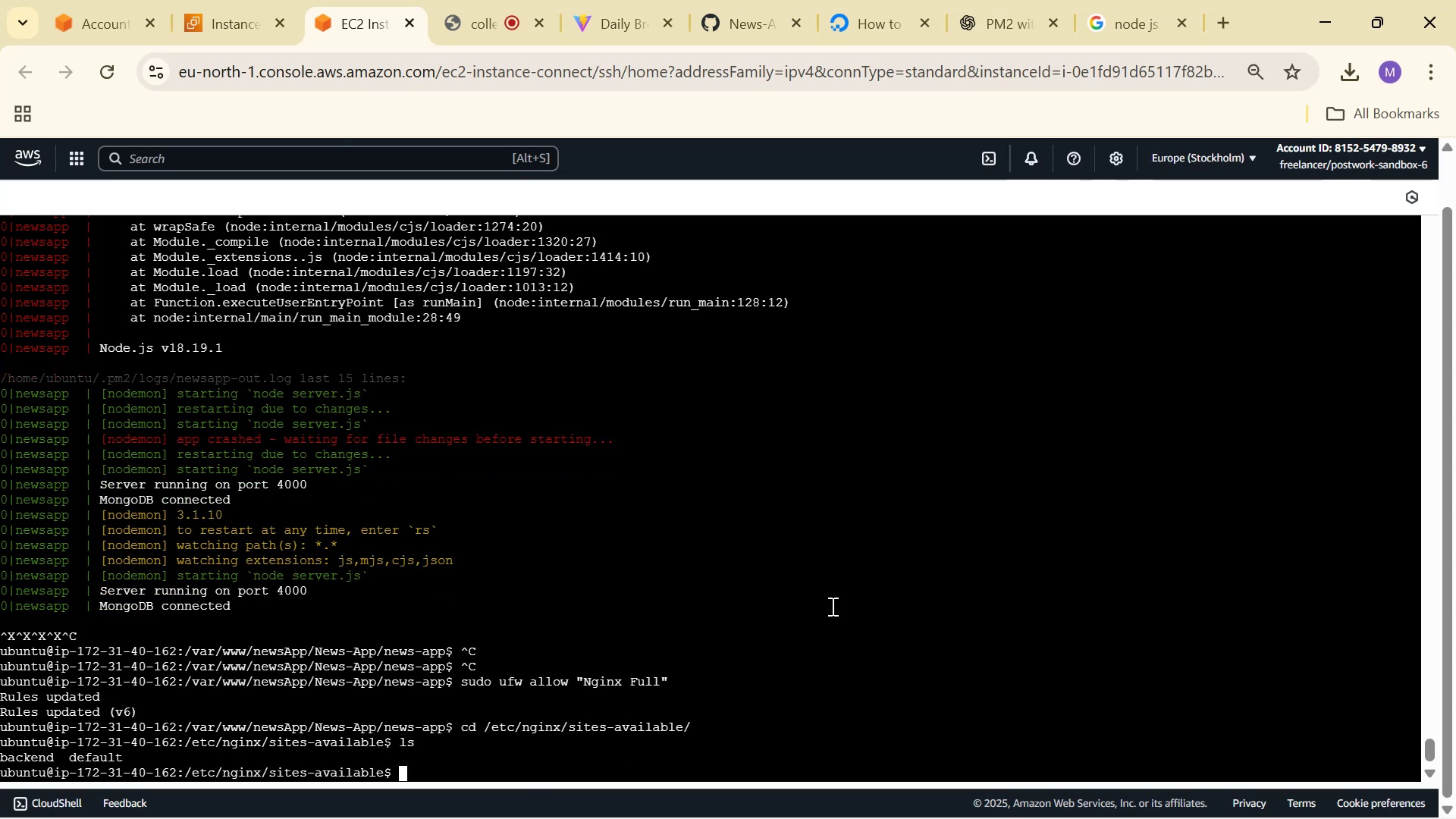 
type(sudo rm ba)
key(Tab)
 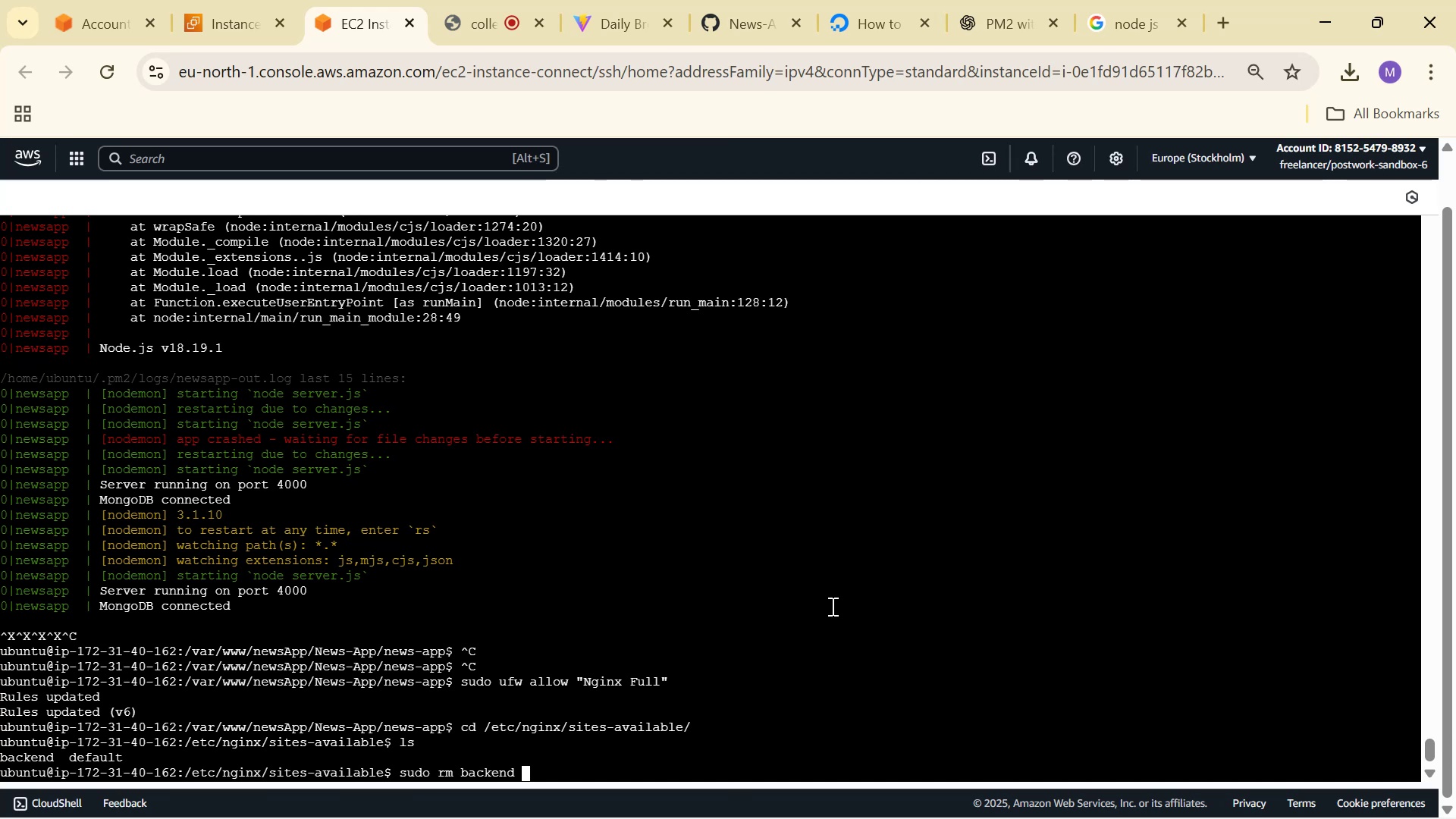 
key(Enter)
 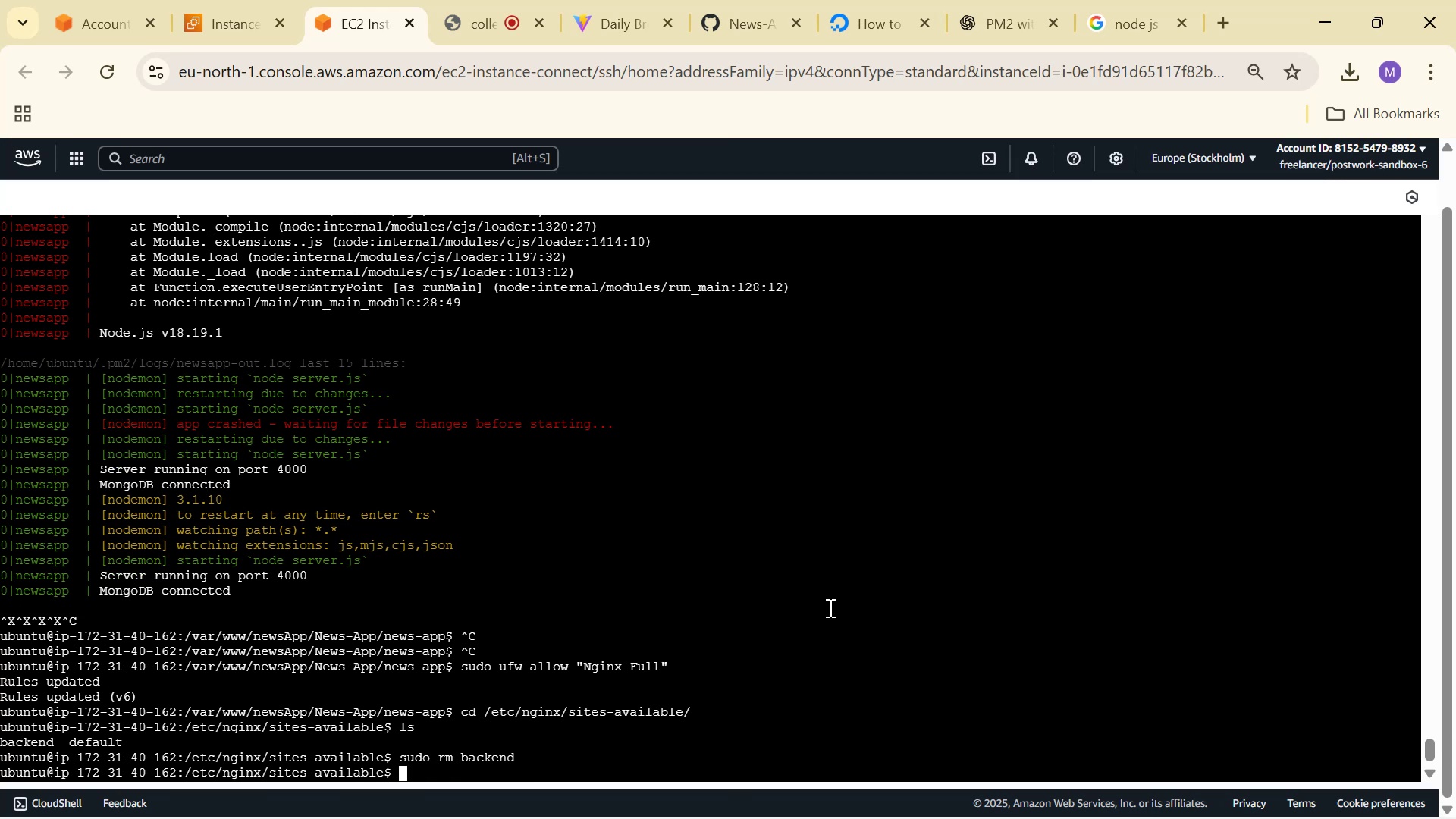 
type(ls)
 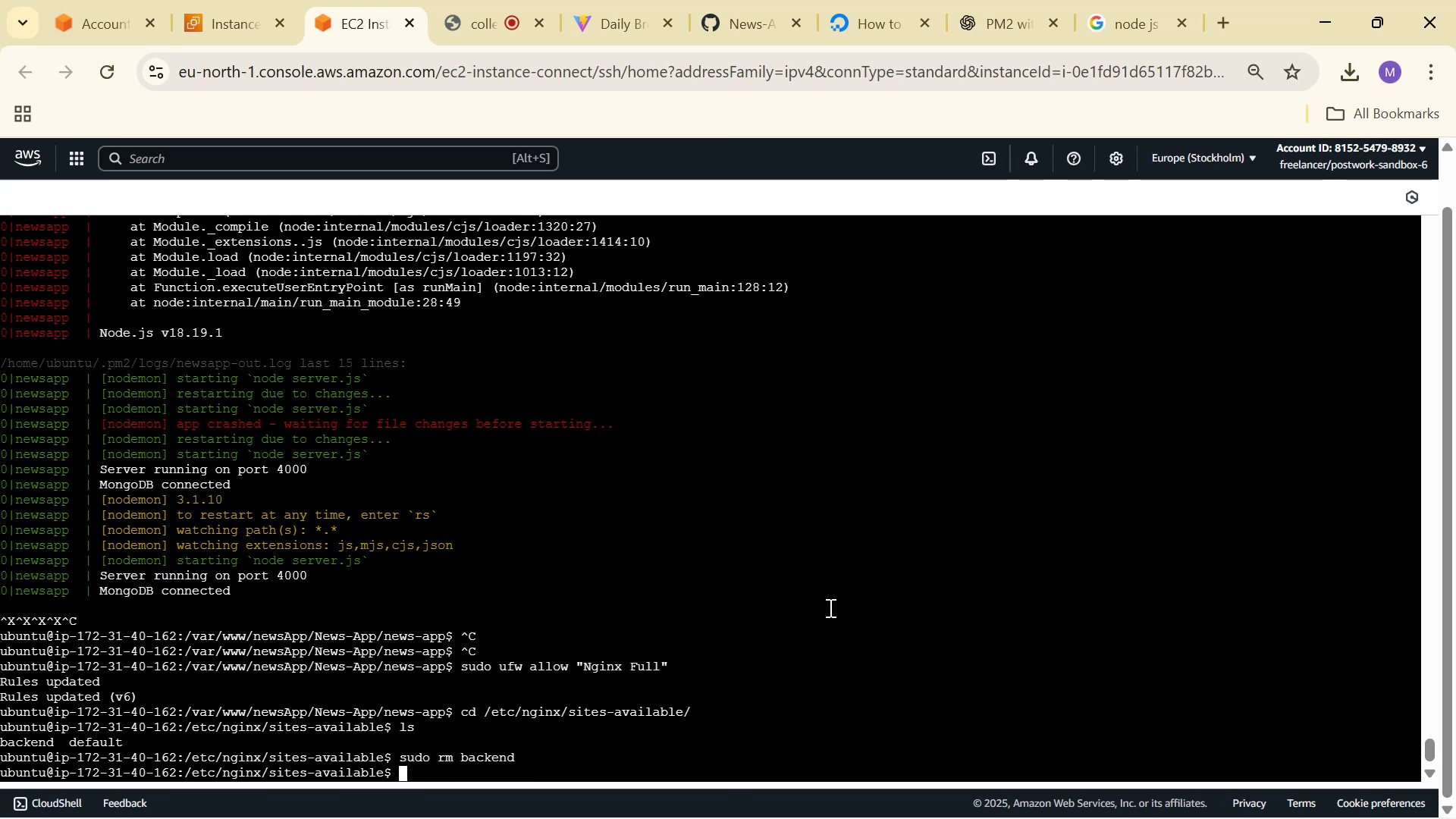 
key(Enter)
 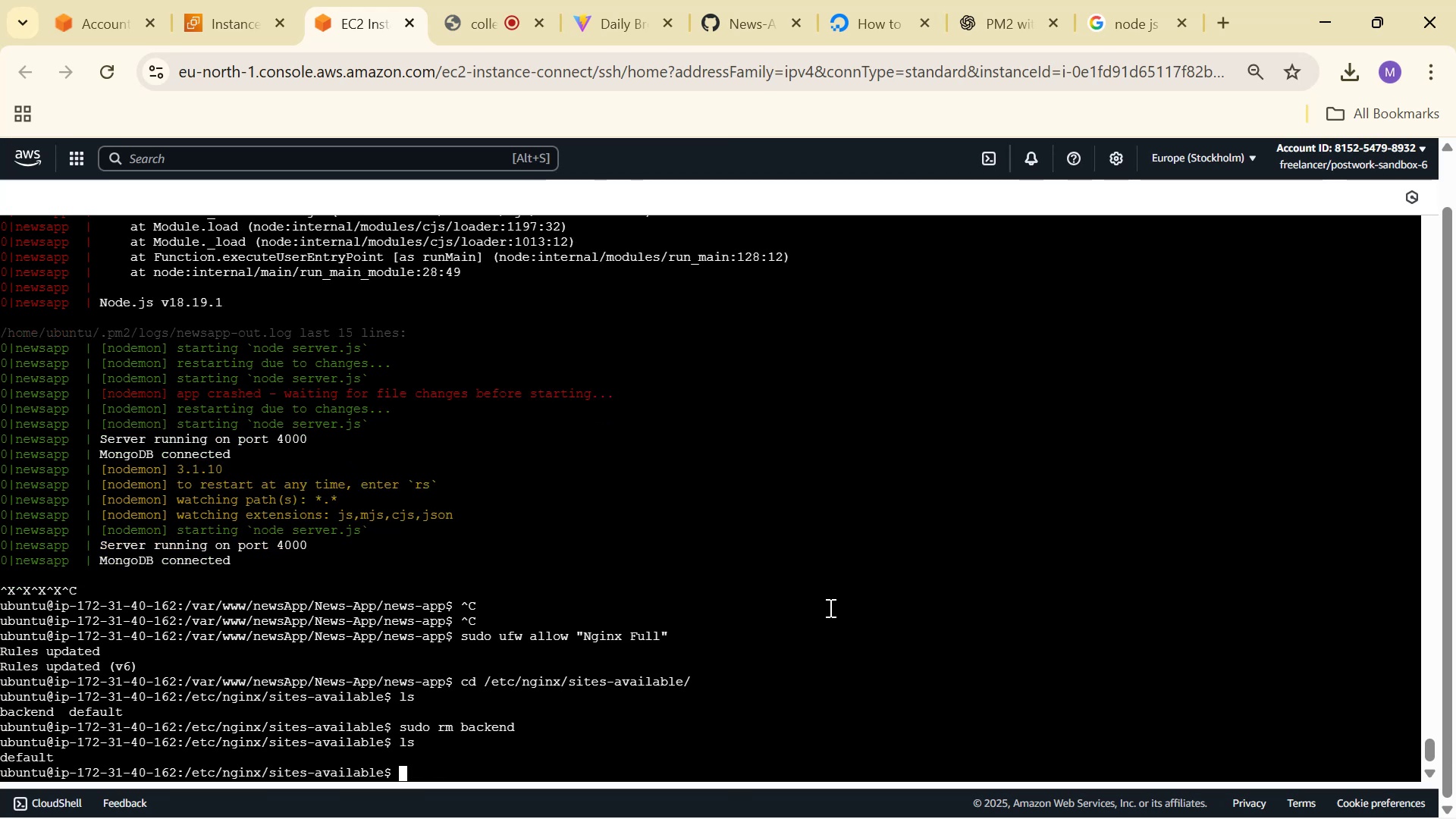 
type(naano )
key(Backspace)
key(Backspace)
key(Backspace)
key(Backspace)
type(no de)
key(Tab)
 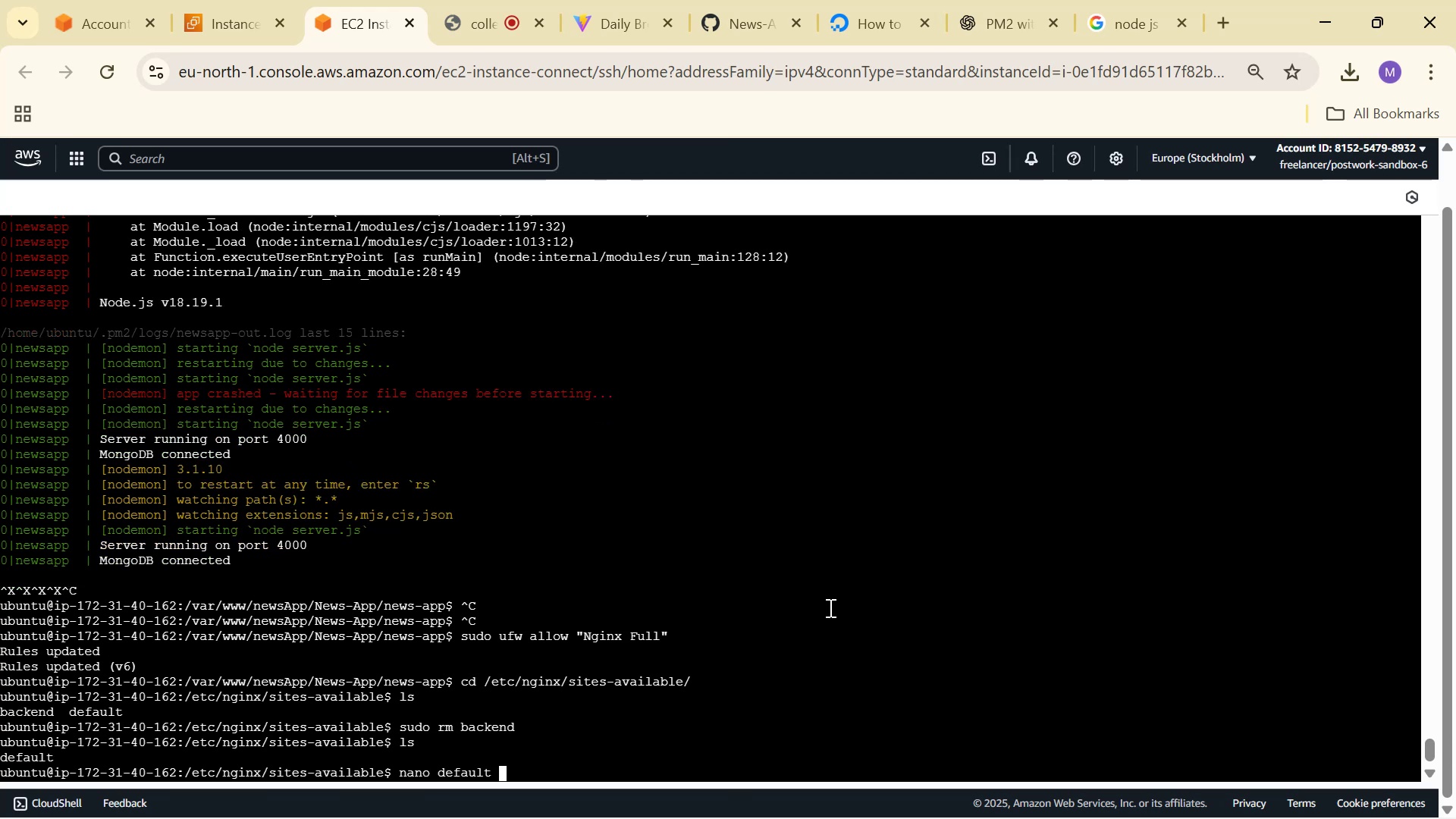 
key(Enter)
 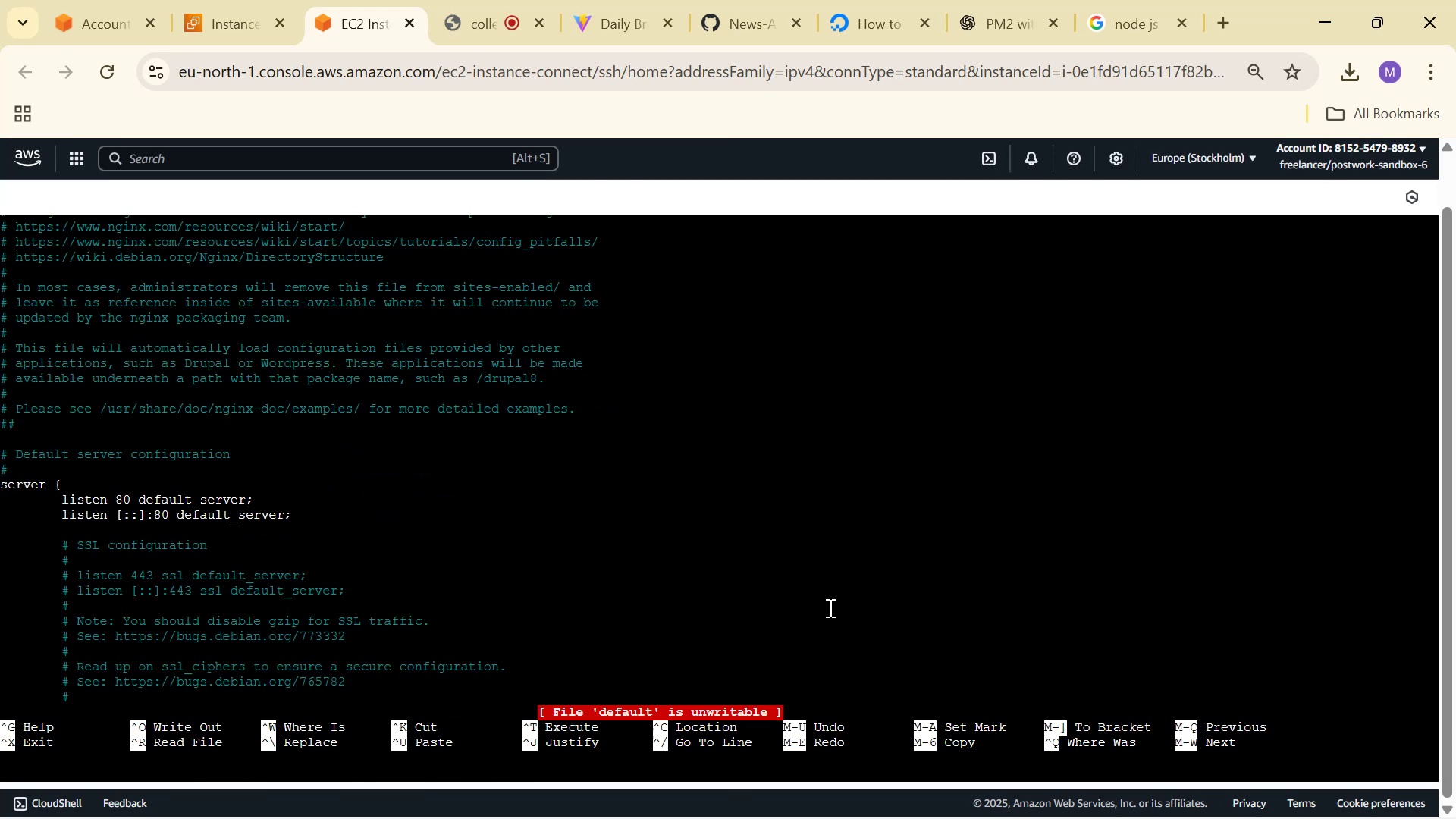 
key(Control+X)
 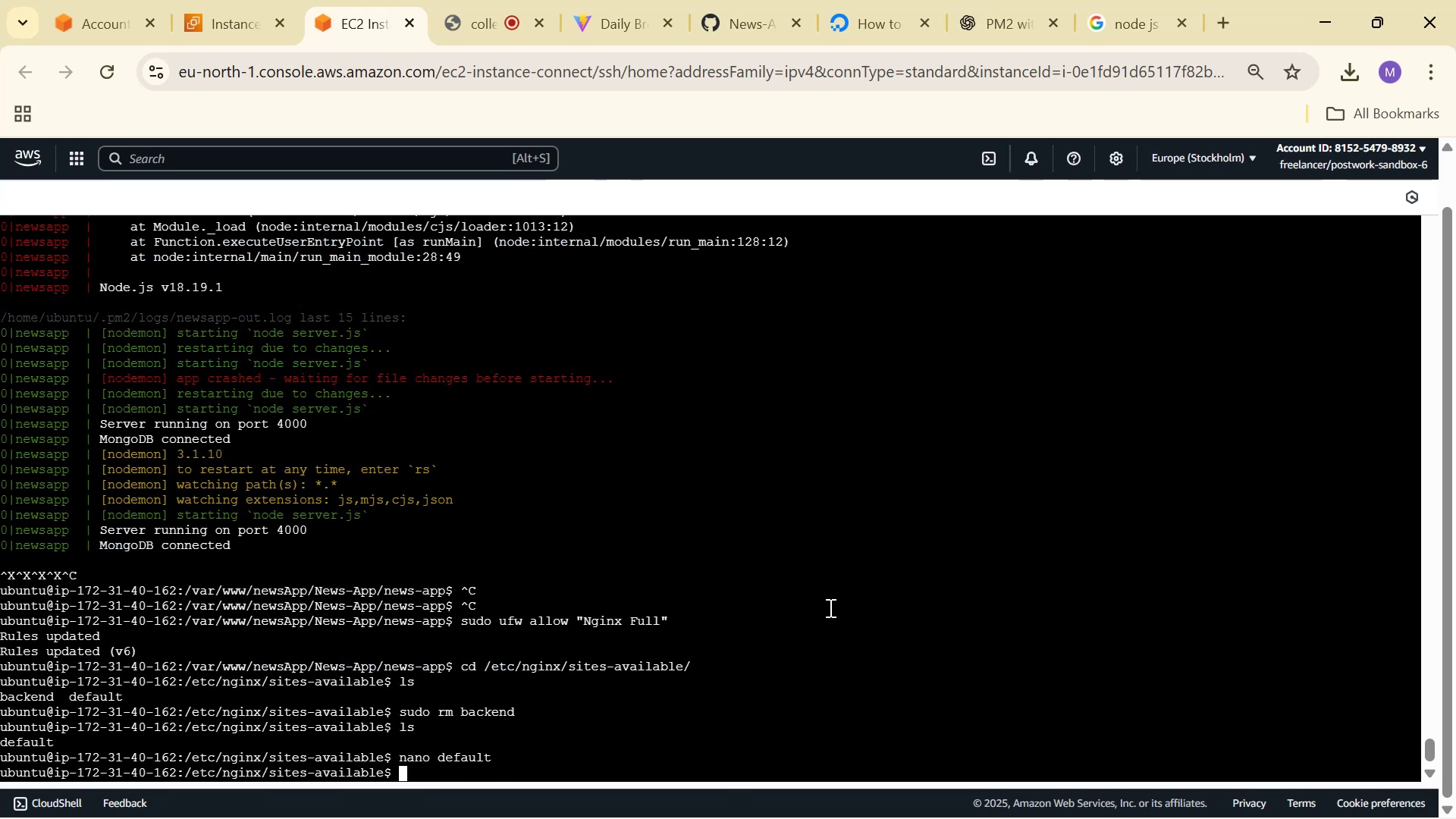 
type(sudi )
key(Backspace)
key(Backspace)
type(o de)
key(Tab)
key(Tab)
type(f)
 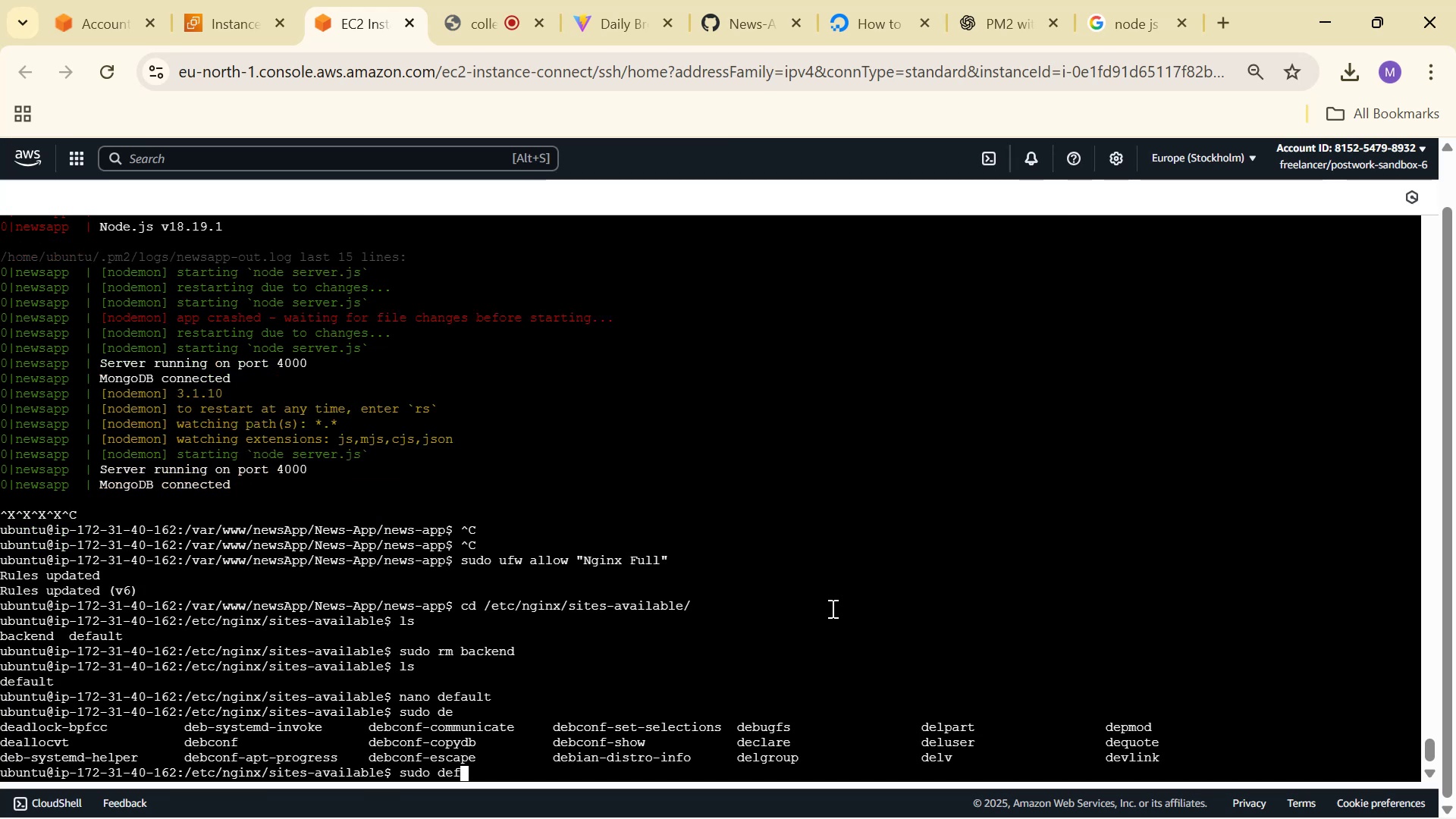 
hold_key(key=Backspace, duration=1.23)
 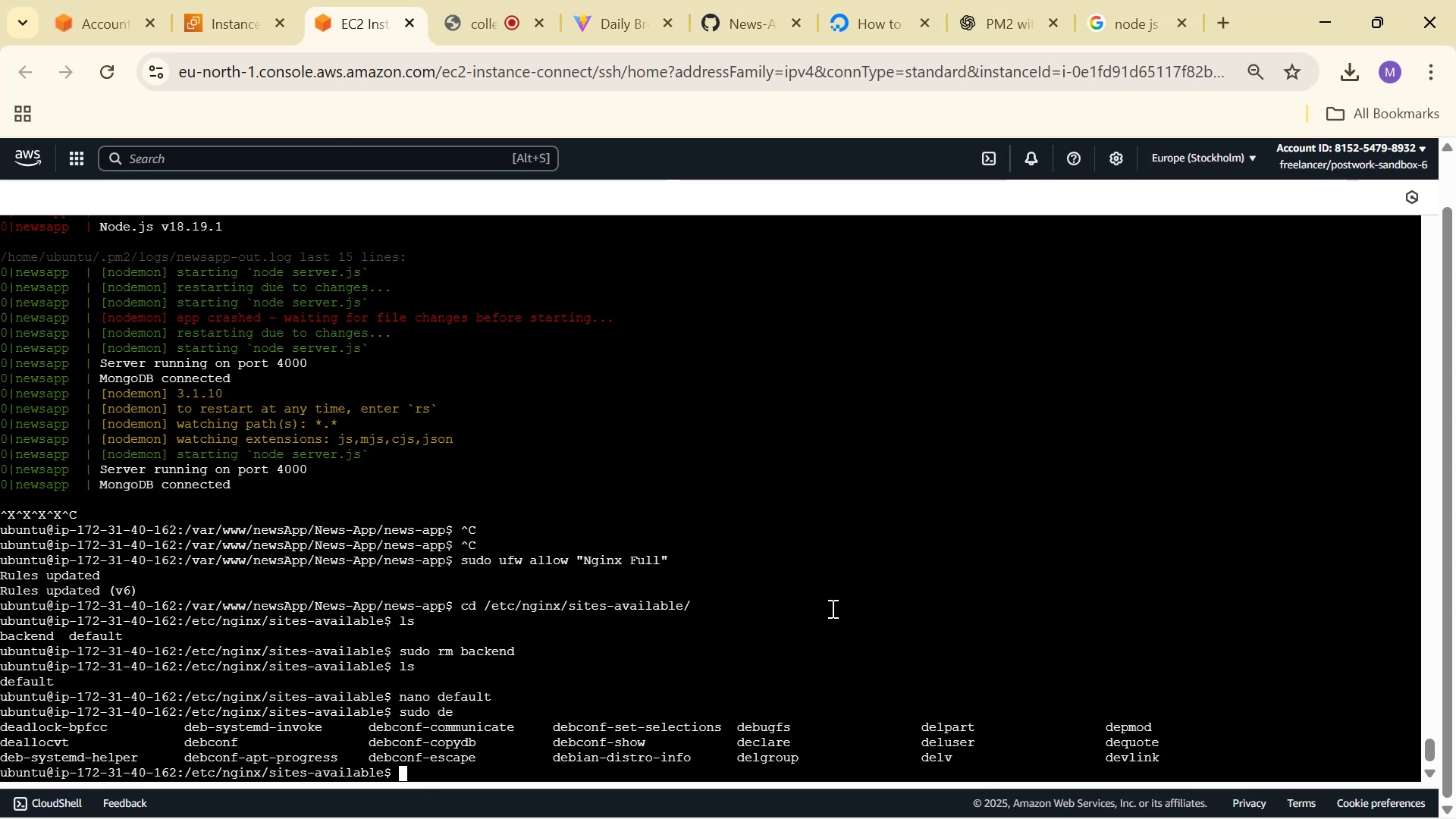 
type(sudi )
key(Backspace)
key(Backspace)
type(o nano de)
key(Tab)
 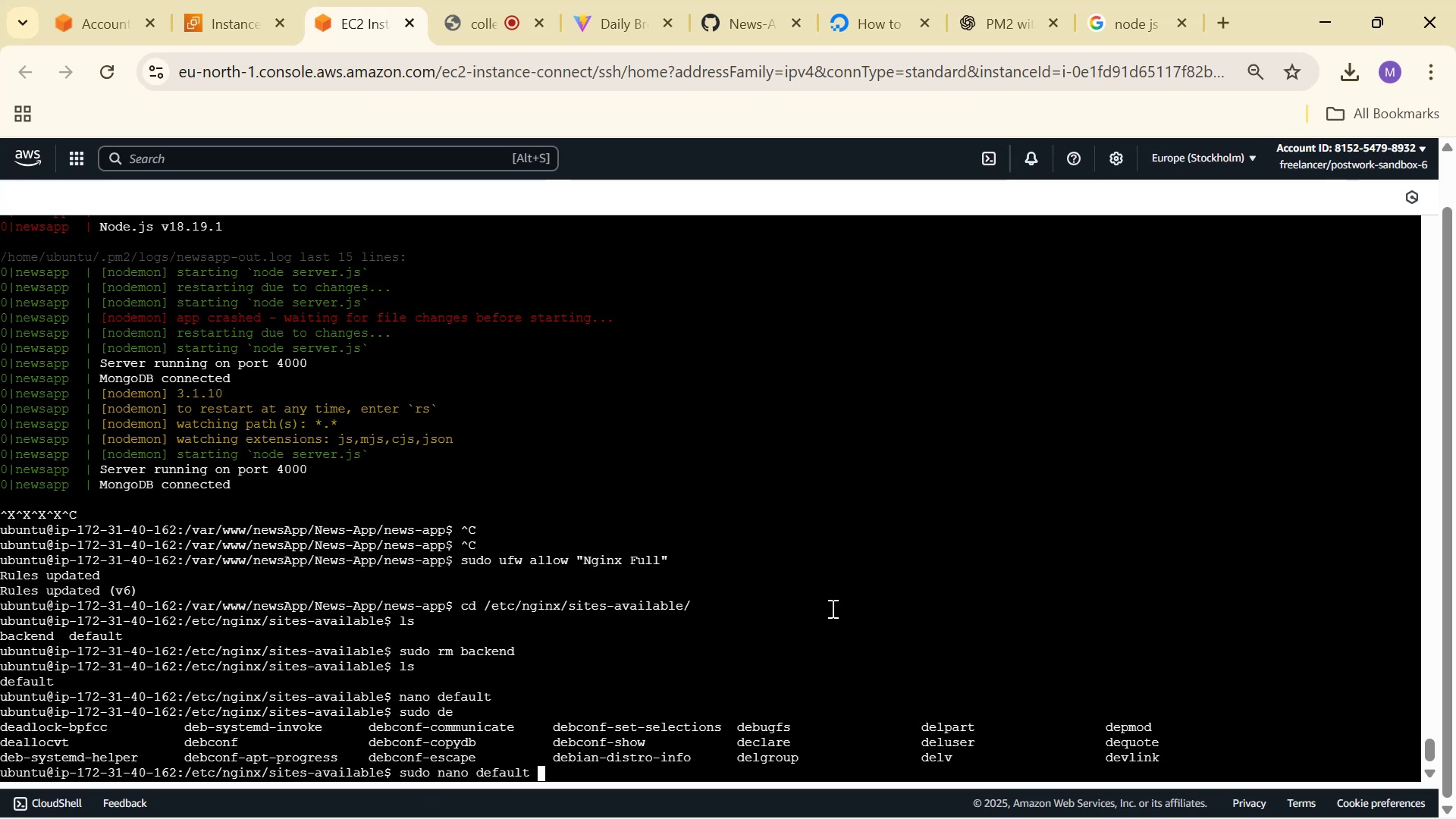 
key(Enter)
 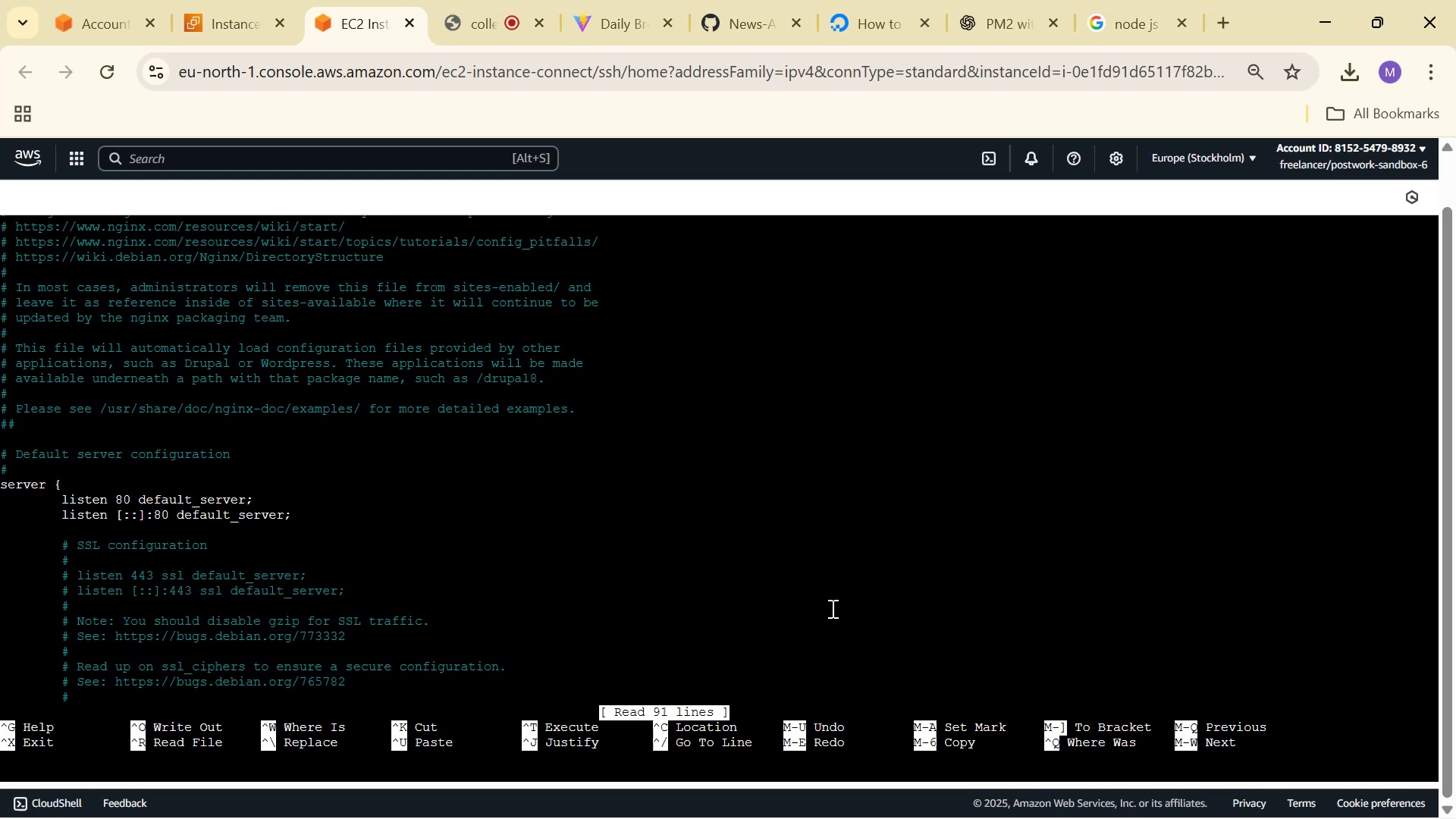 
scroll: coordinate [549, 428], scroll_direction: down, amount: 17.0
 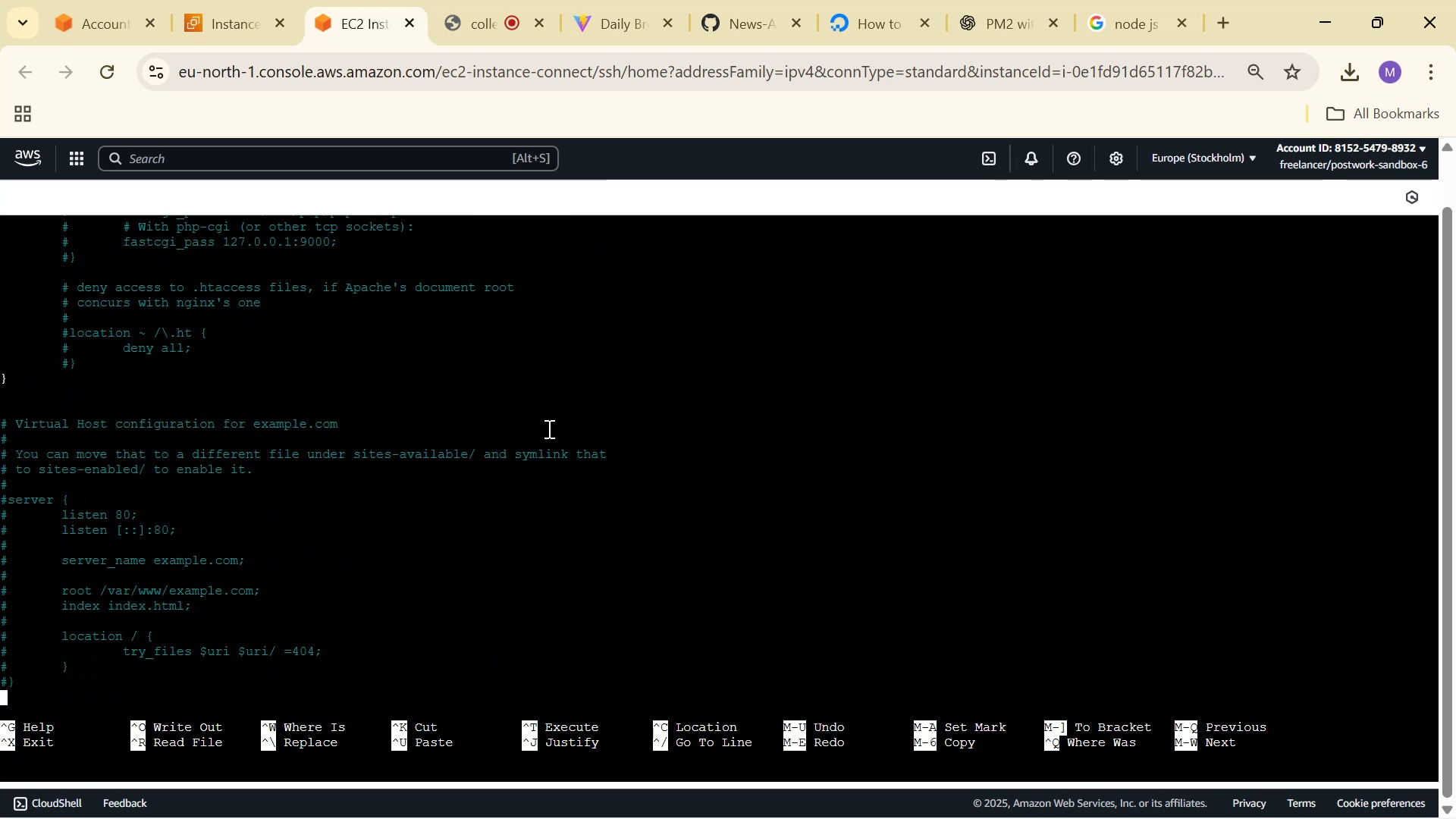 
scroll: coordinate [547, 423], scroll_direction: up, amount: 11.0
 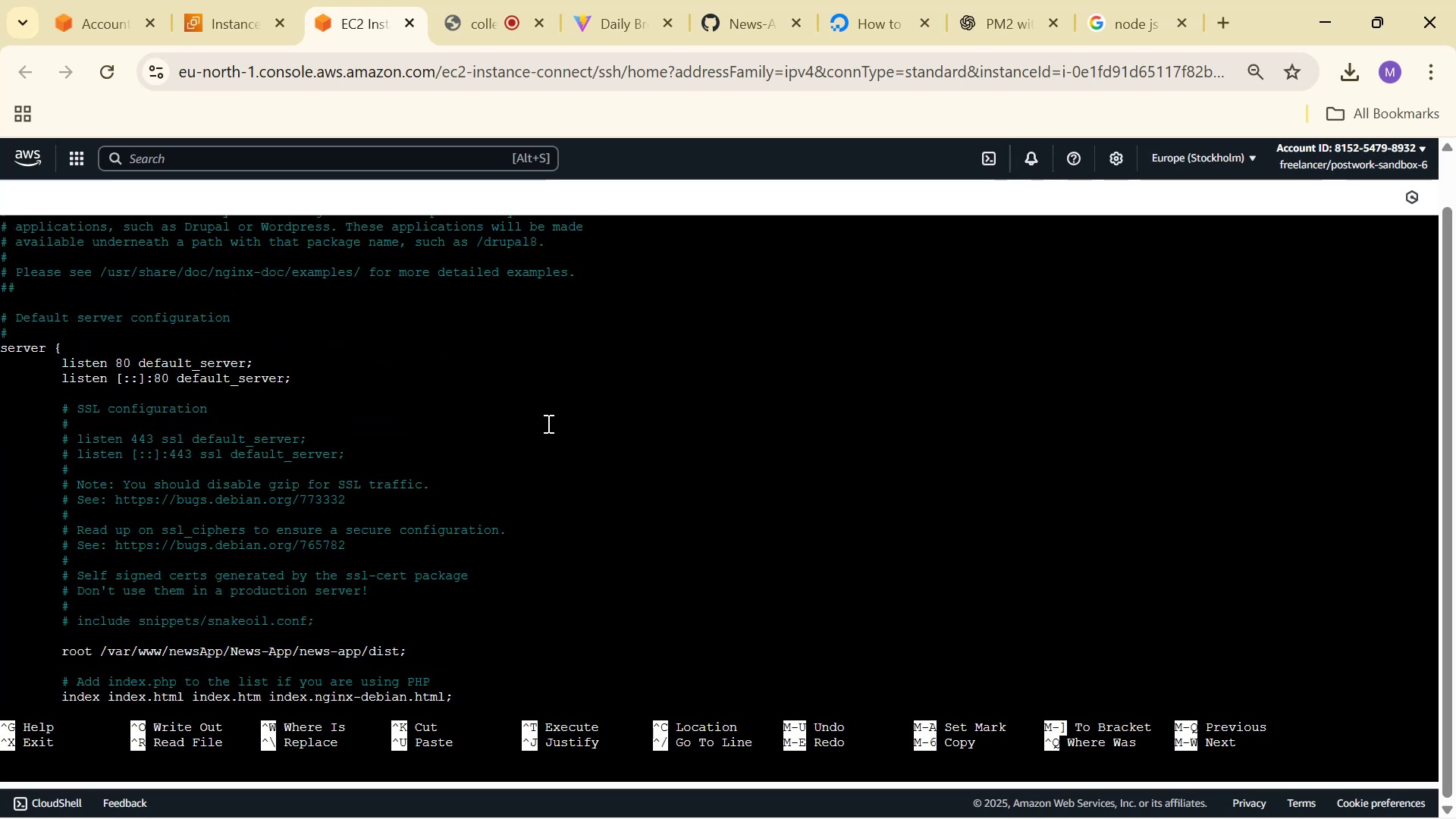 
scroll: coordinate [546, 422], scroll_direction: down, amount: 2.0
 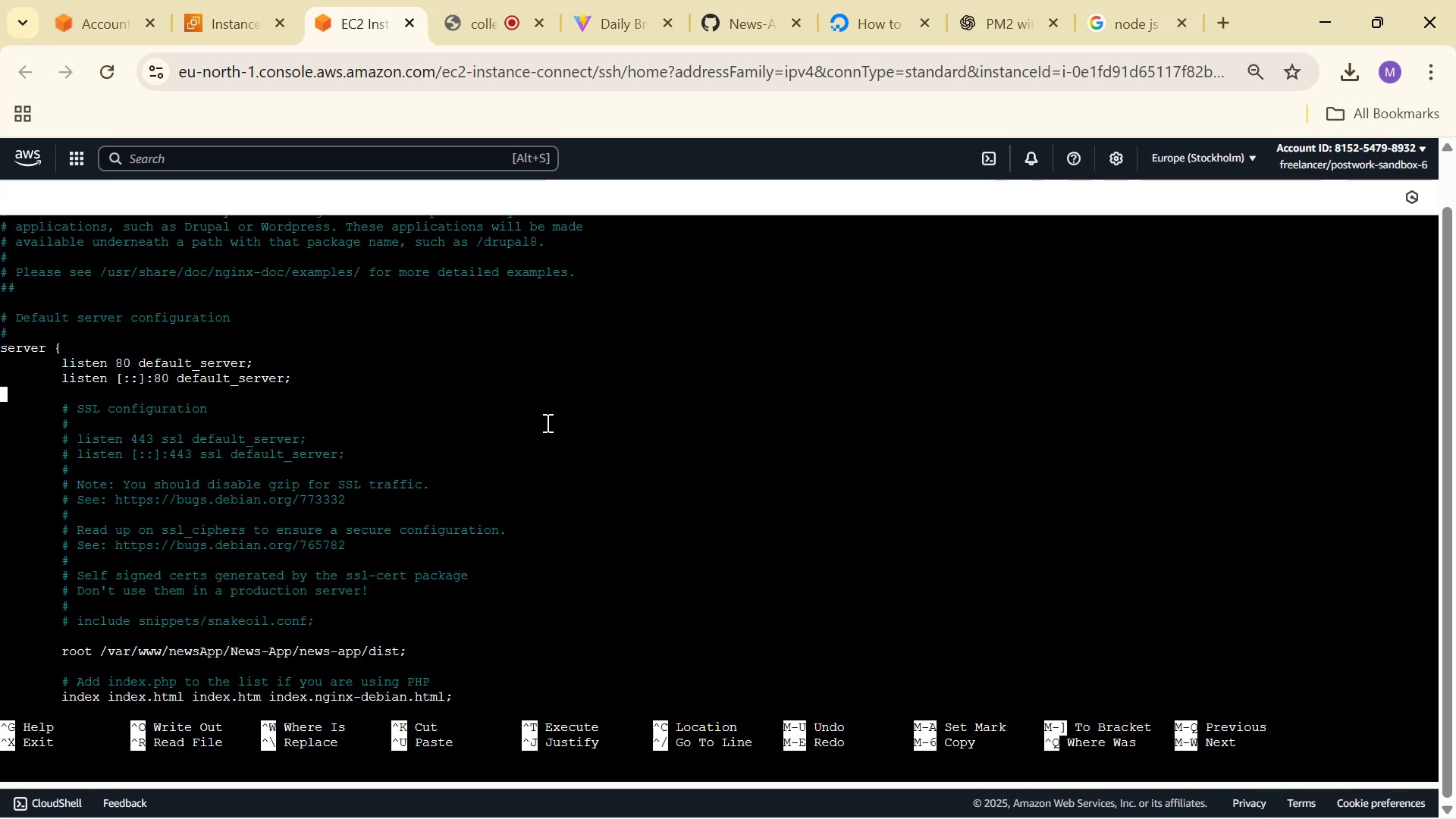 
scroll: coordinate [544, 422], scroll_direction: up, amount: 10.0
 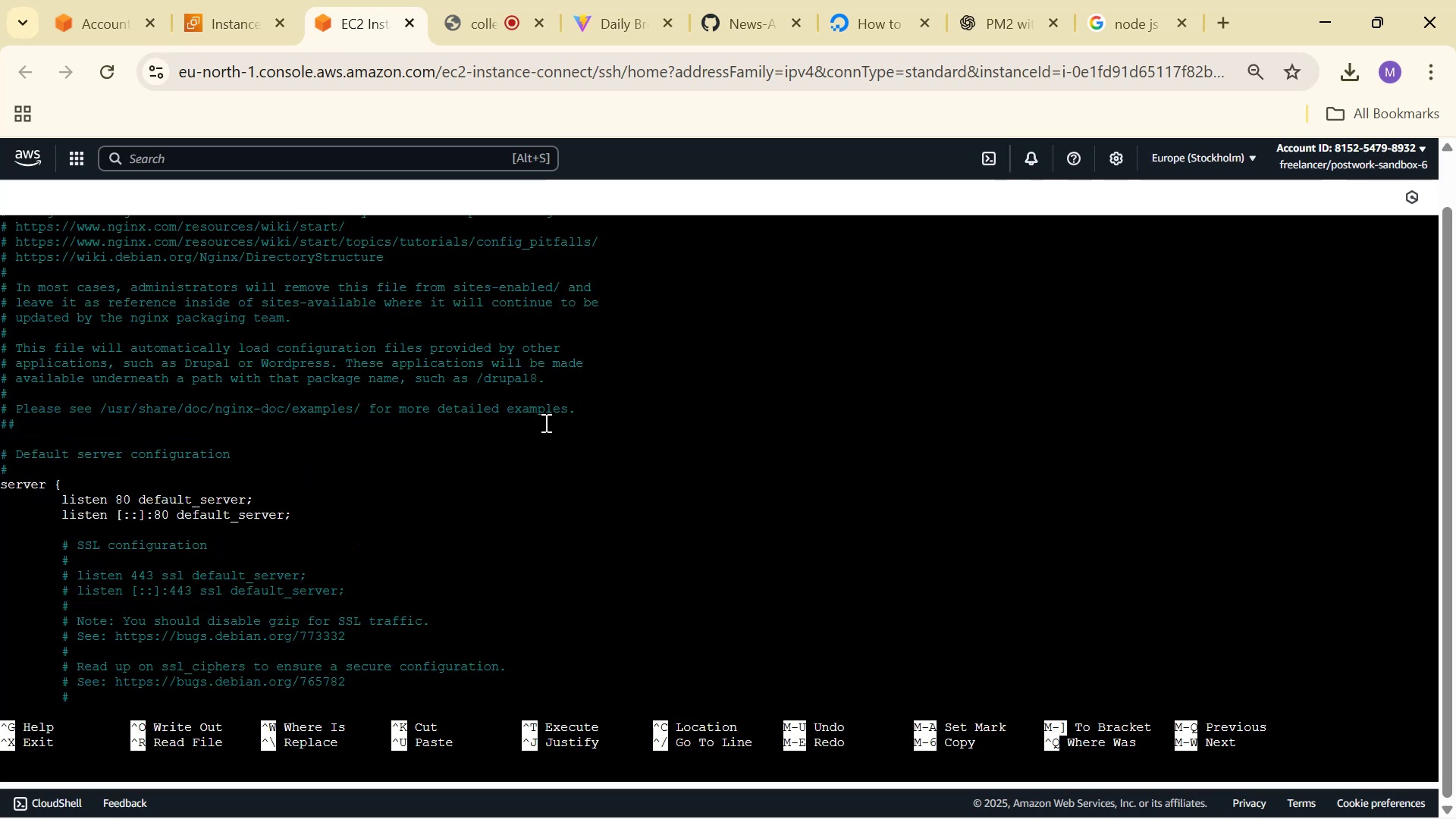 
scroll: coordinate [538, 425], scroll_direction: down, amount: 17.0
 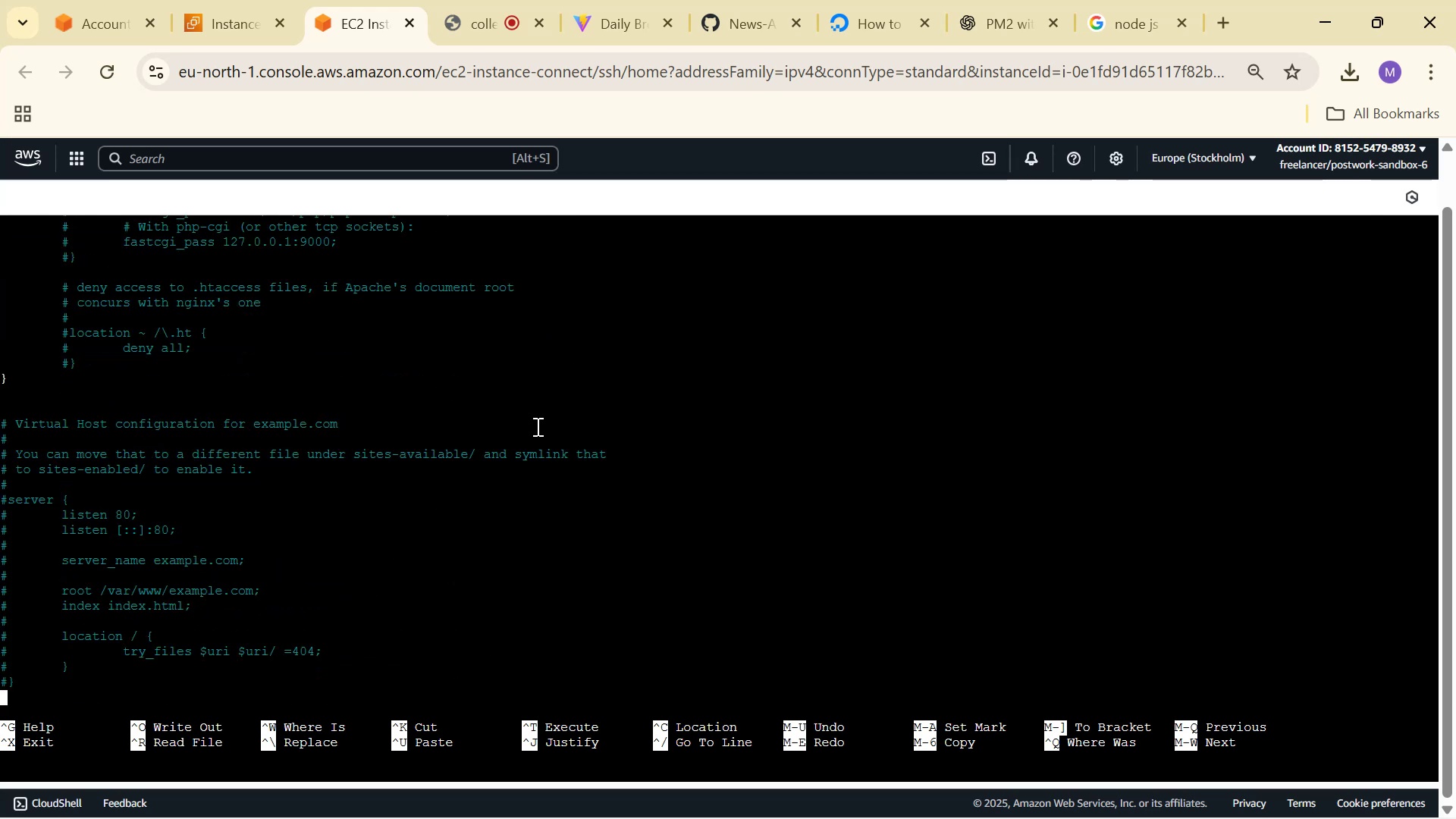 
key(ArrowRight)
 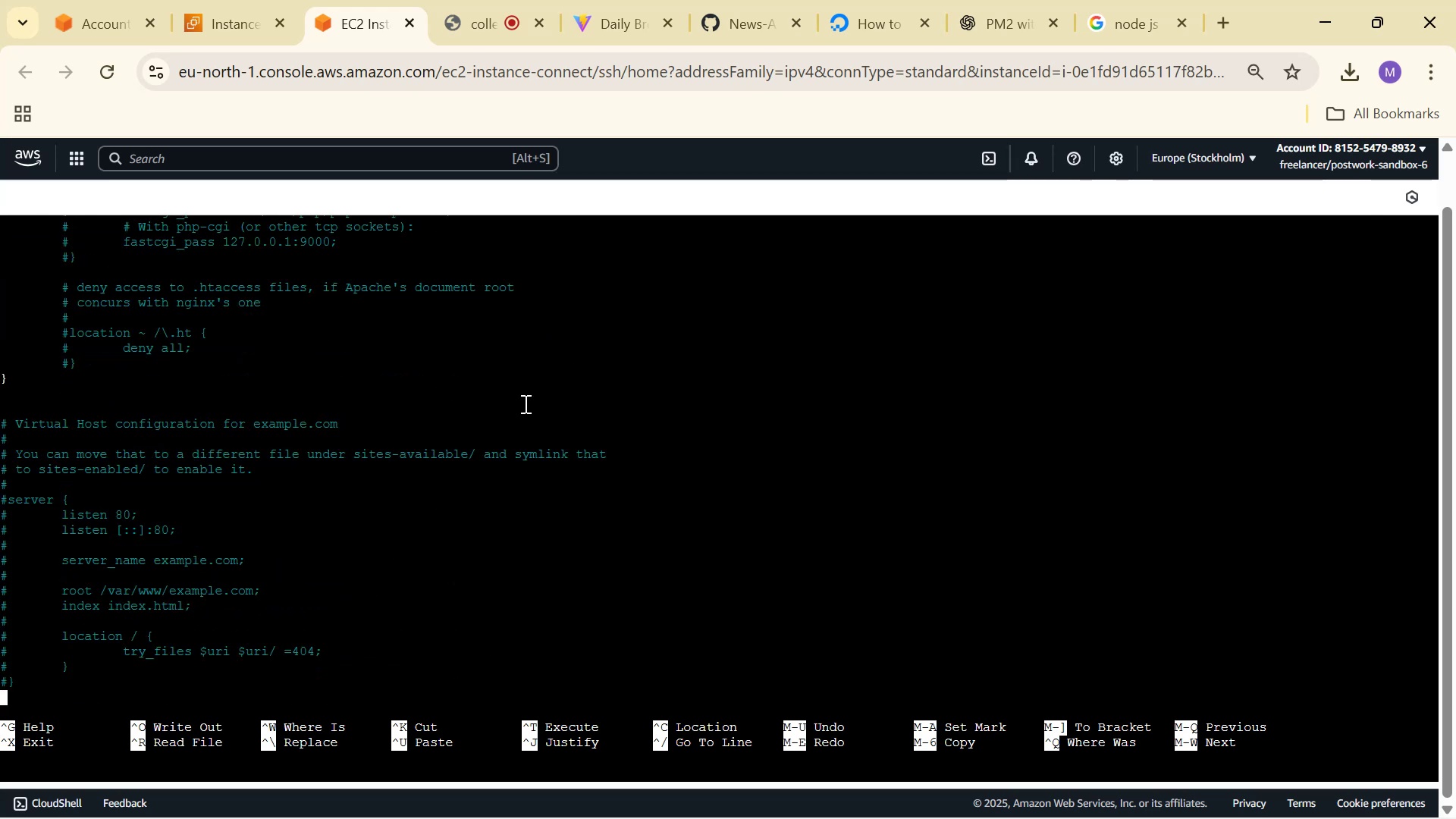 
key(ArrowRight)
 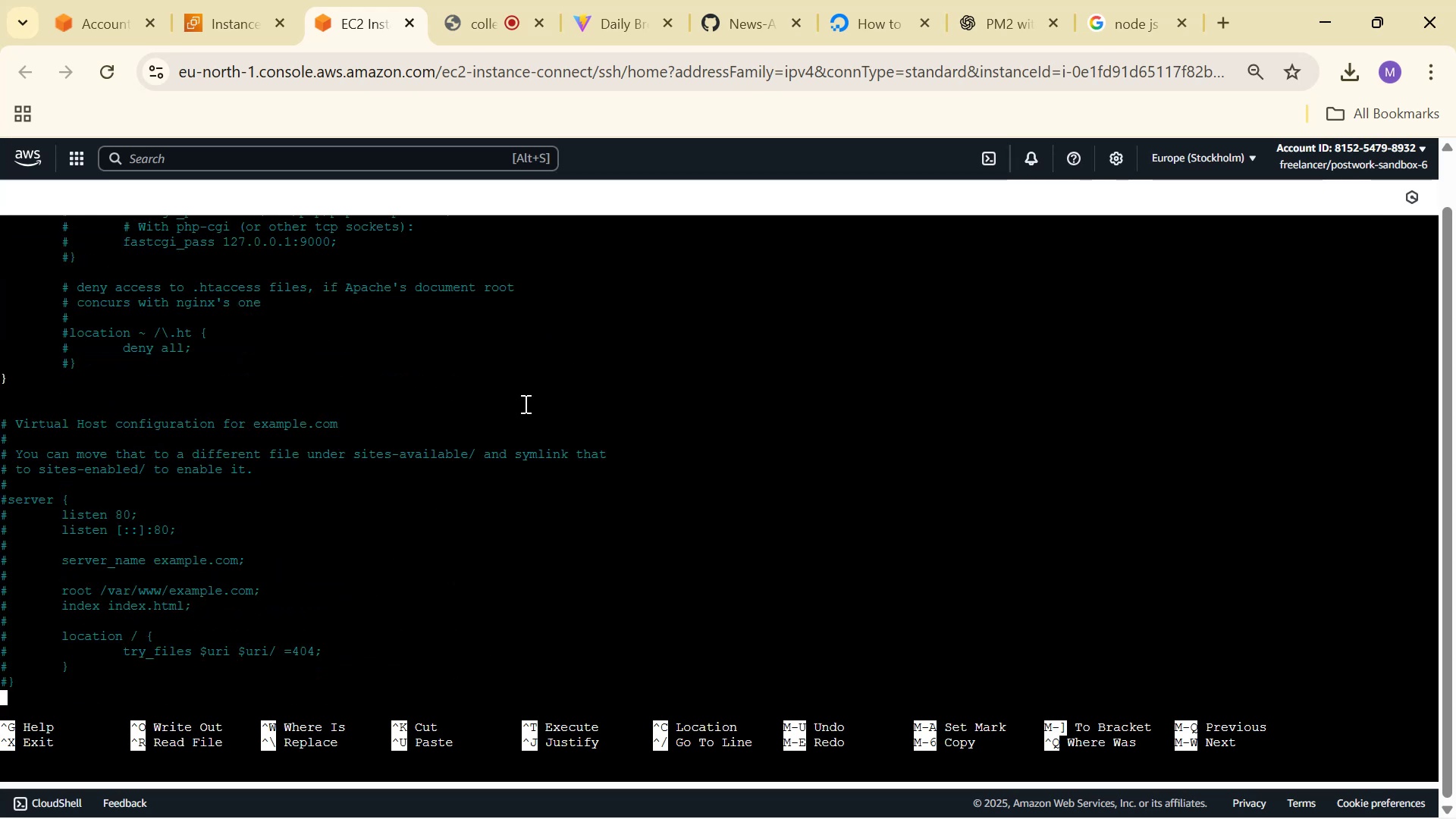 
hold_key(key=Backspace, duration=1.52)
 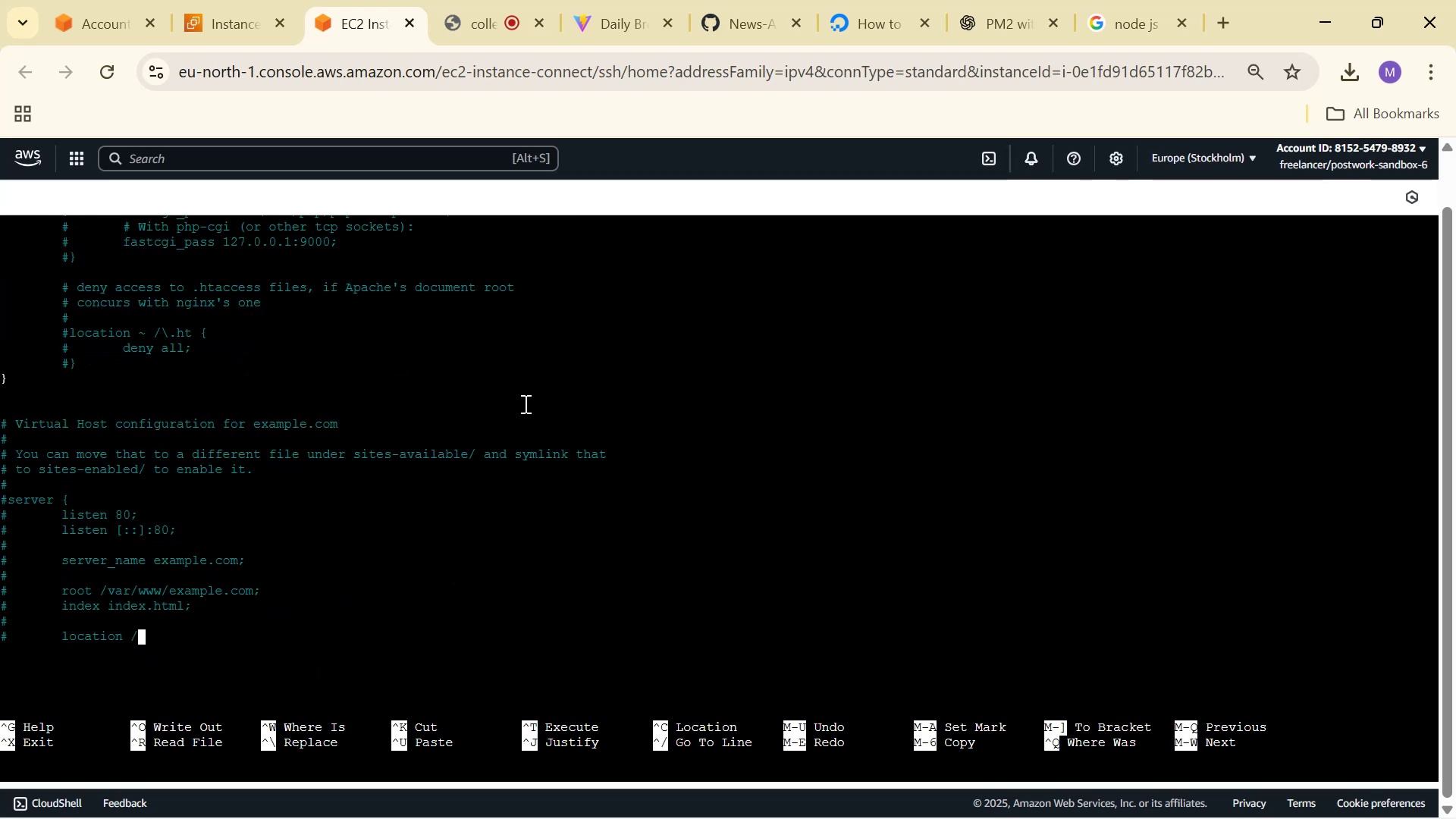 
hold_key(key=Backspace, duration=1.52)
 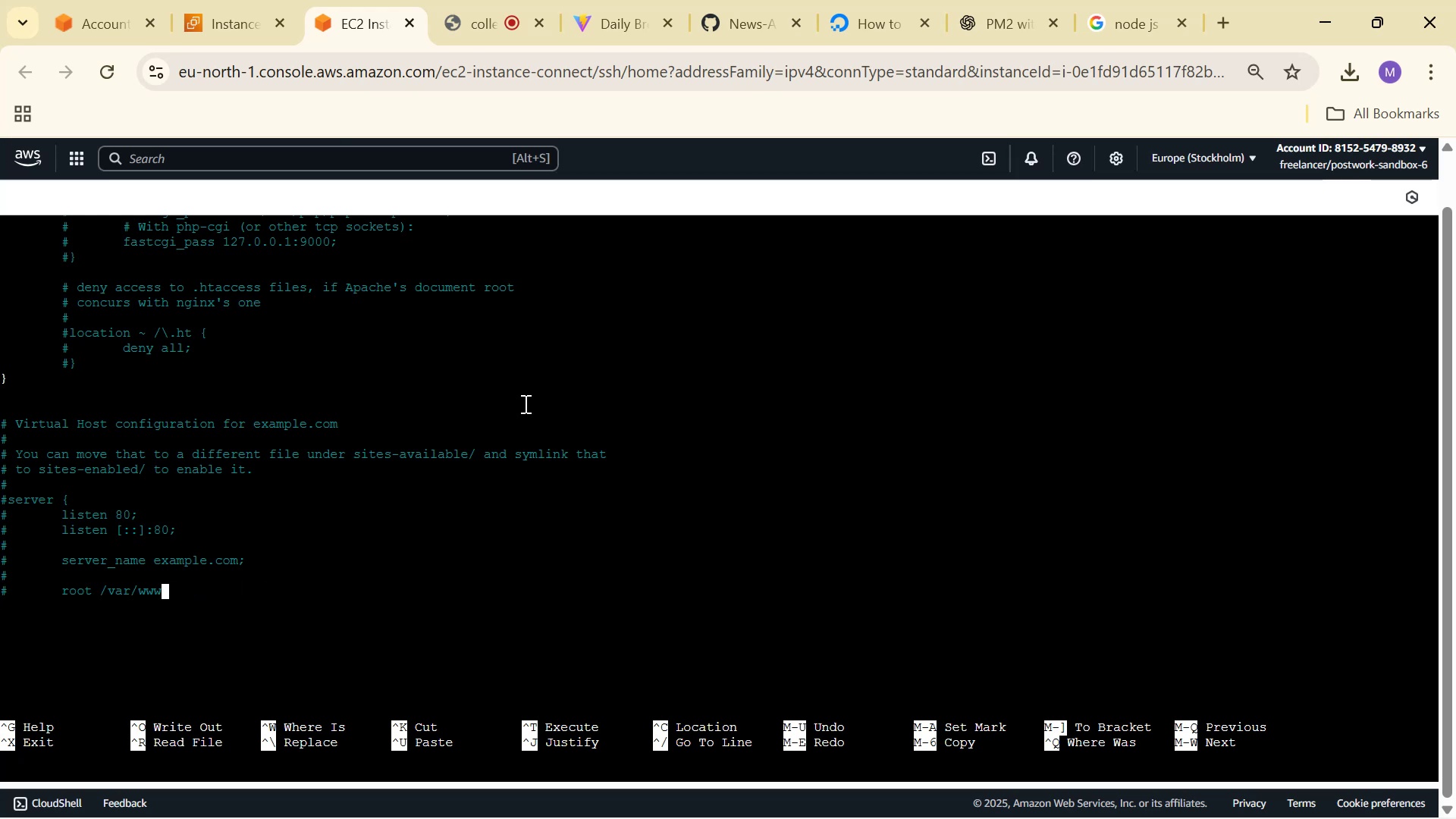 
hold_key(key=Backspace, duration=1.53)
 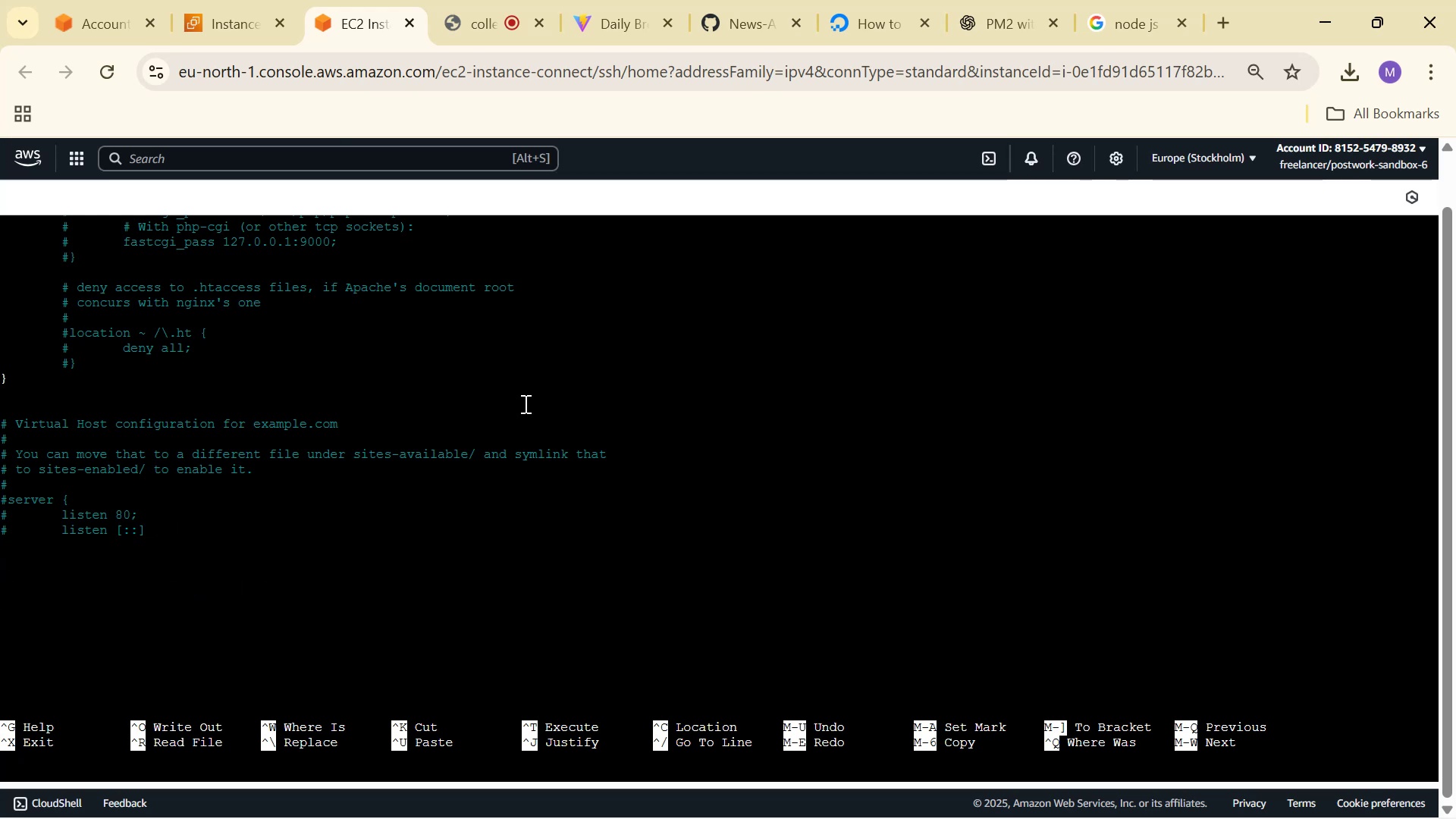 
hold_key(key=Backspace, duration=1.51)
 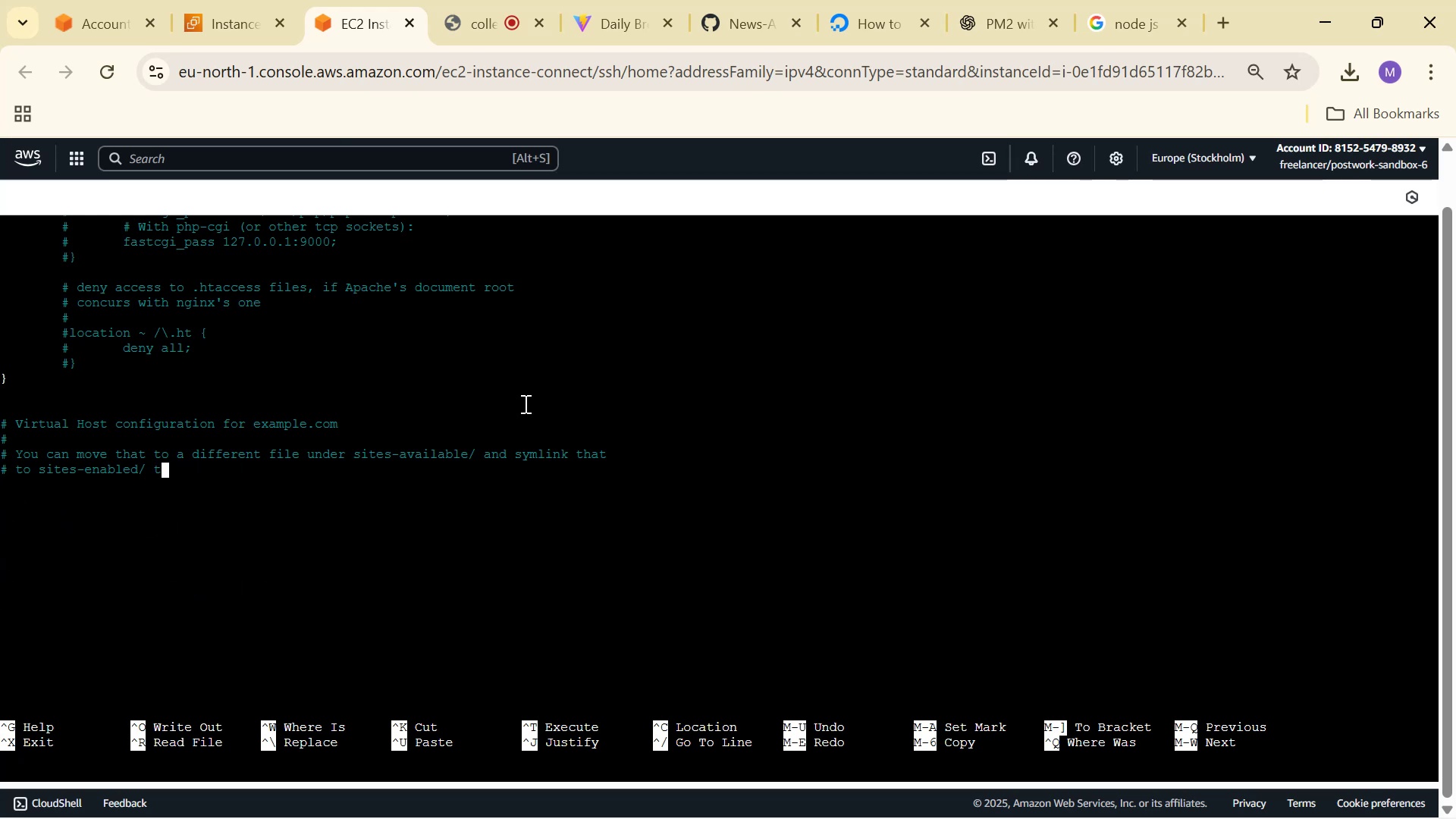 
hold_key(key=Backspace, duration=1.53)
 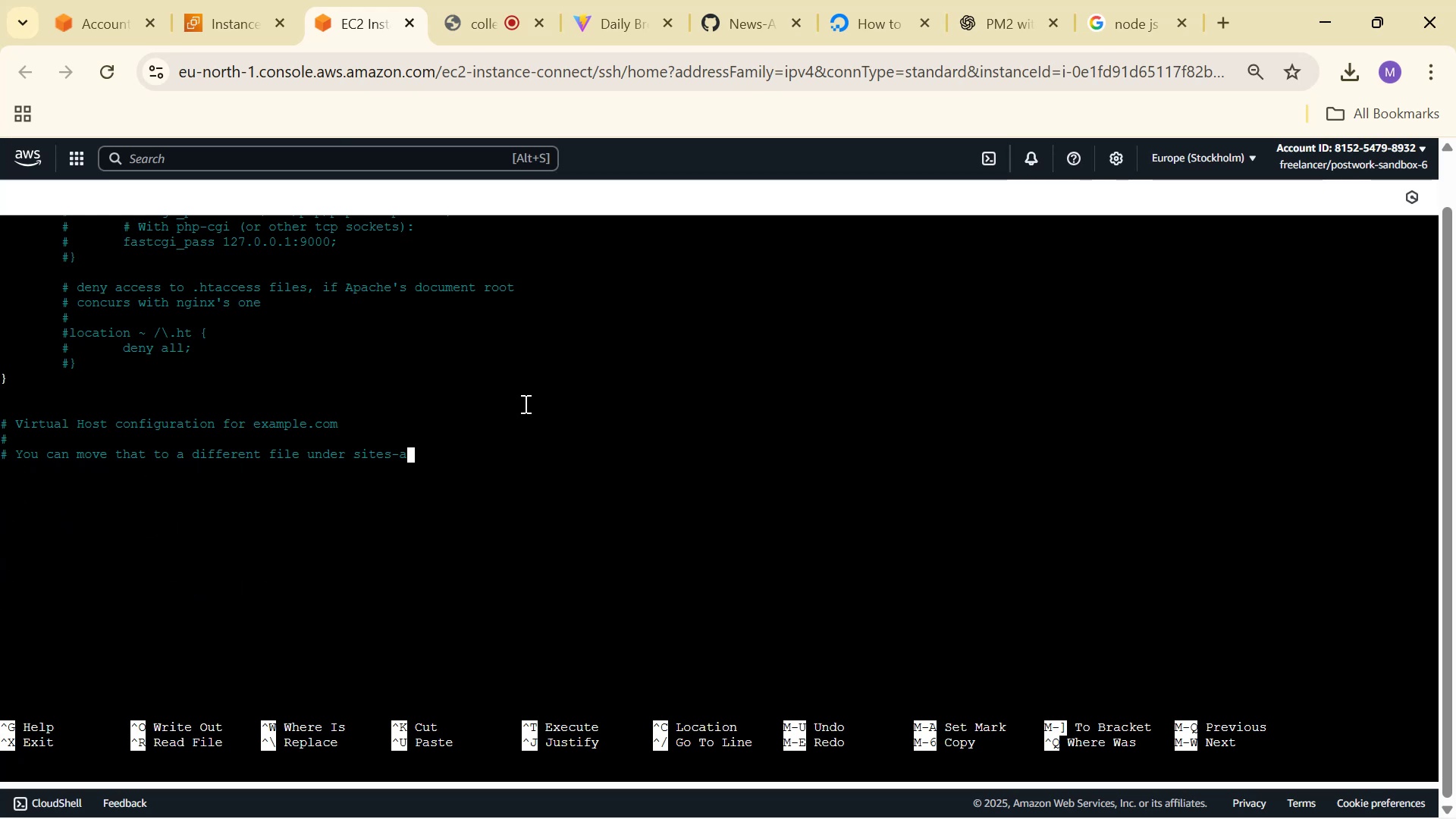 
hold_key(key=Backspace, duration=1.52)
 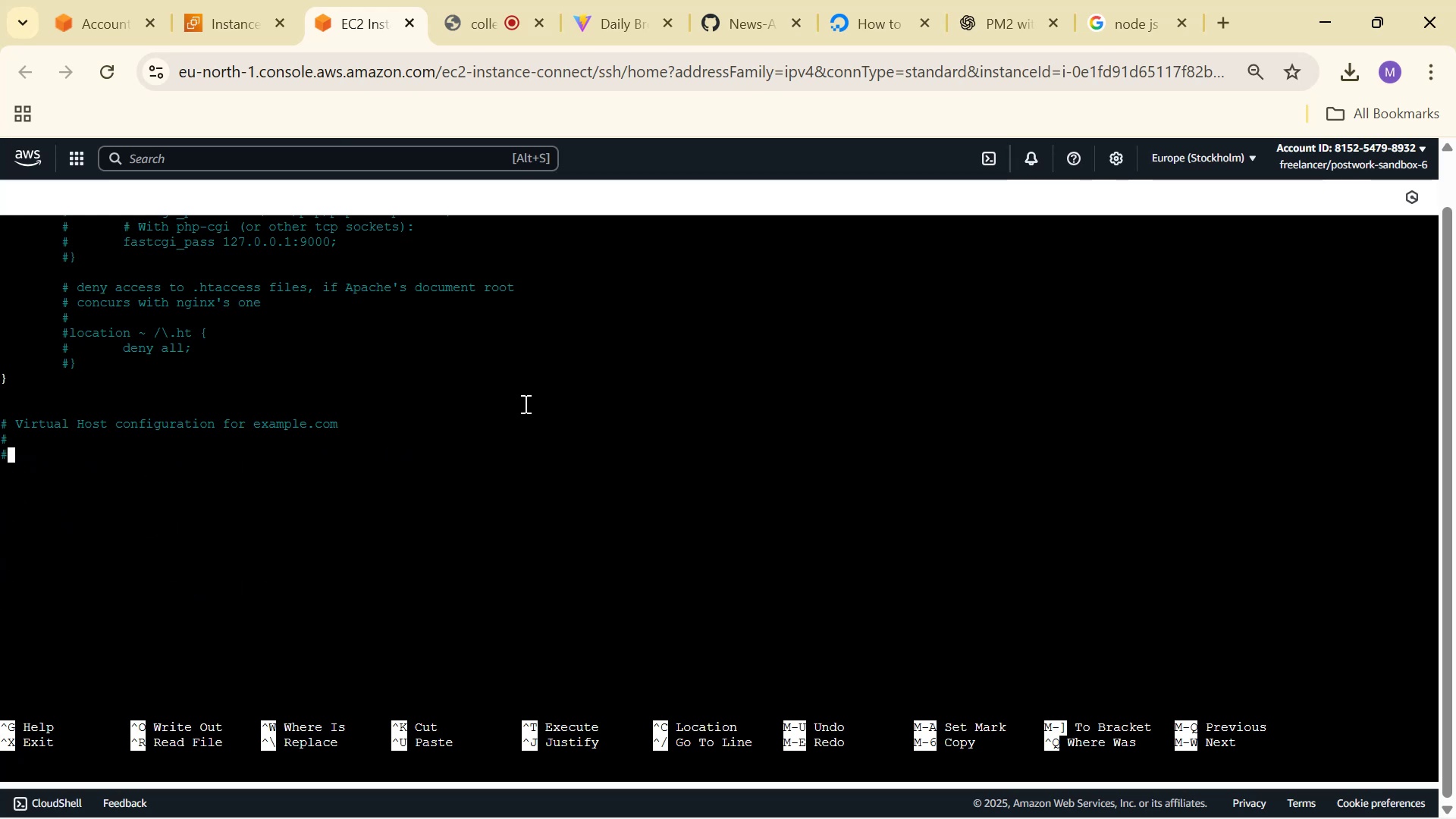 
hold_key(key=Backspace, duration=1.52)
 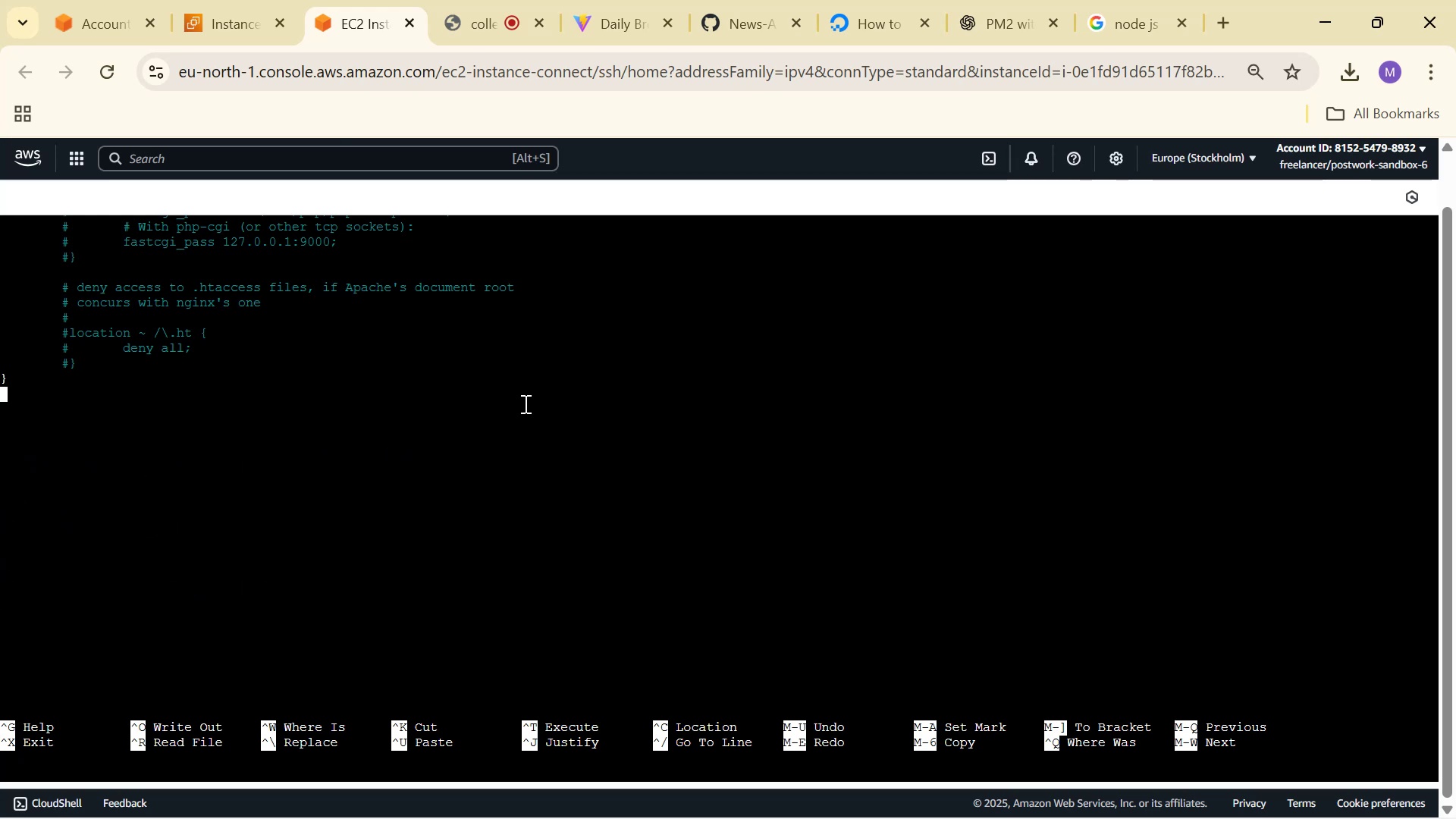 
hold_key(key=Backspace, duration=1.5)
 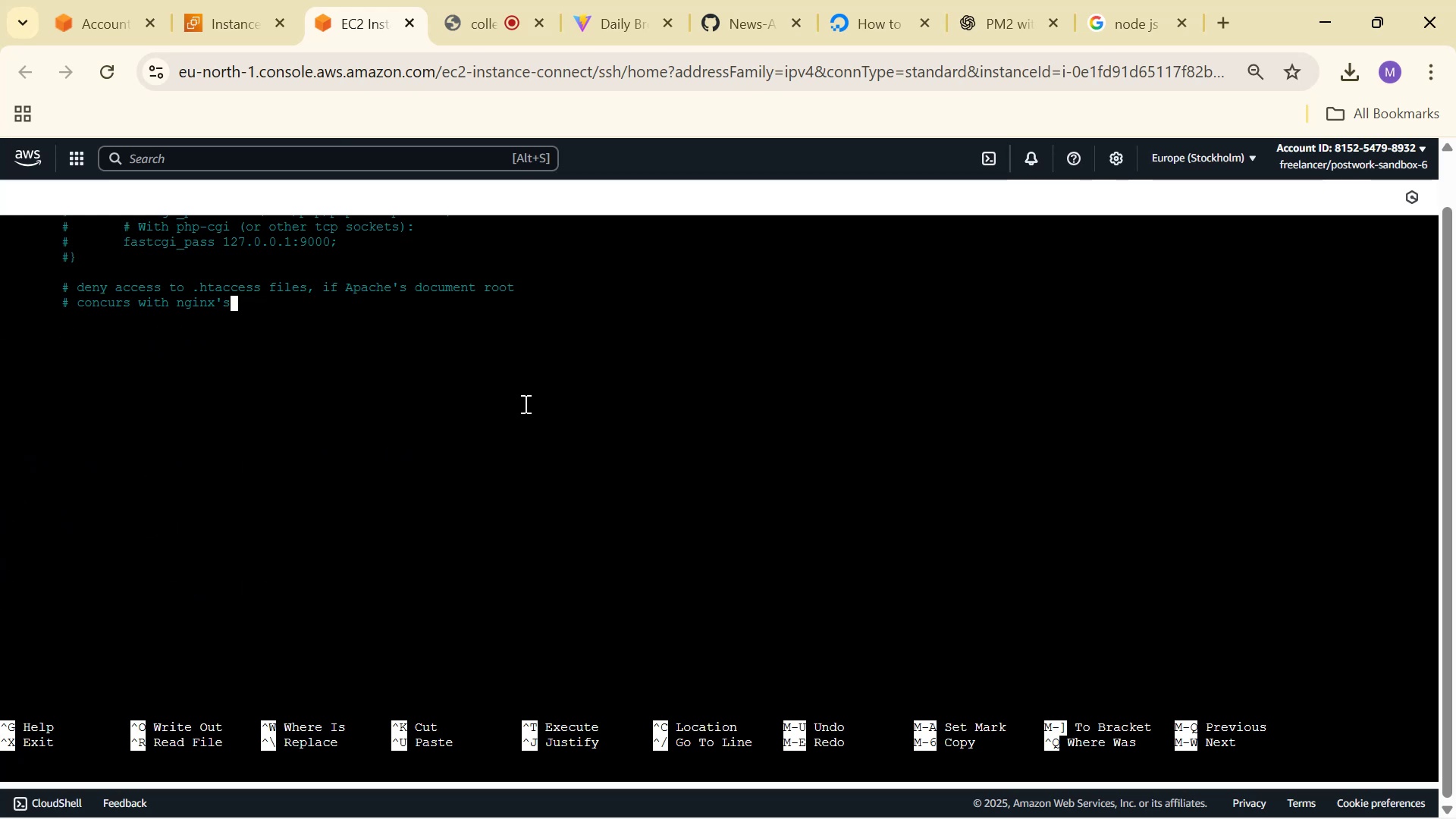 
hold_key(key=Backspace, duration=1.51)
 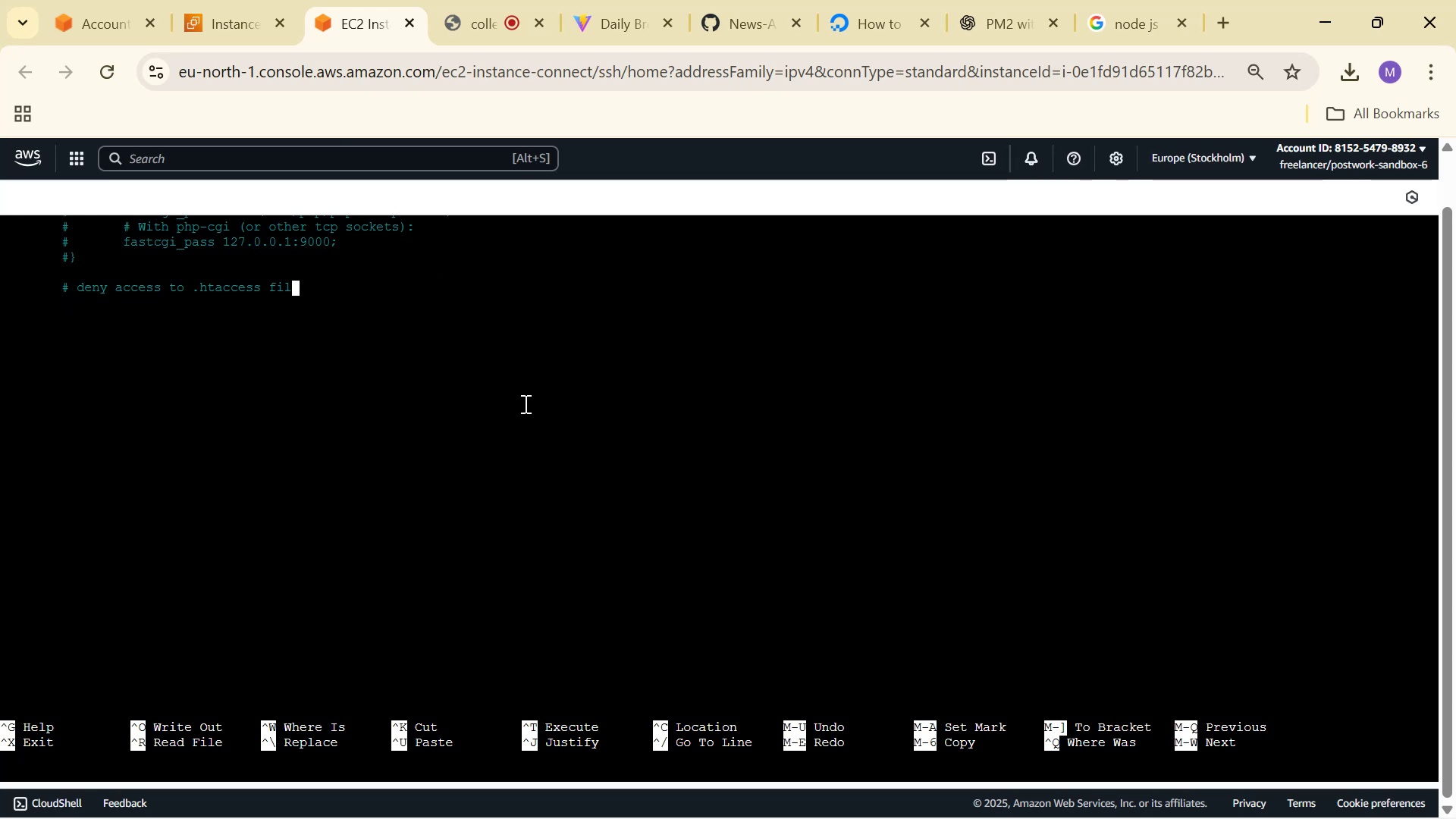 
hold_key(key=Backspace, duration=1.52)
 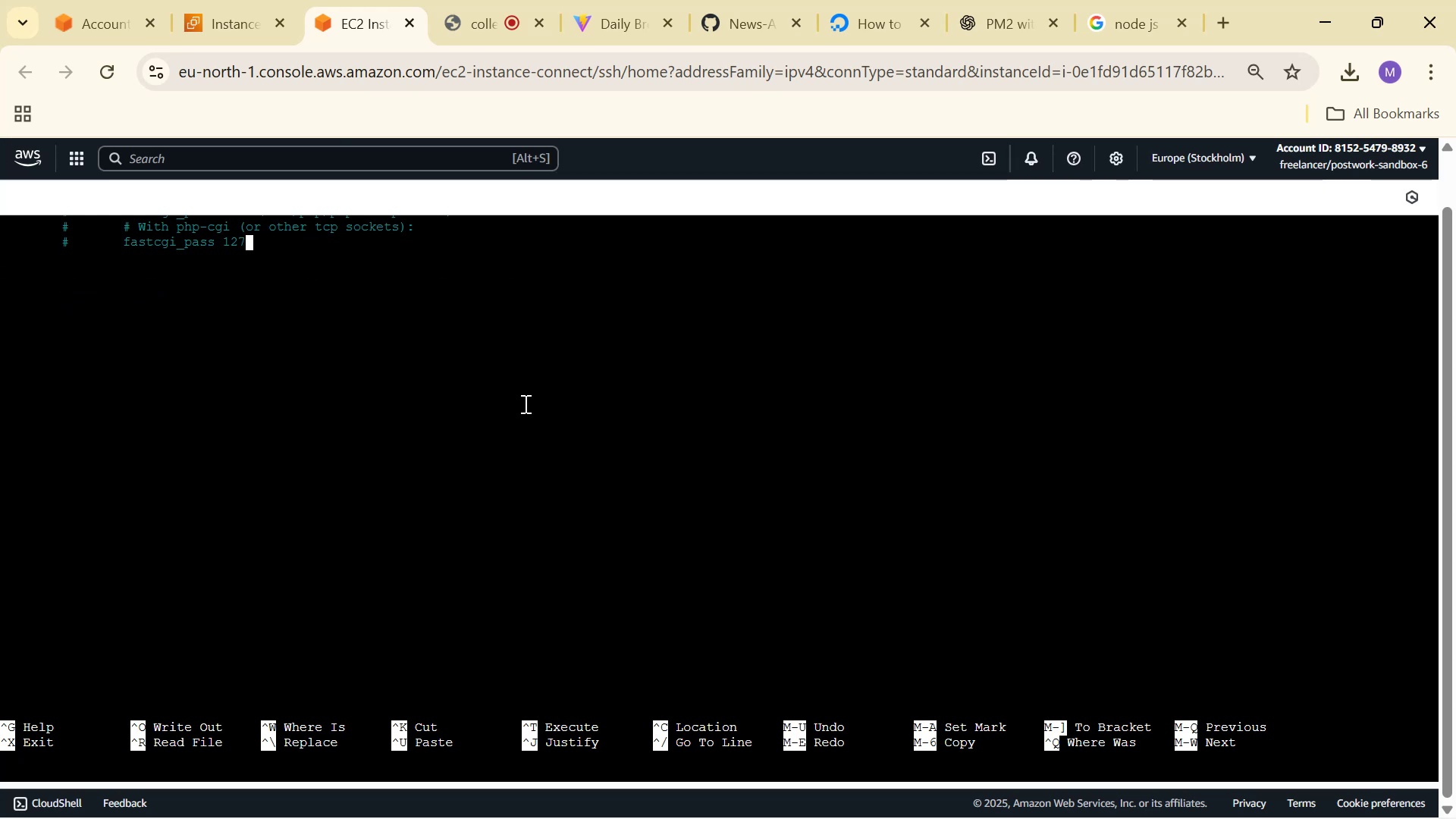 
hold_key(key=Backspace, duration=1.52)
 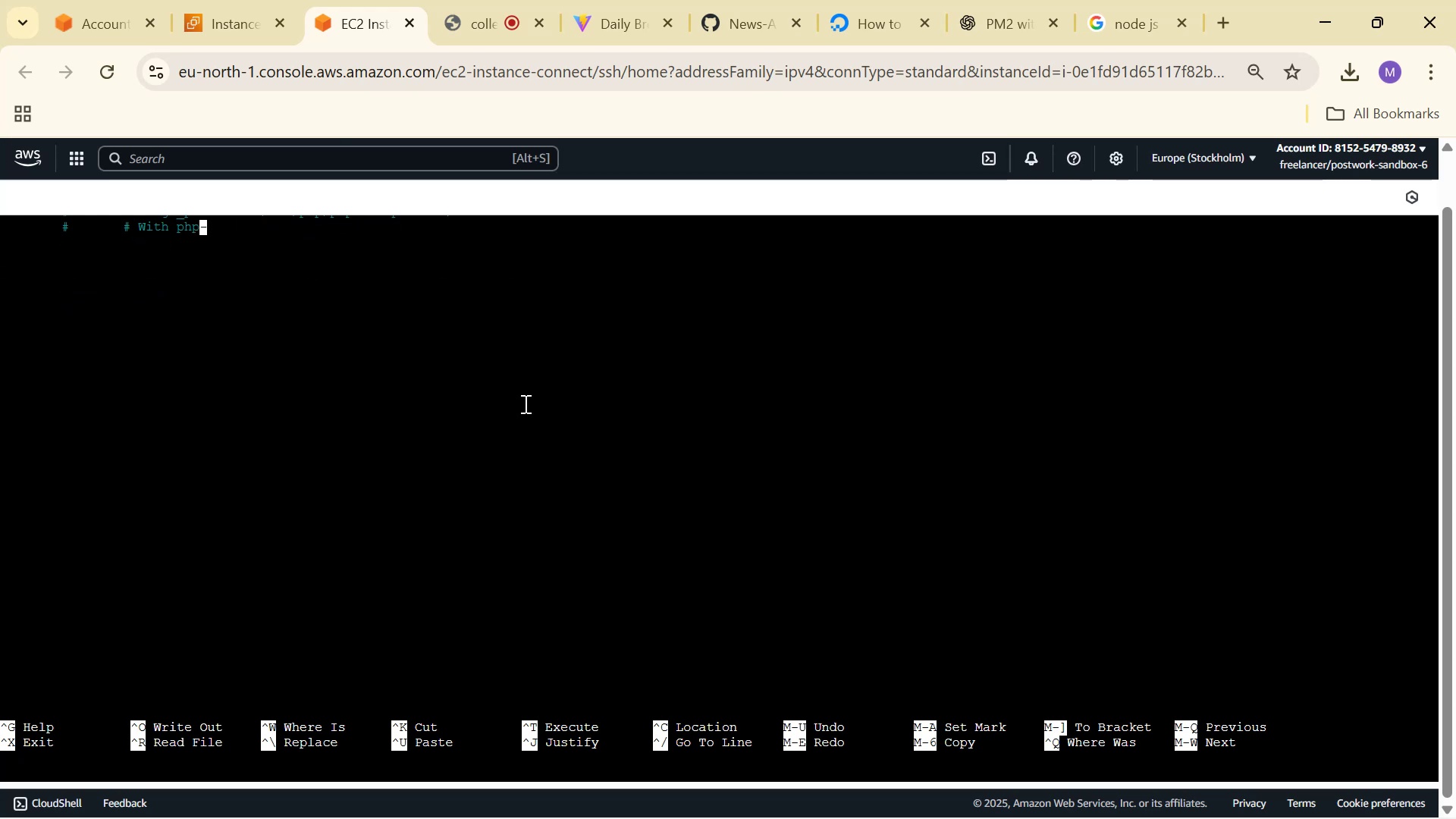 
hold_key(key=Backspace, duration=1.52)
 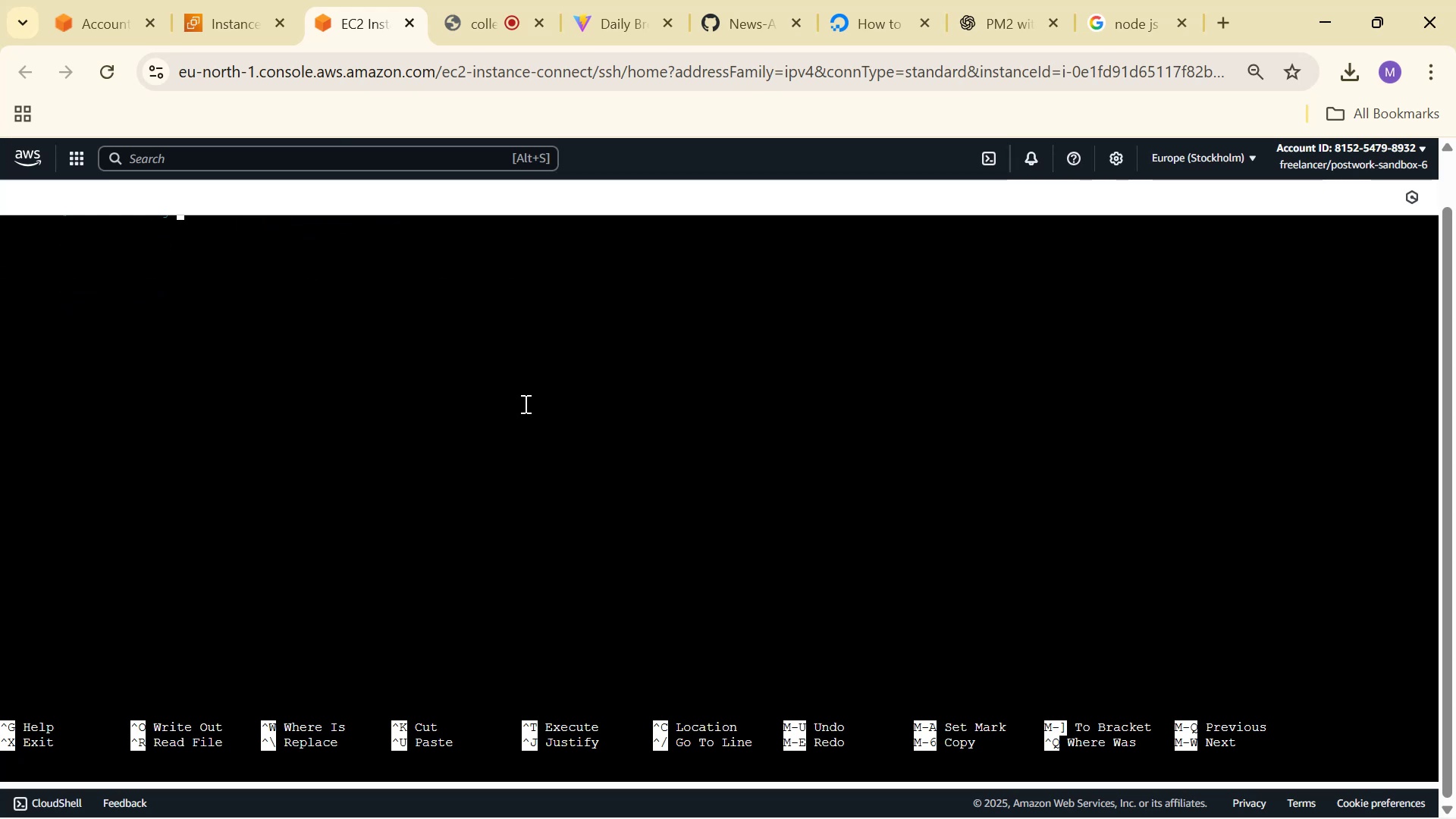 
hold_key(key=Backspace, duration=1.52)
 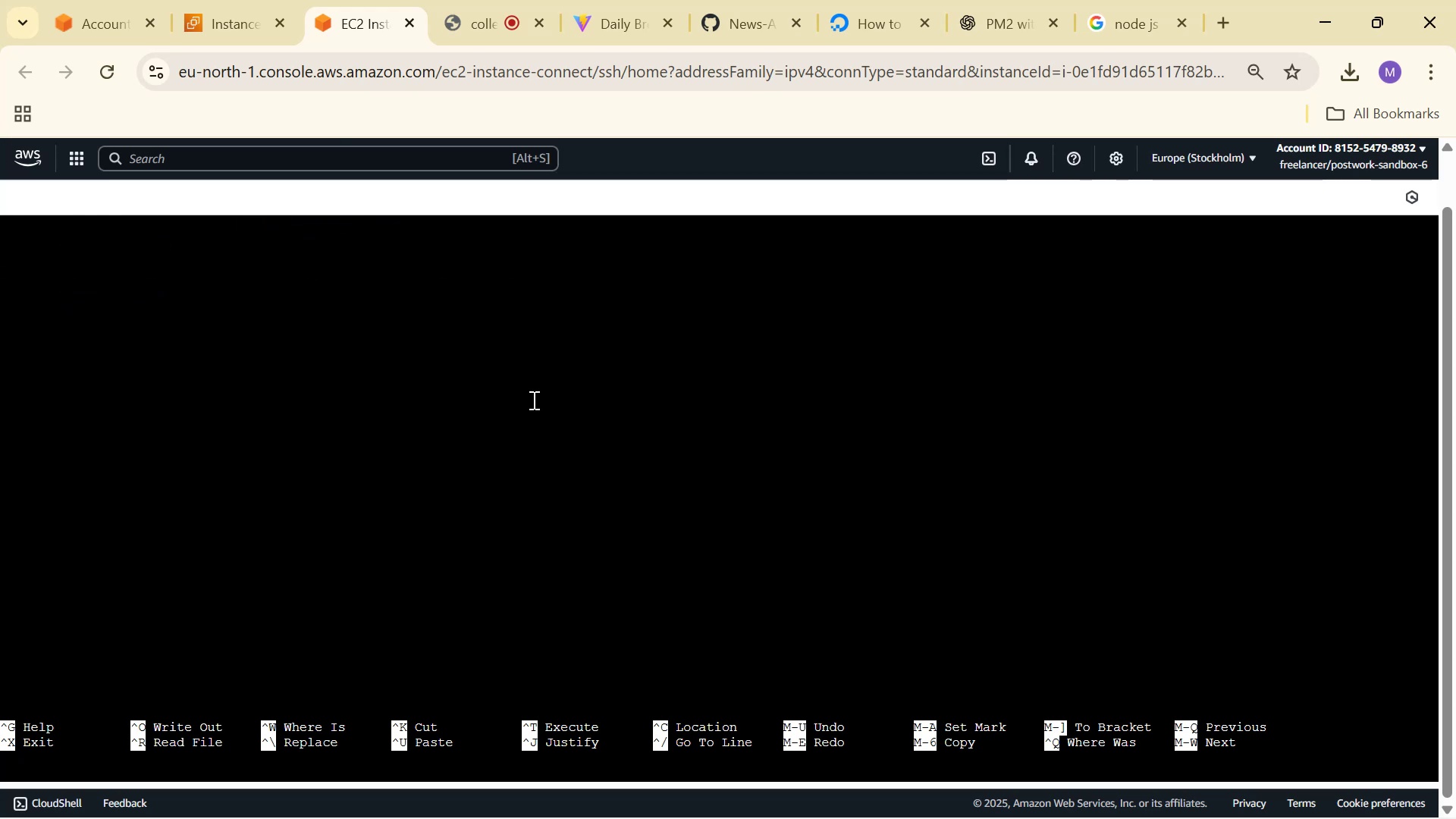 
hold_key(key=Backspace, duration=0.79)
 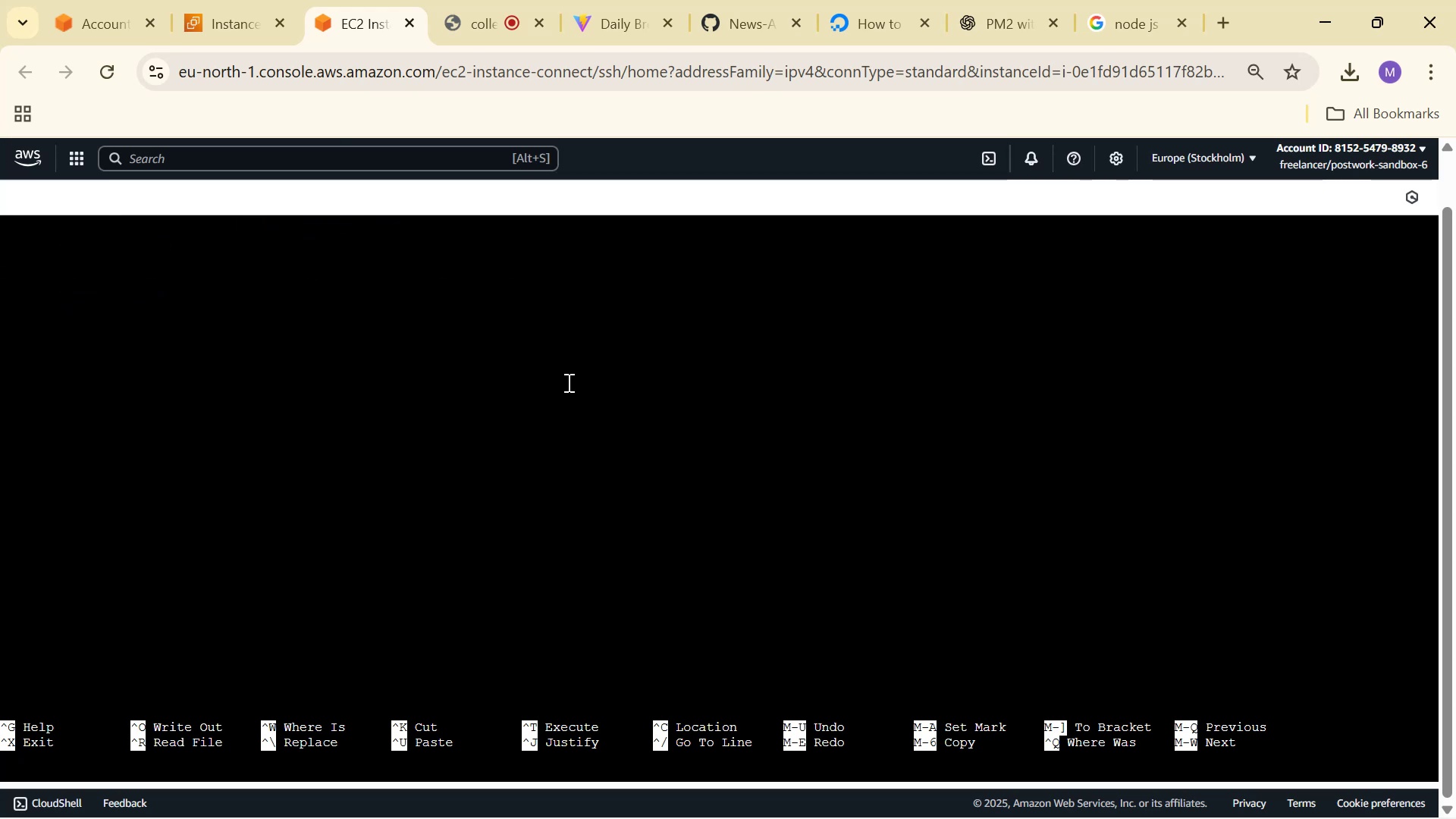 
scroll: coordinate [470, 383], scroll_direction: up, amount: 6.0
 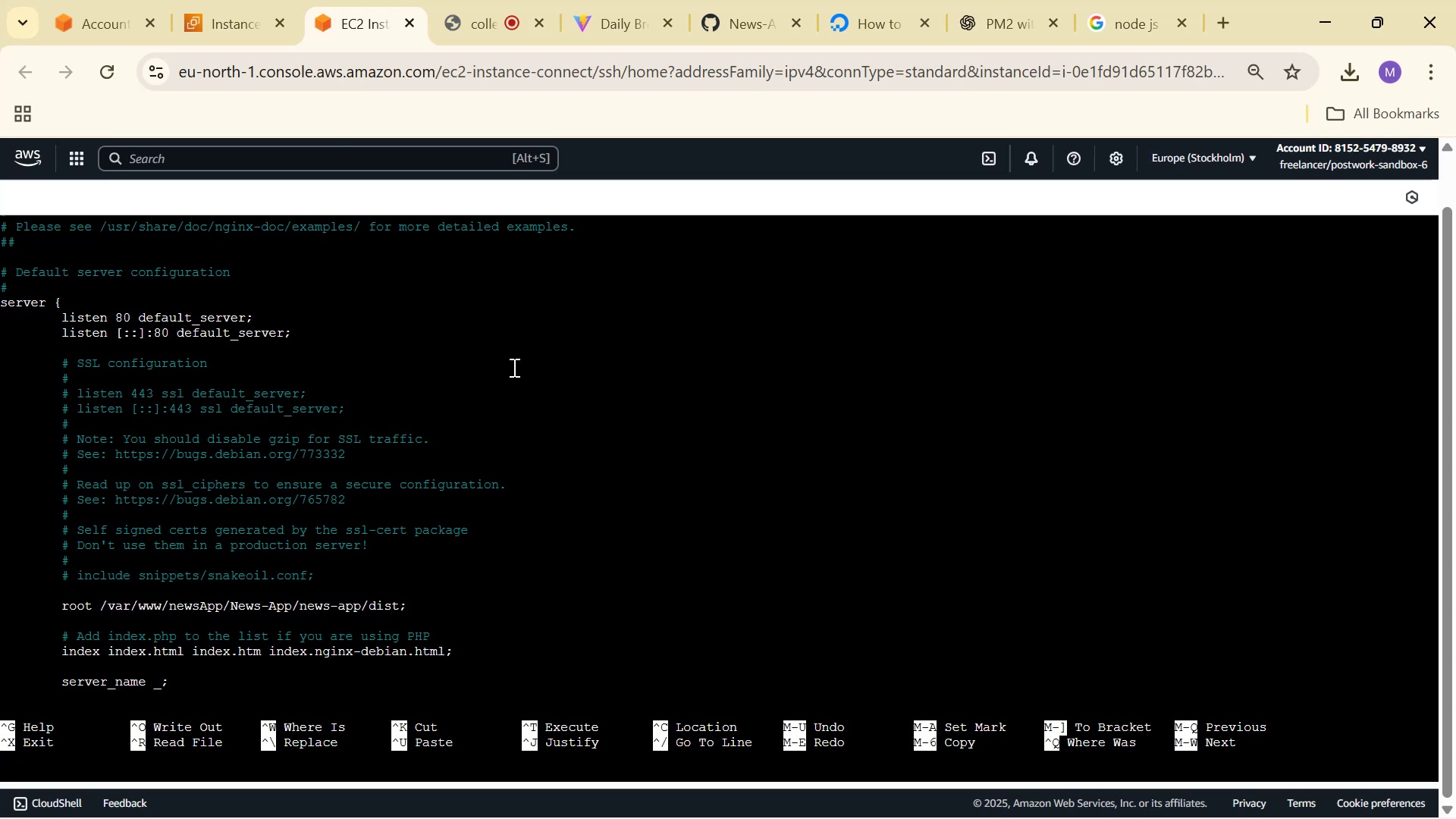 
scroll: coordinate [455, 460], scroll_direction: down, amount: 11.0
 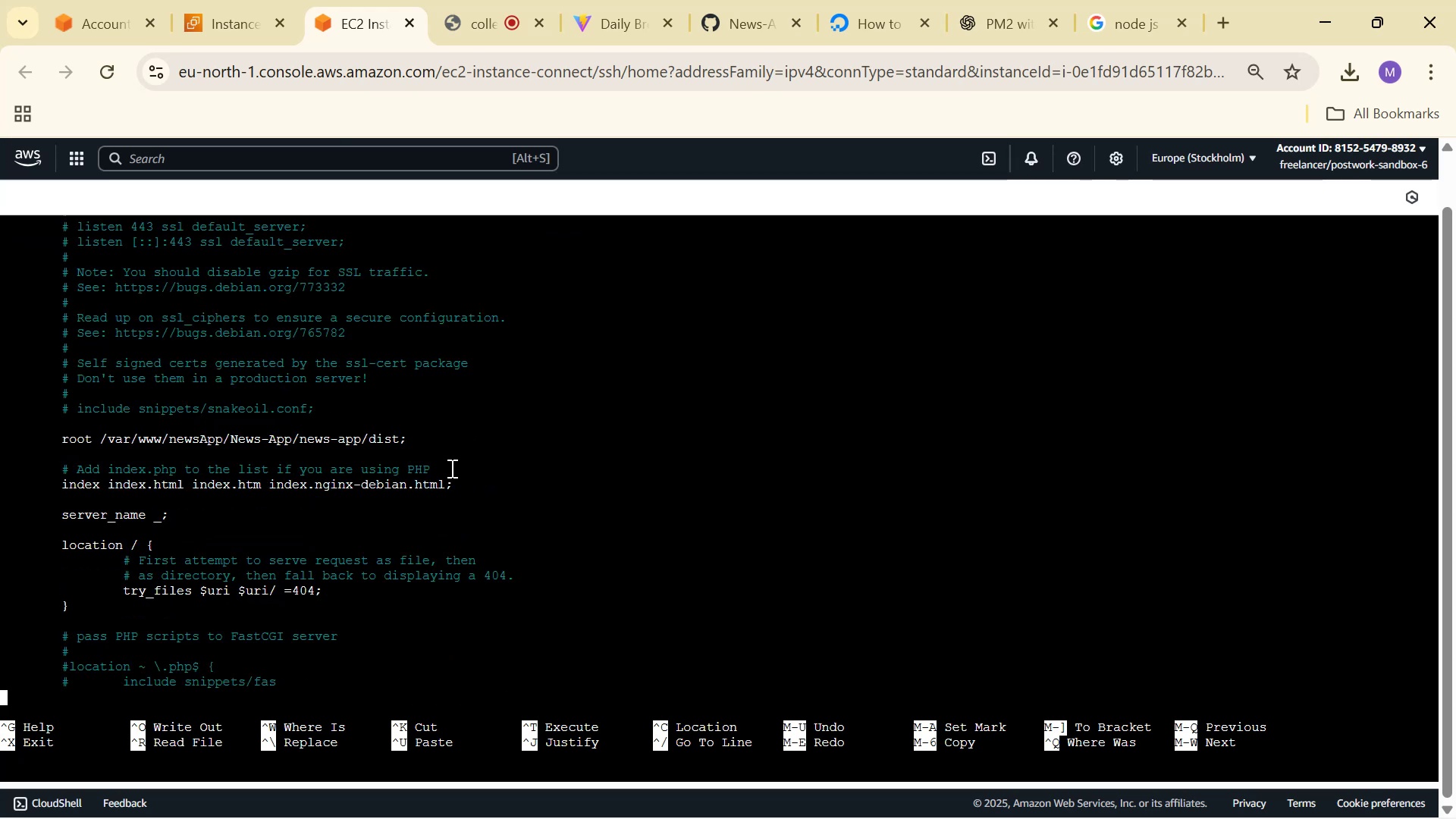 
hold_key(key=Backspace, duration=1.51)
 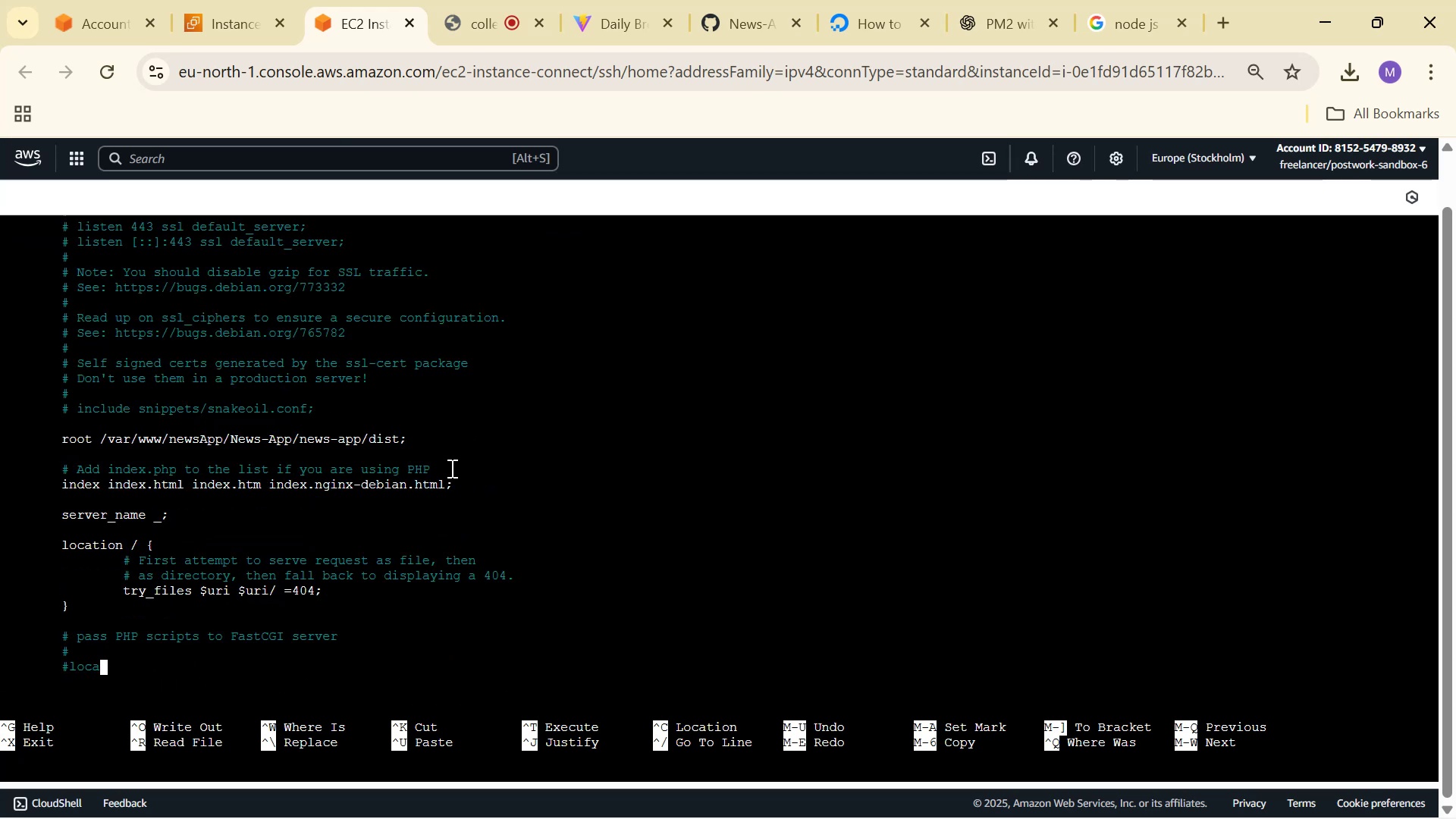 
hold_key(key=Backspace, duration=1.53)
 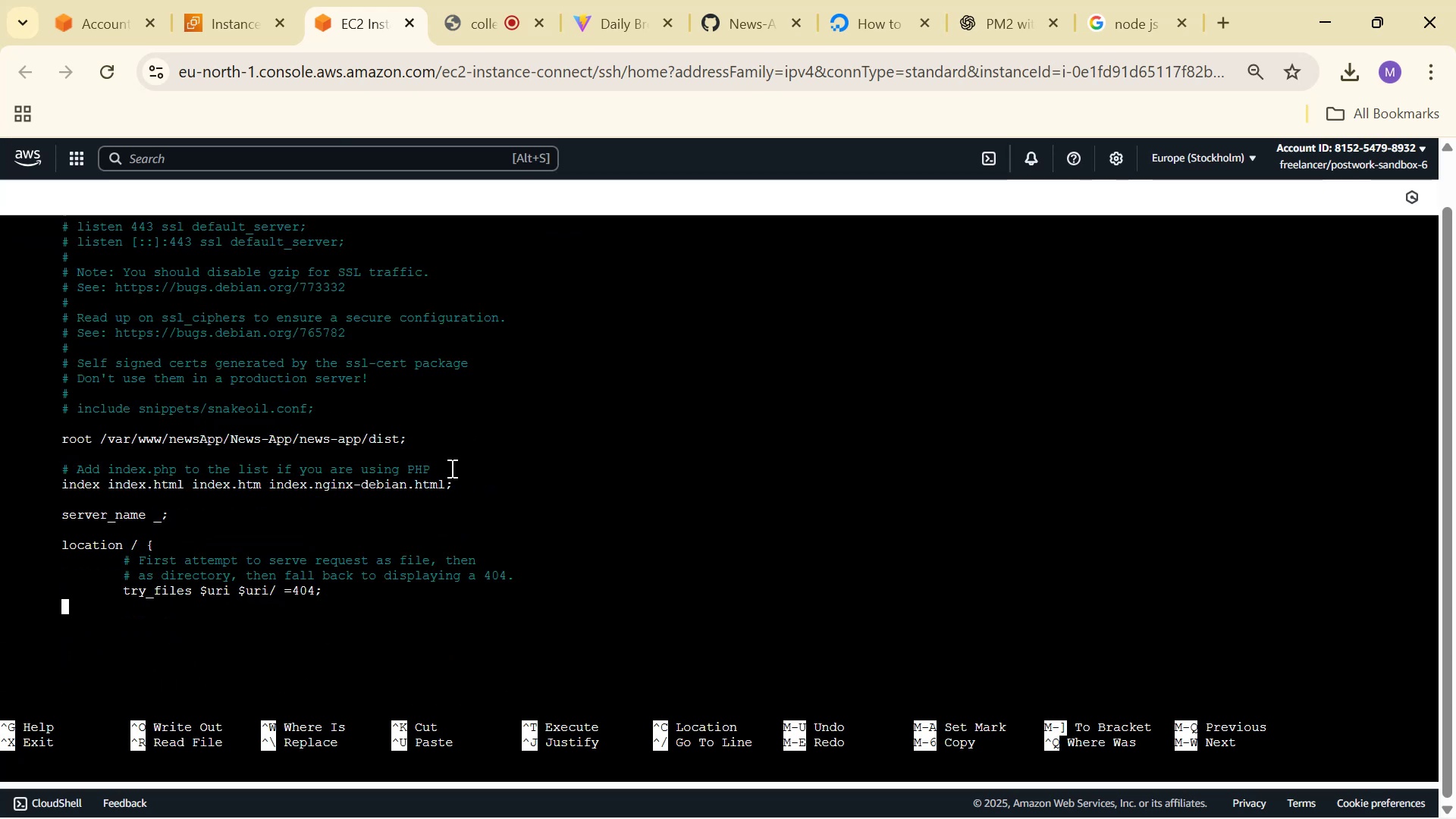 
hold_key(key=Backspace, duration=1.51)
 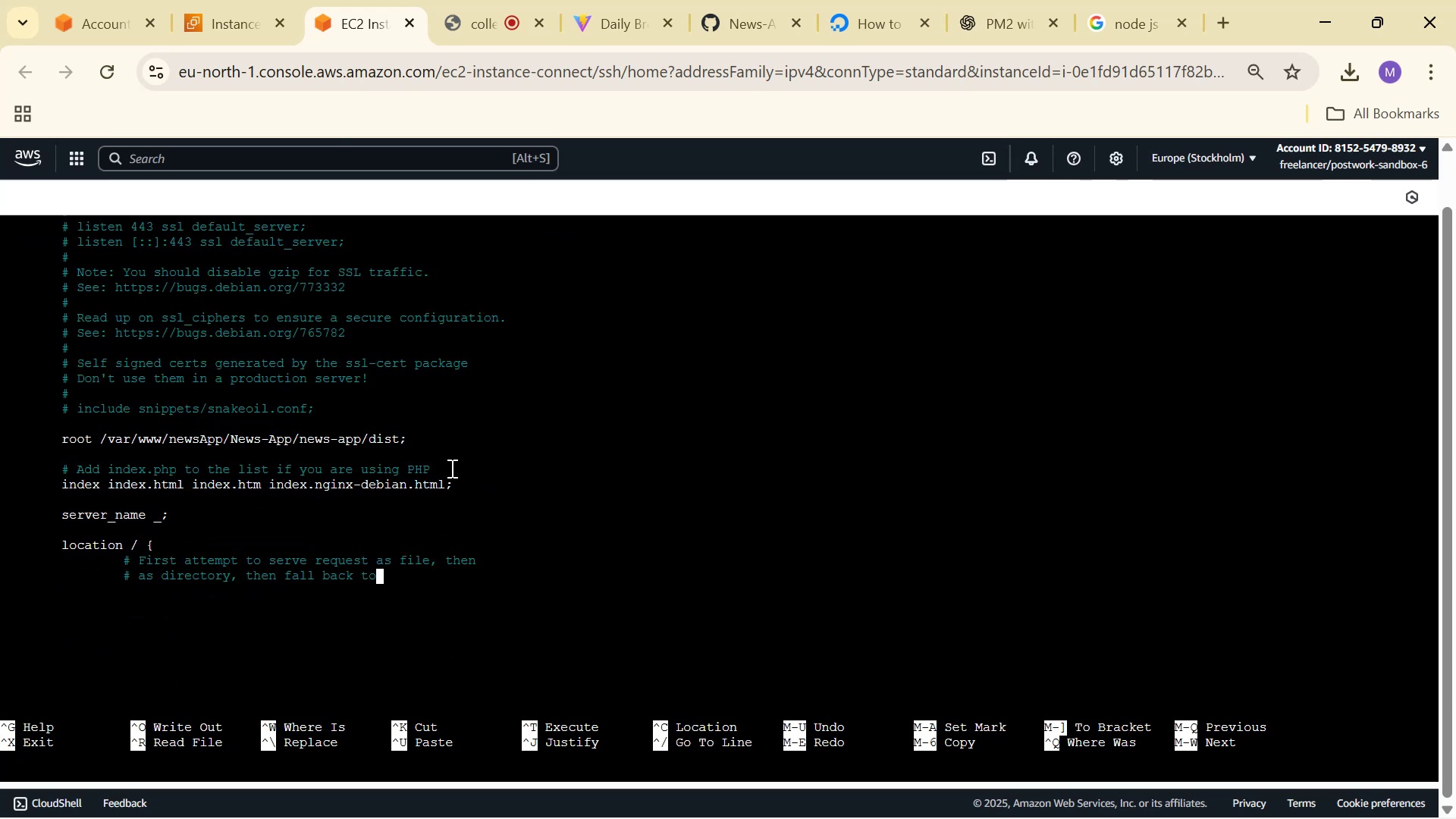 
hold_key(key=Backspace, duration=1.52)
 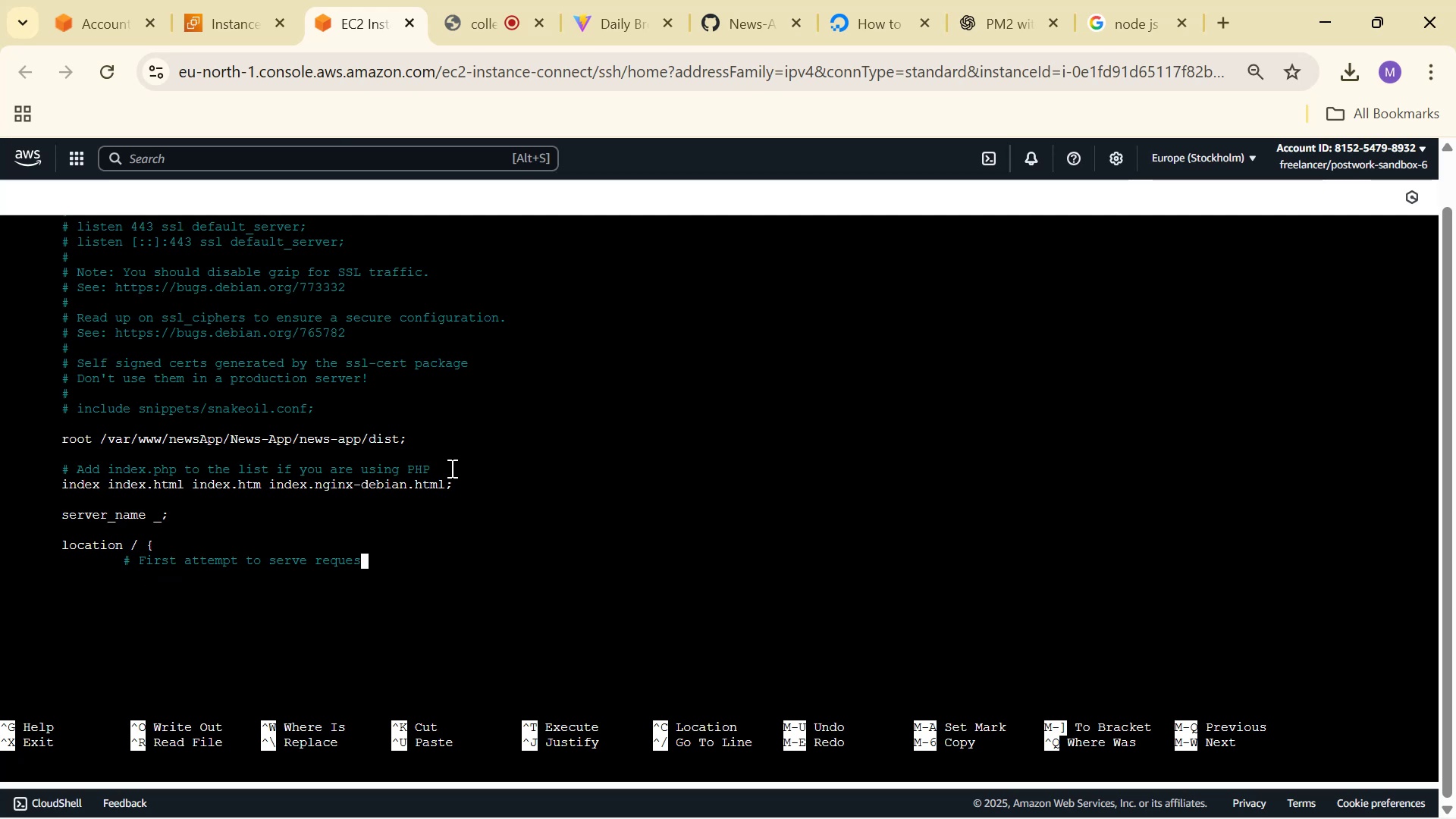 
hold_key(key=Backspace, duration=1.52)
 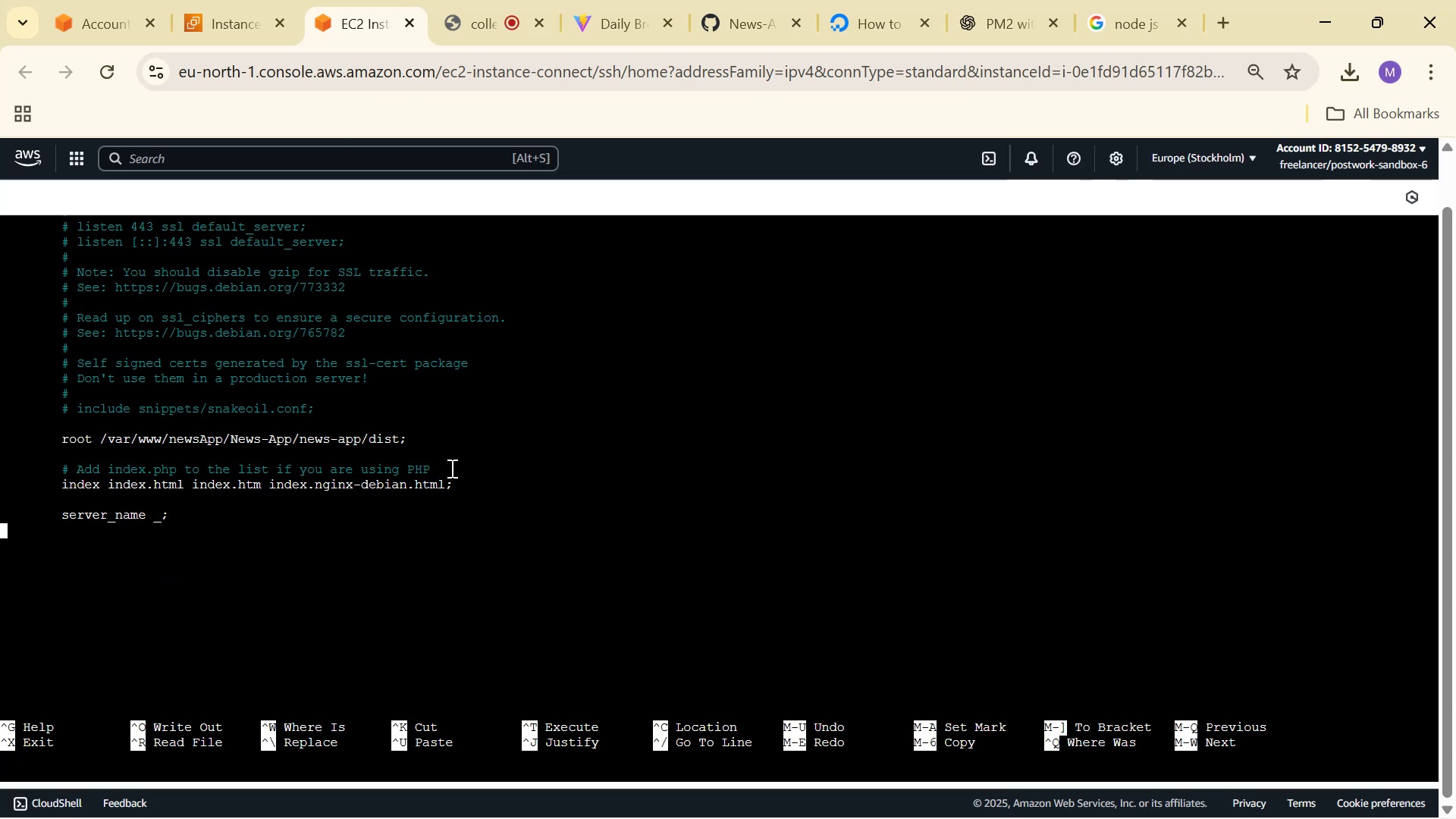 
hold_key(key=Backspace, duration=1.52)
 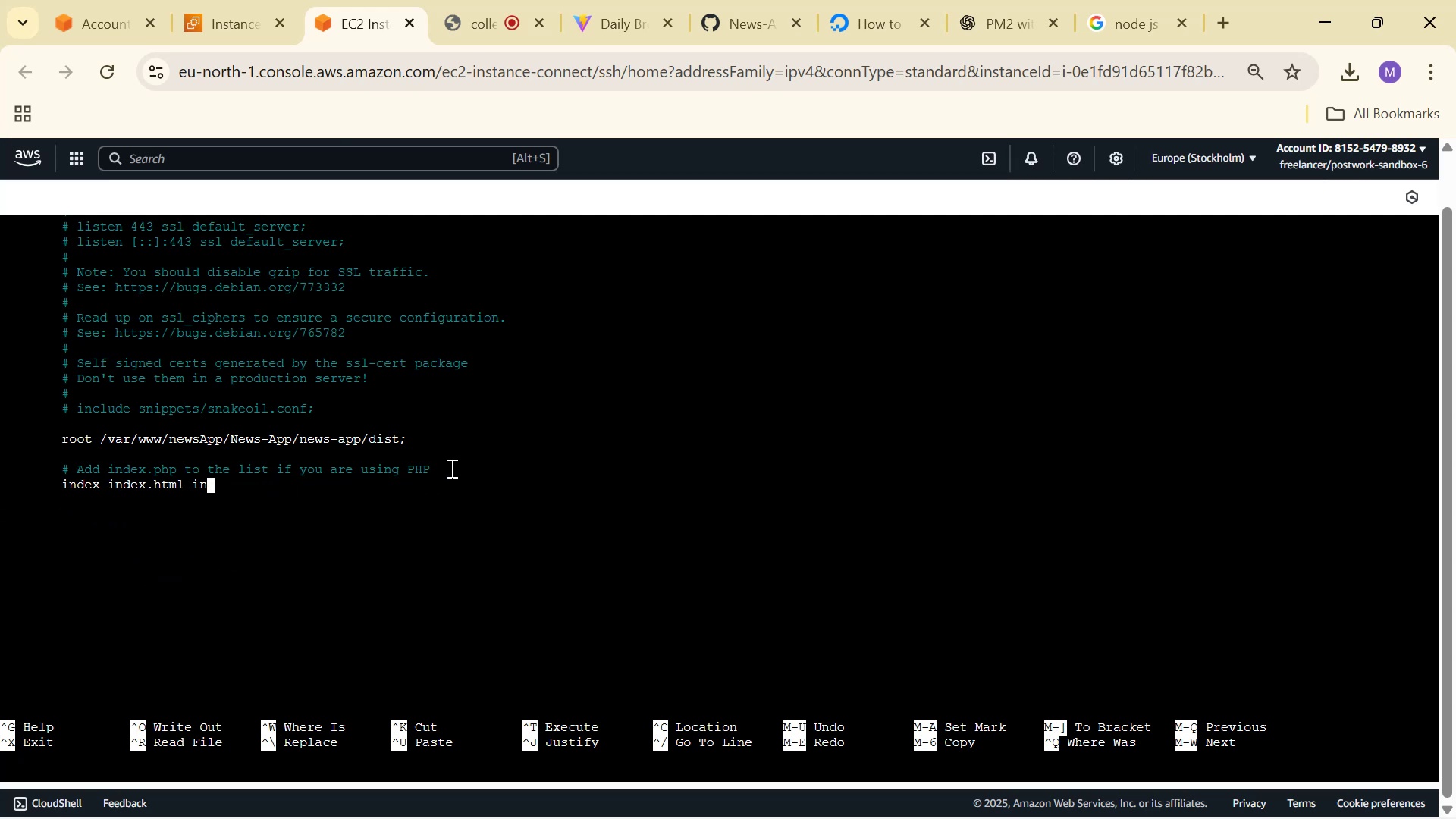 
hold_key(key=Backspace, duration=1.52)
 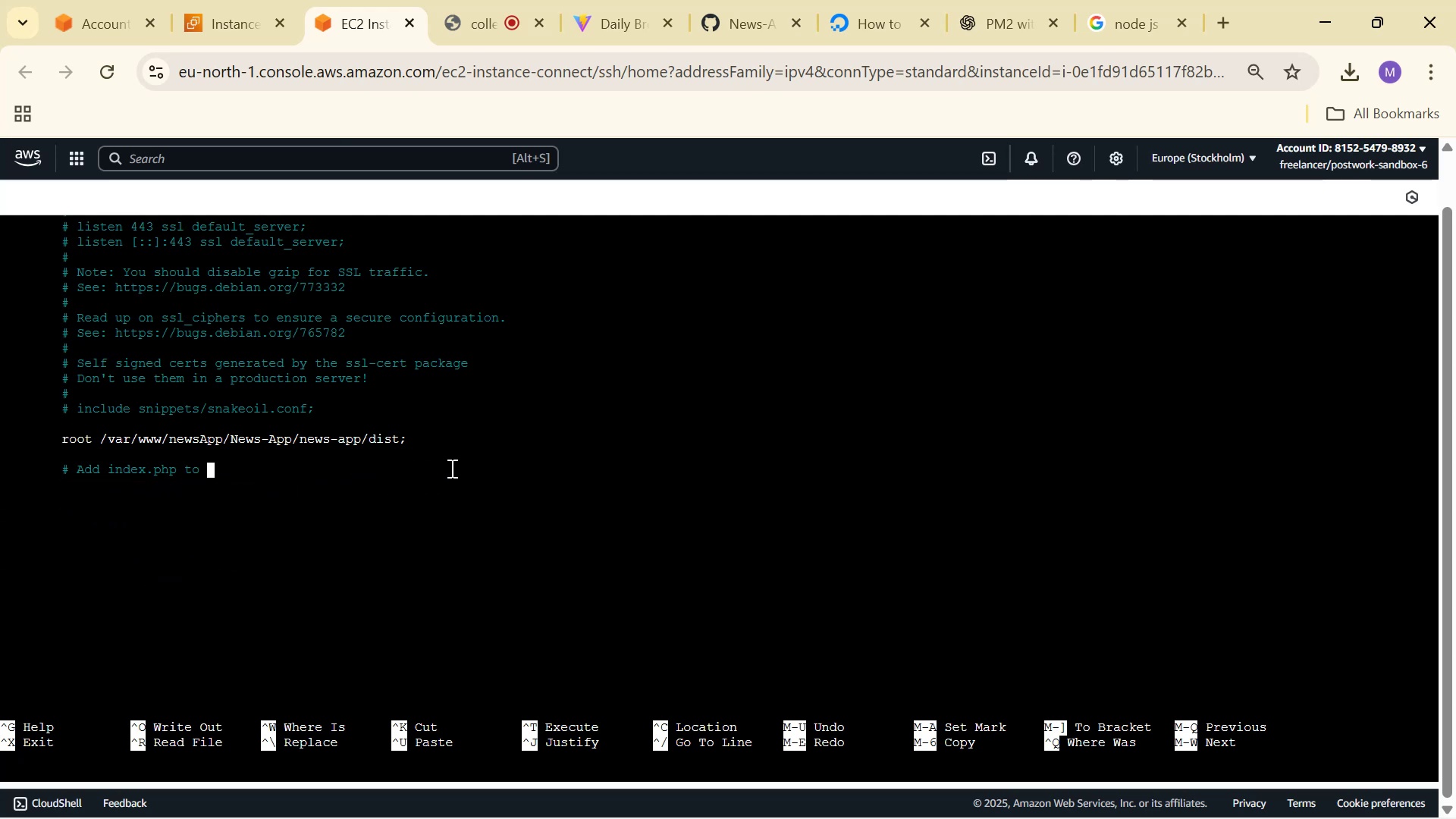 
hold_key(key=Backspace, duration=1.53)
 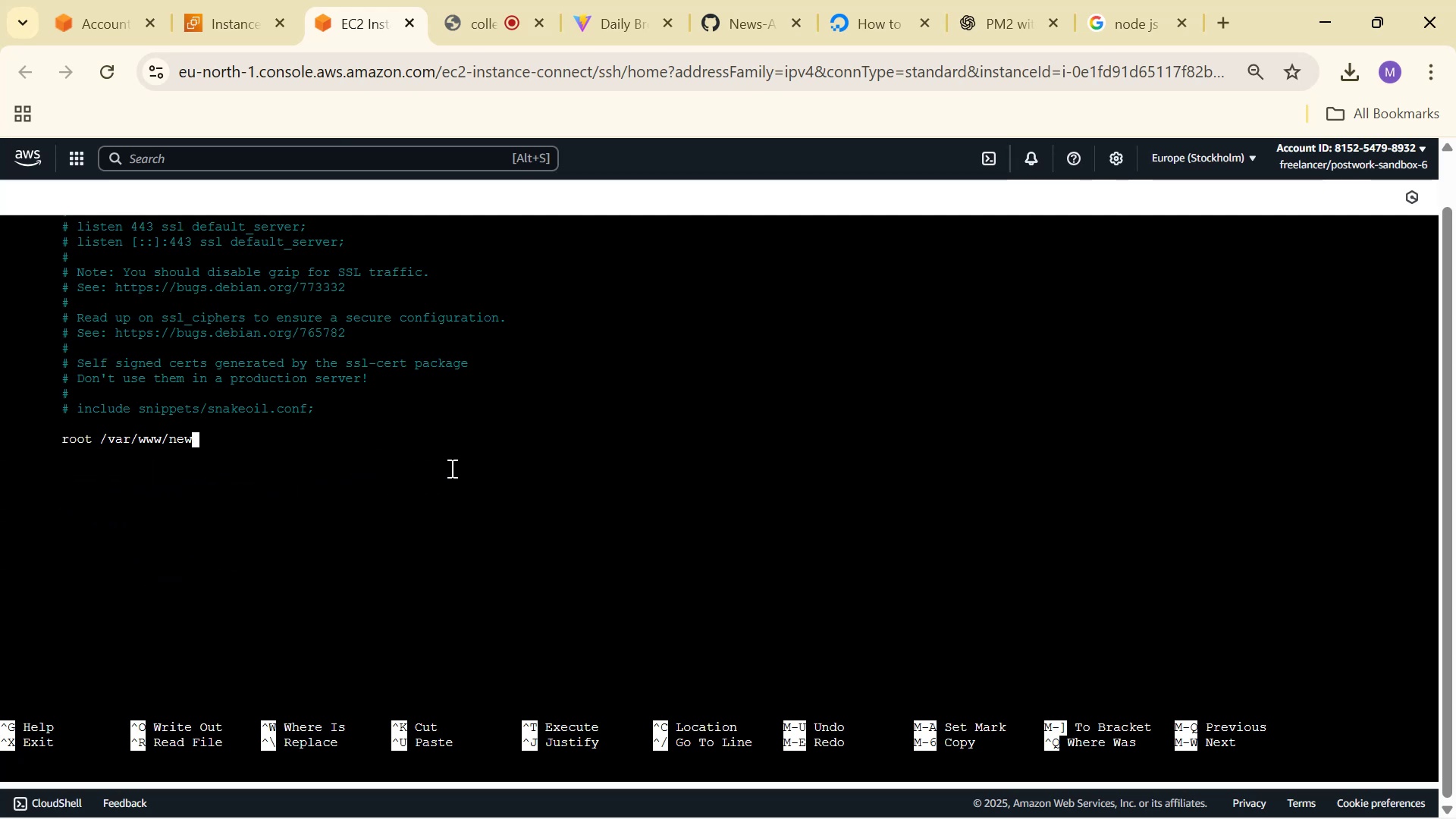 
hold_key(key=Backspace, duration=1.52)
 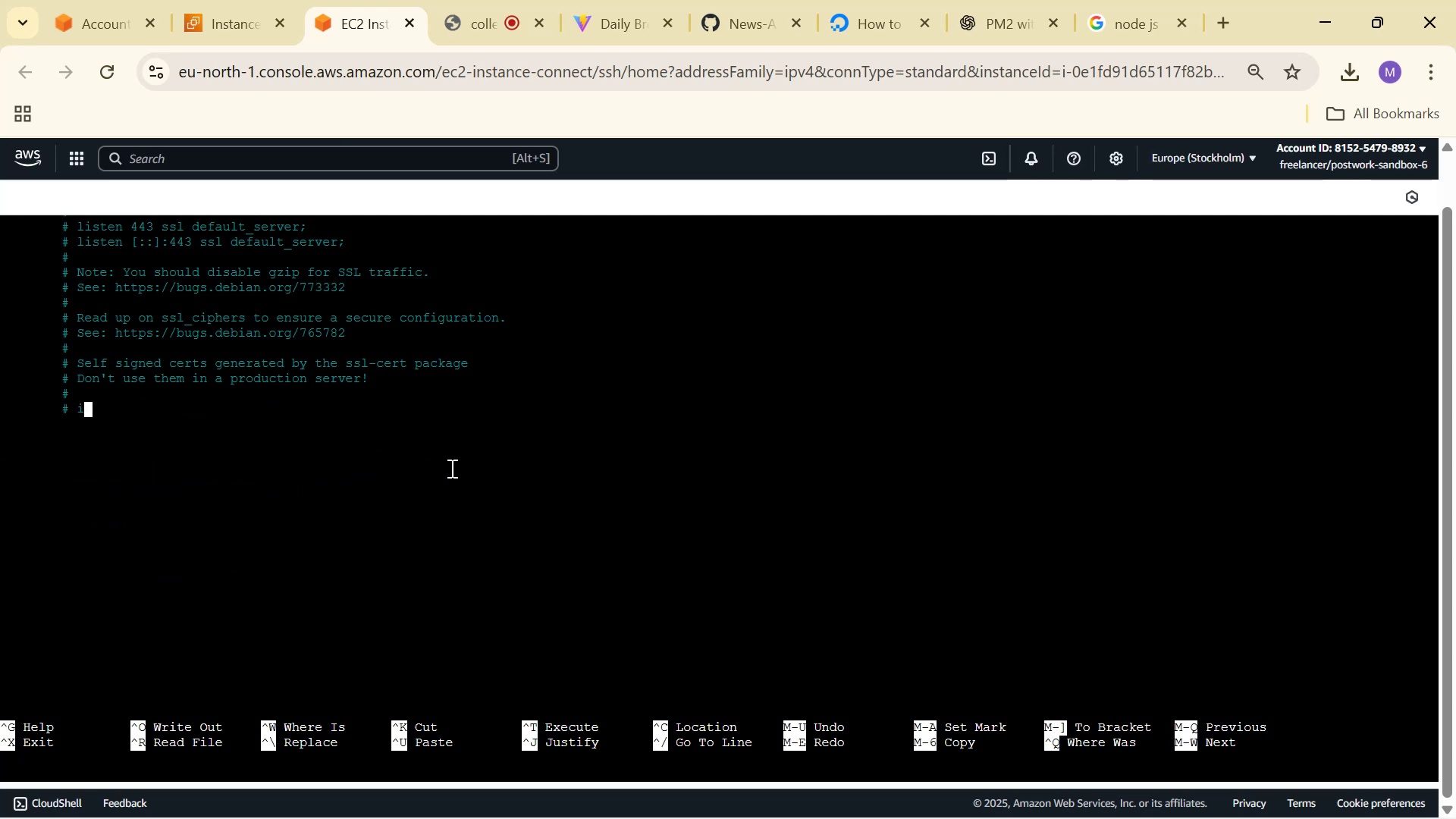 
hold_key(key=Backspace, duration=1.52)
 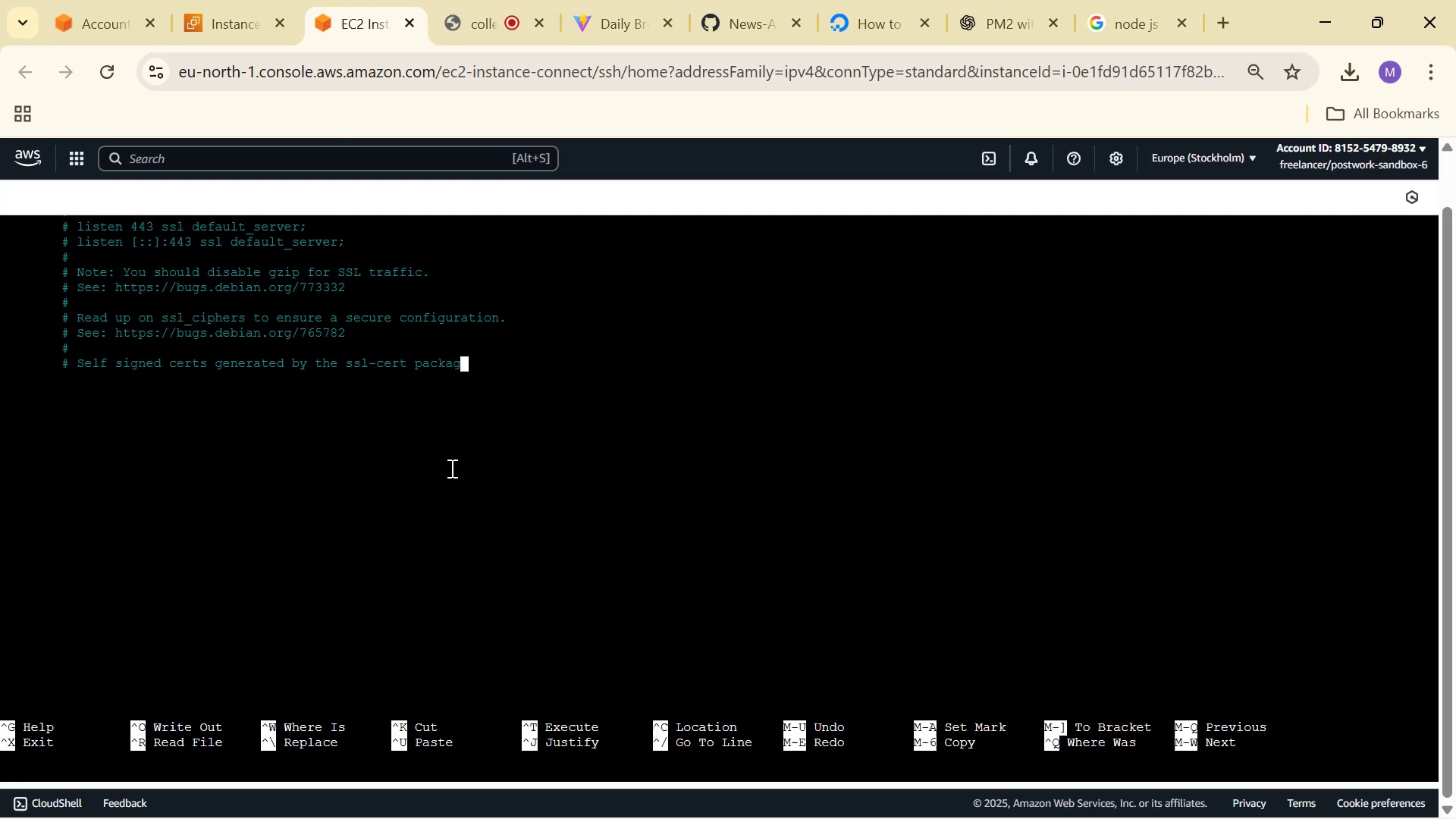 
hold_key(key=Backspace, duration=1.52)
 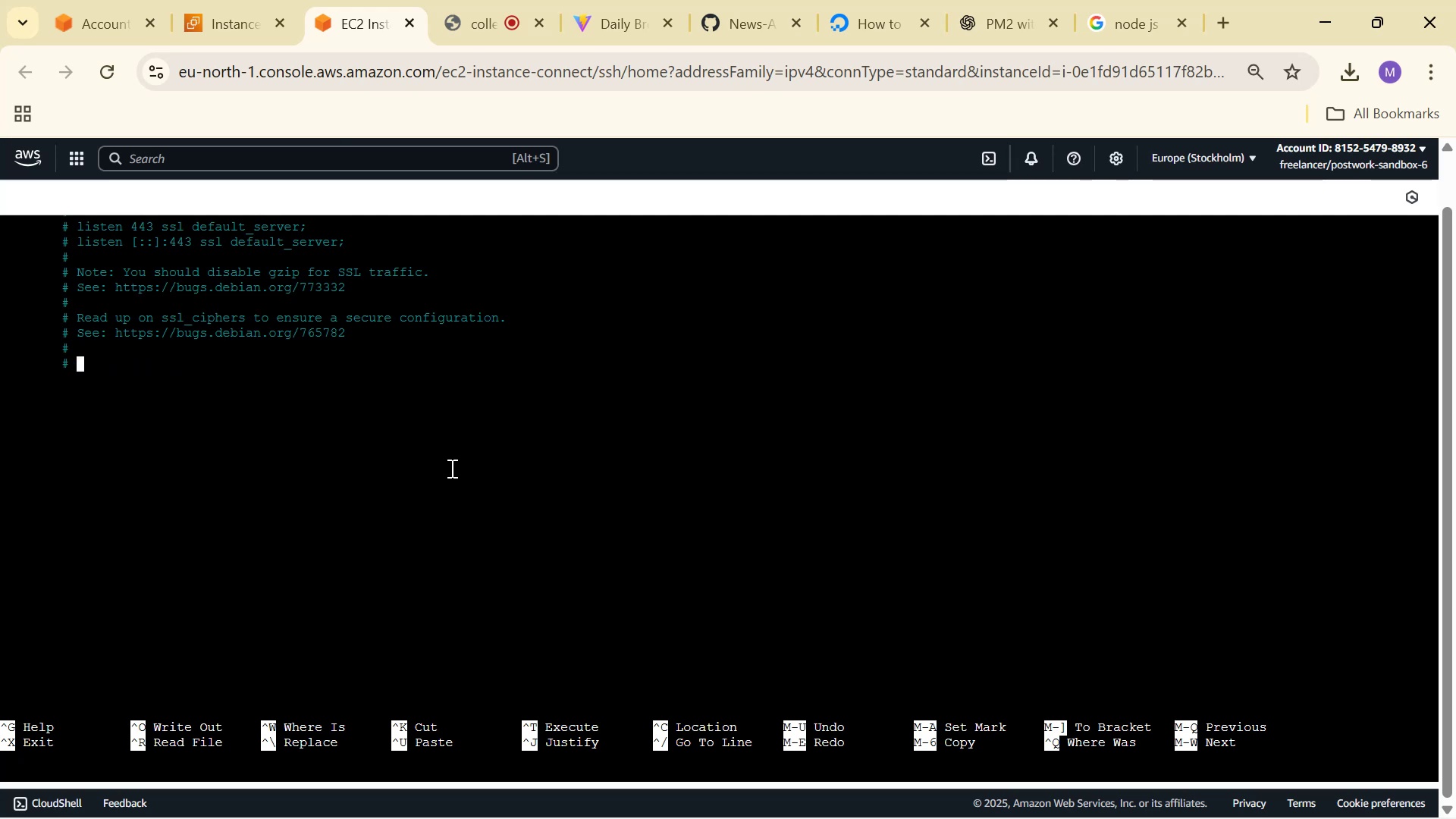 
hold_key(key=Backspace, duration=1.52)
 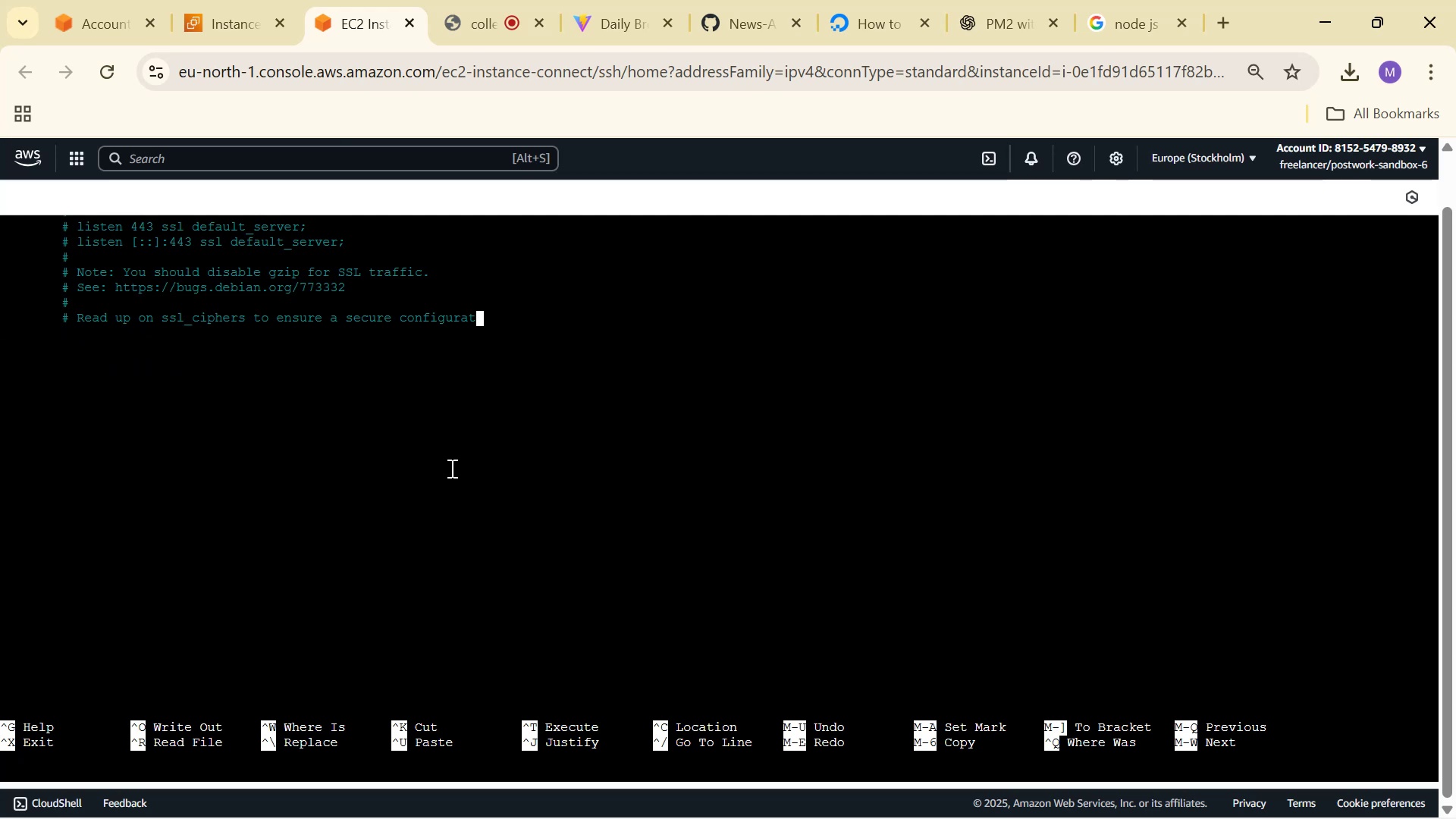 
hold_key(key=Backspace, duration=1.52)
 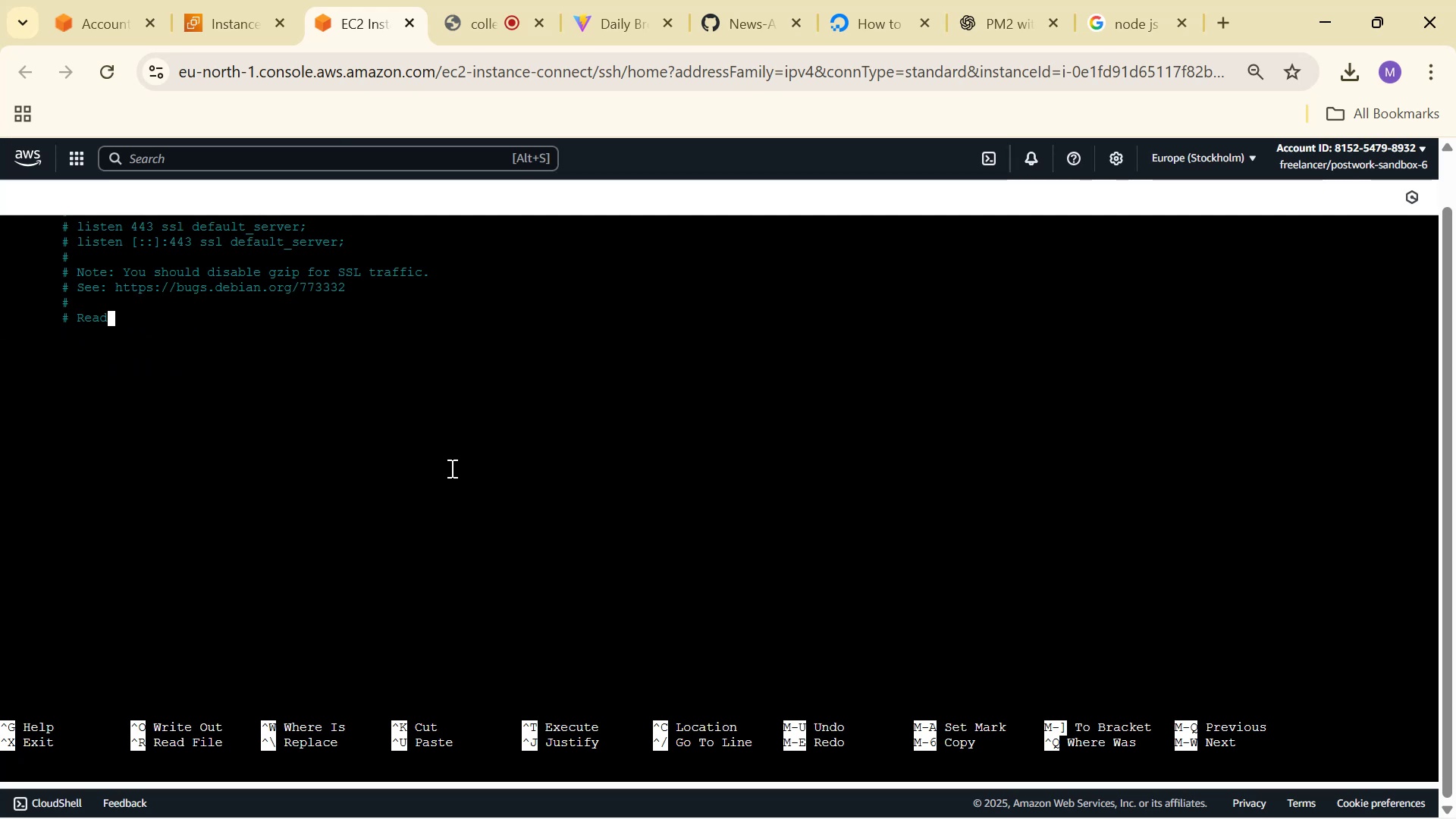 
hold_key(key=Backspace, duration=1.53)
 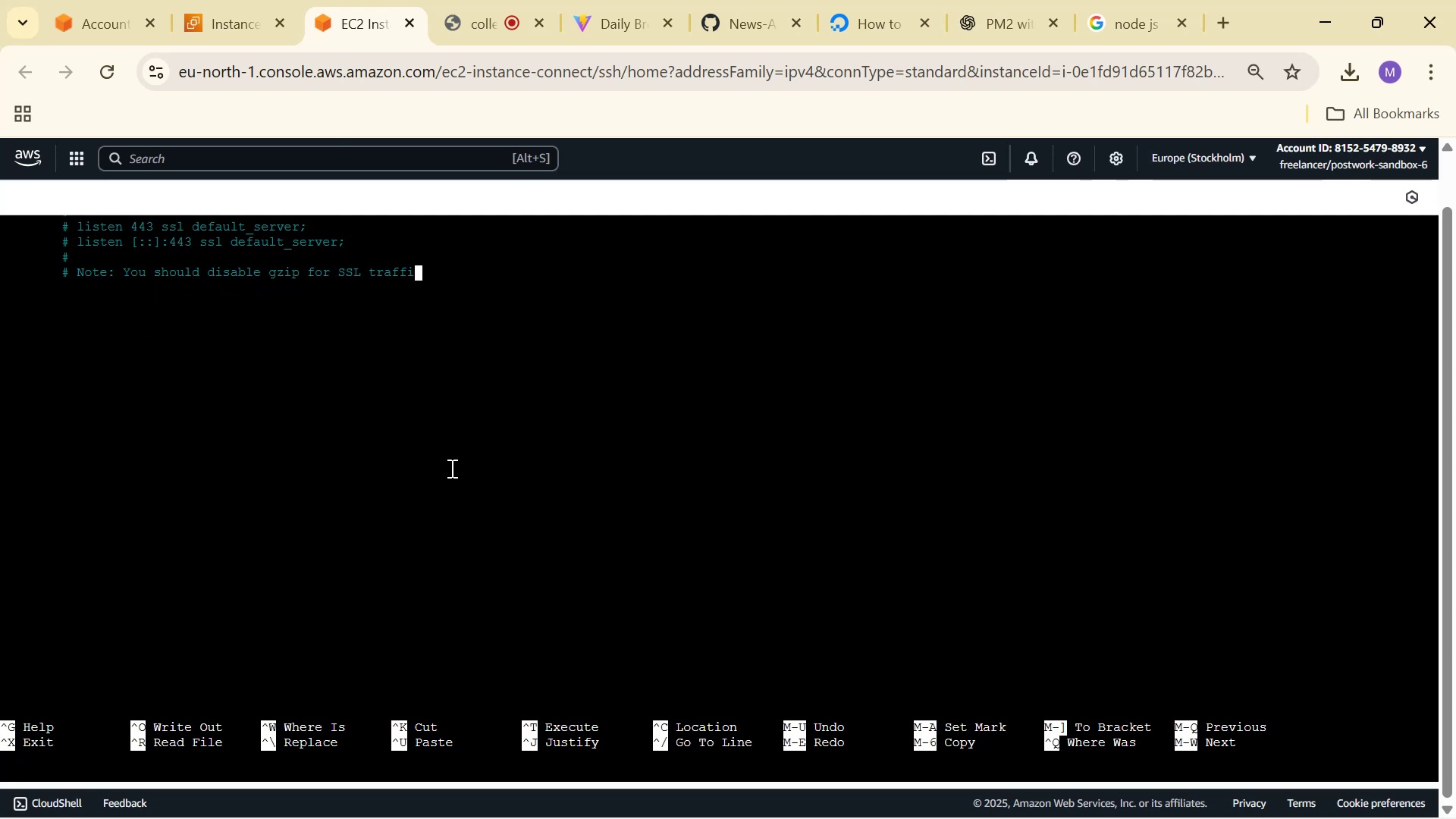 
hold_key(key=Backspace, duration=1.51)
 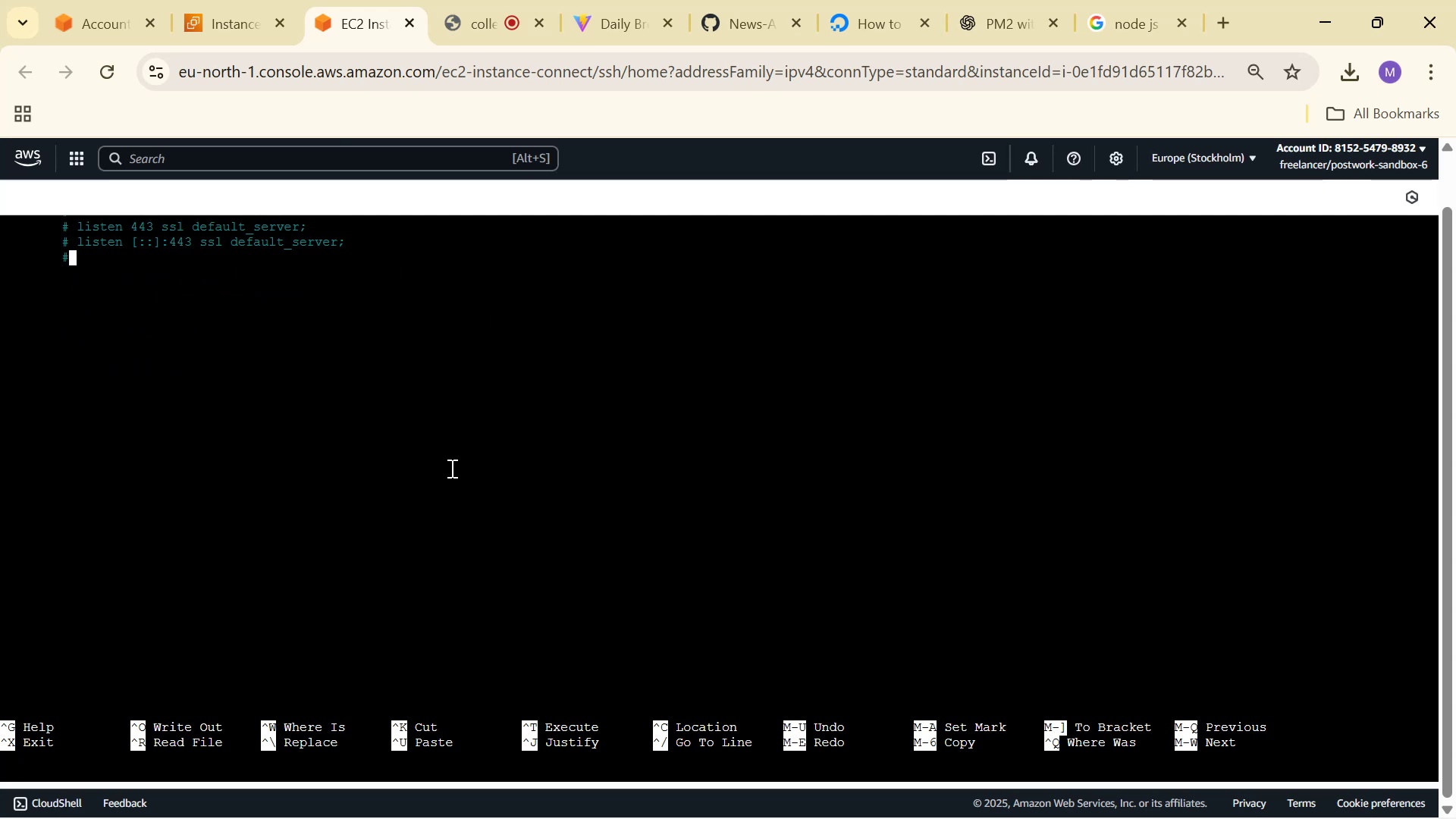 
hold_key(key=Backspace, duration=1.52)
 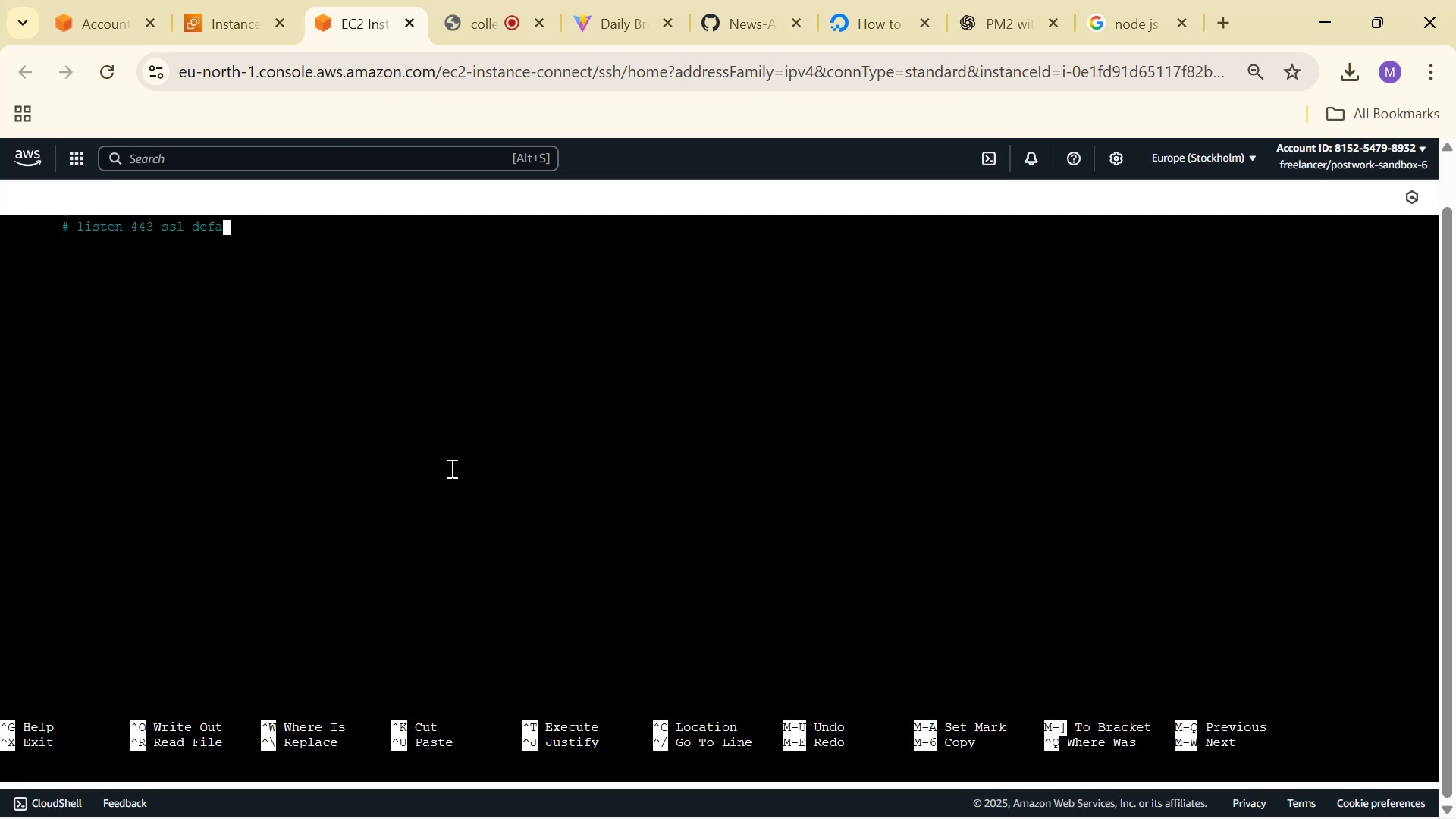 
hold_key(key=Backspace, duration=1.52)
 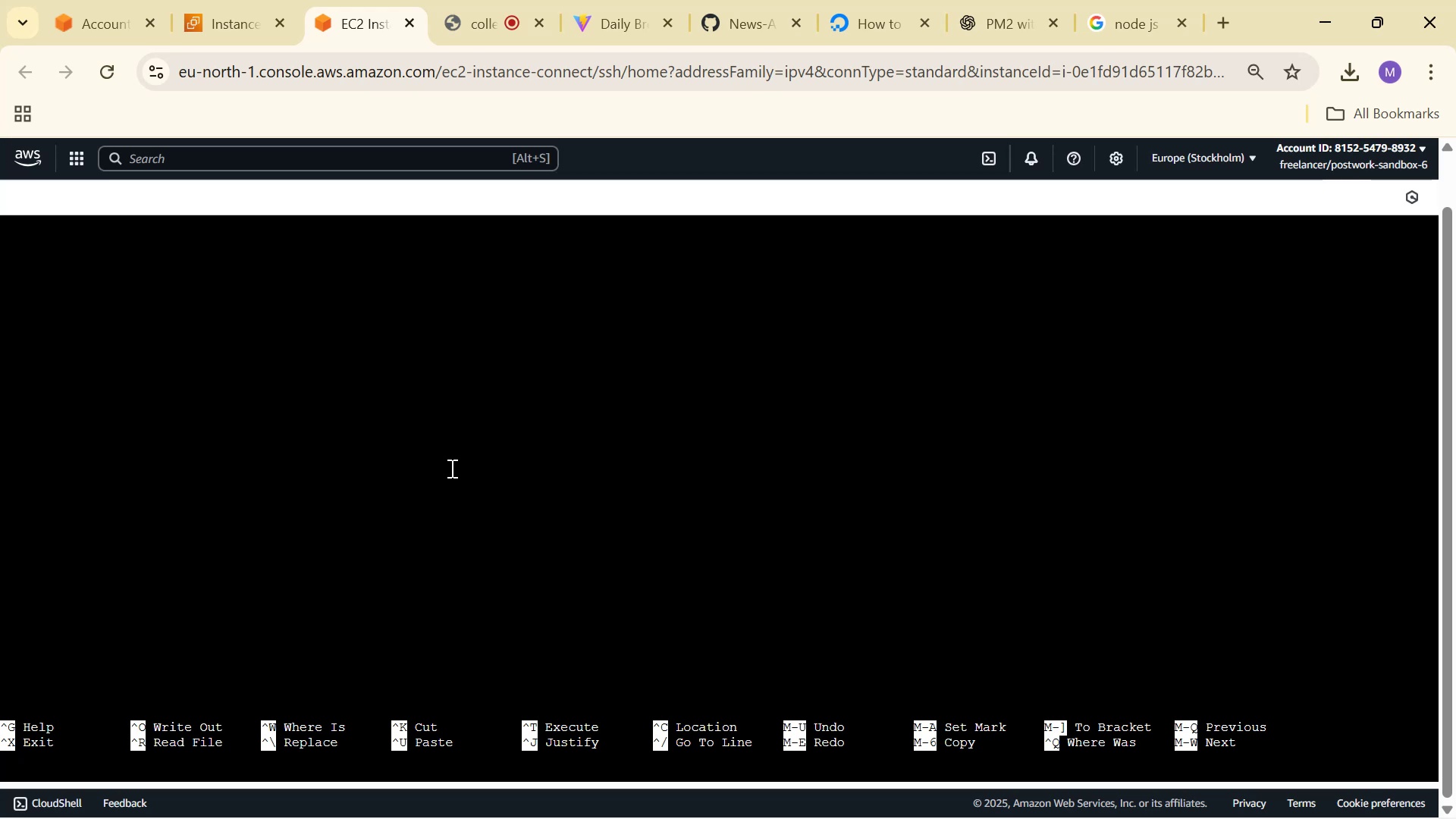 
hold_key(key=Backspace, duration=0.64)
 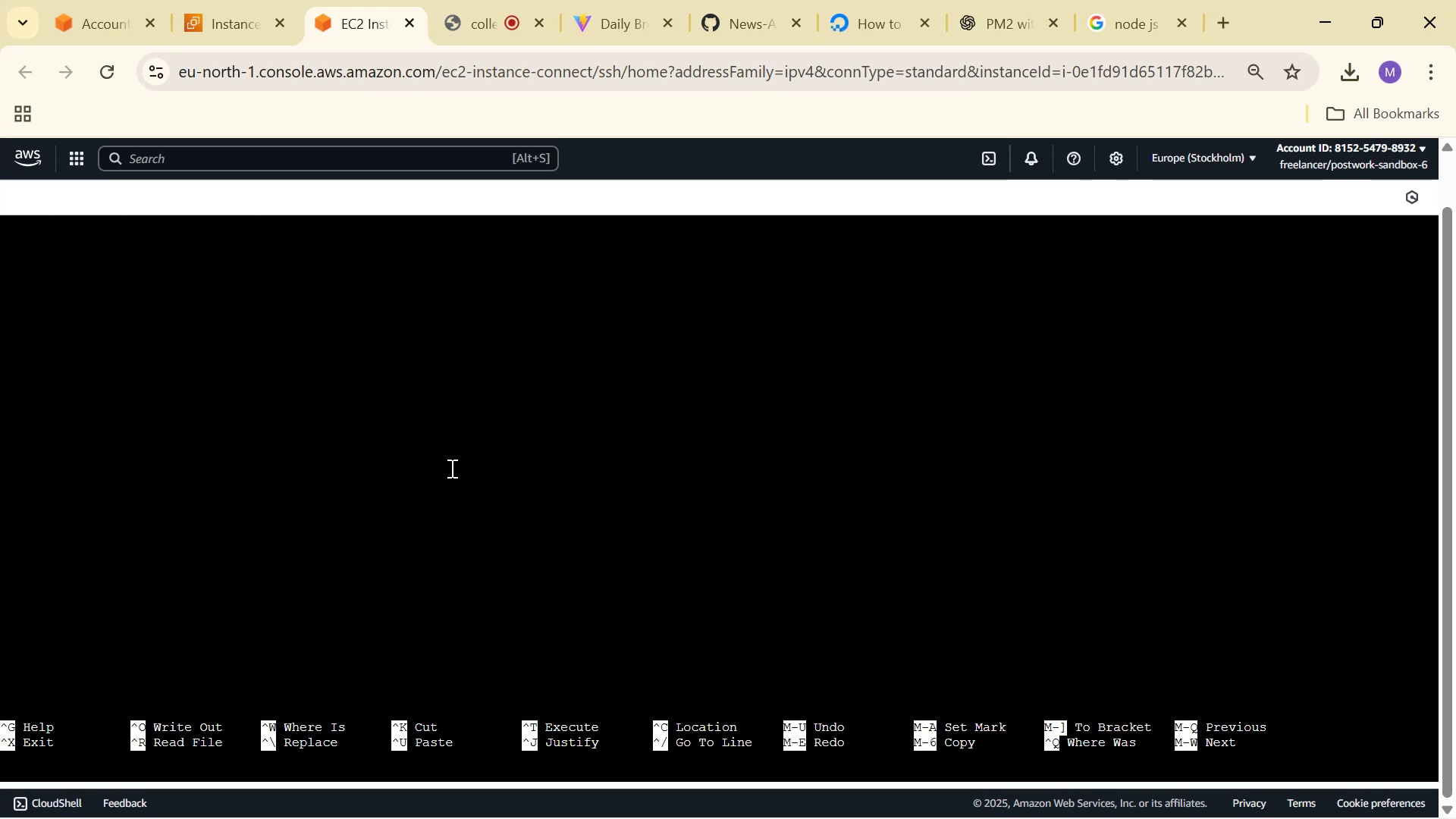 
scroll: coordinate [450, 468], scroll_direction: up, amount: 8.0
 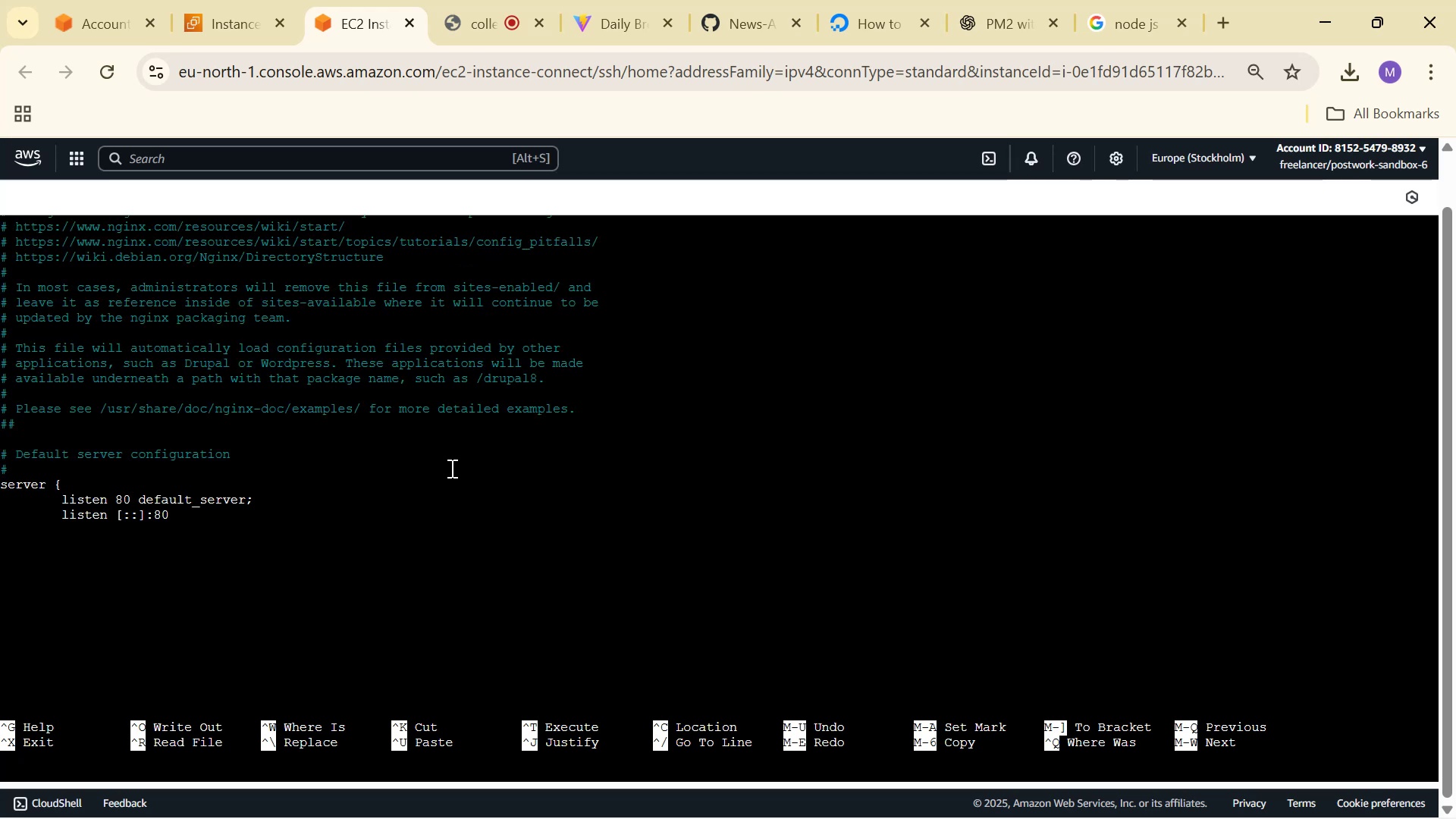 
hold_key(key=Backspace, duration=0.79)
 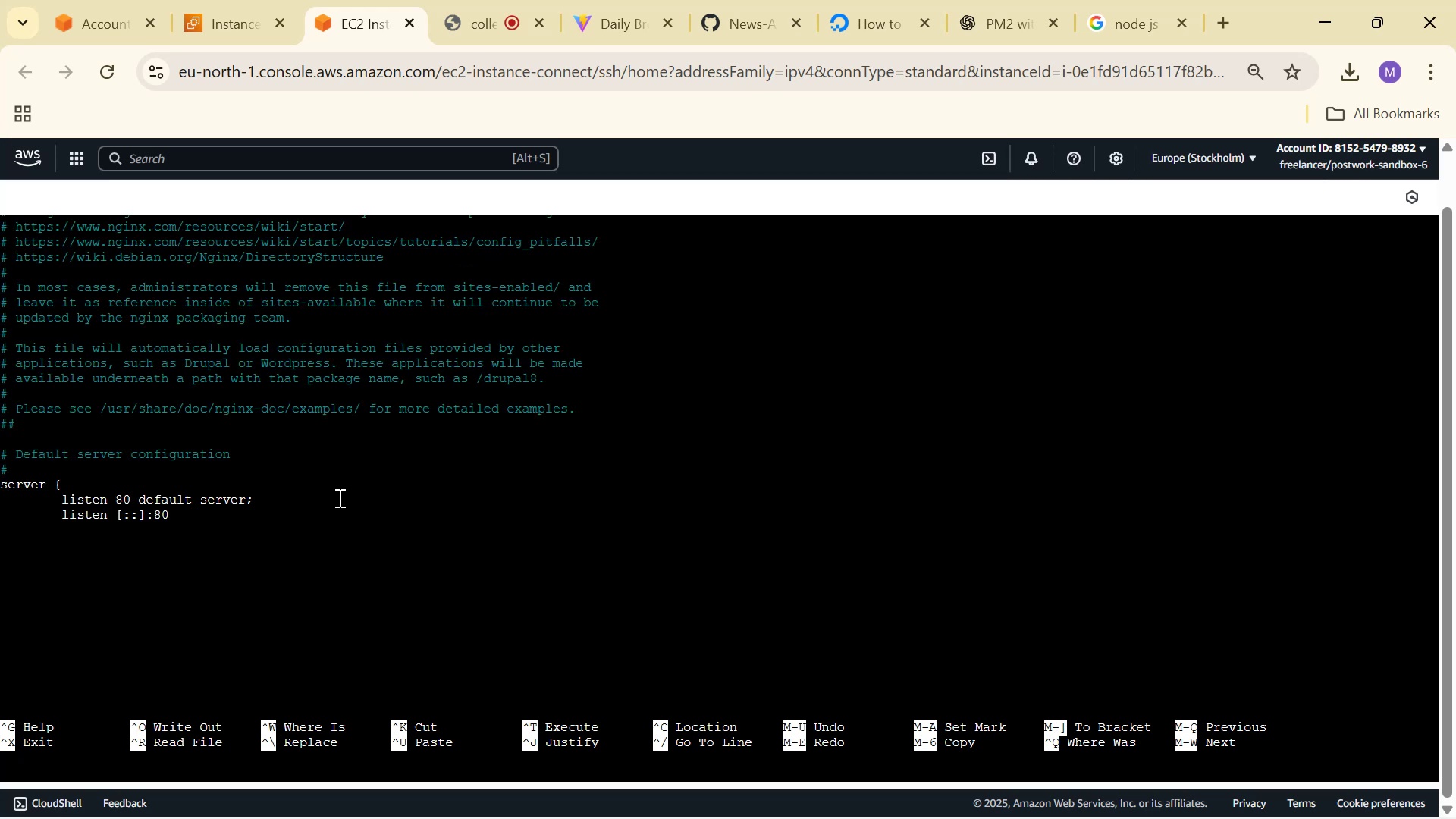 
left_click([356, 561])
 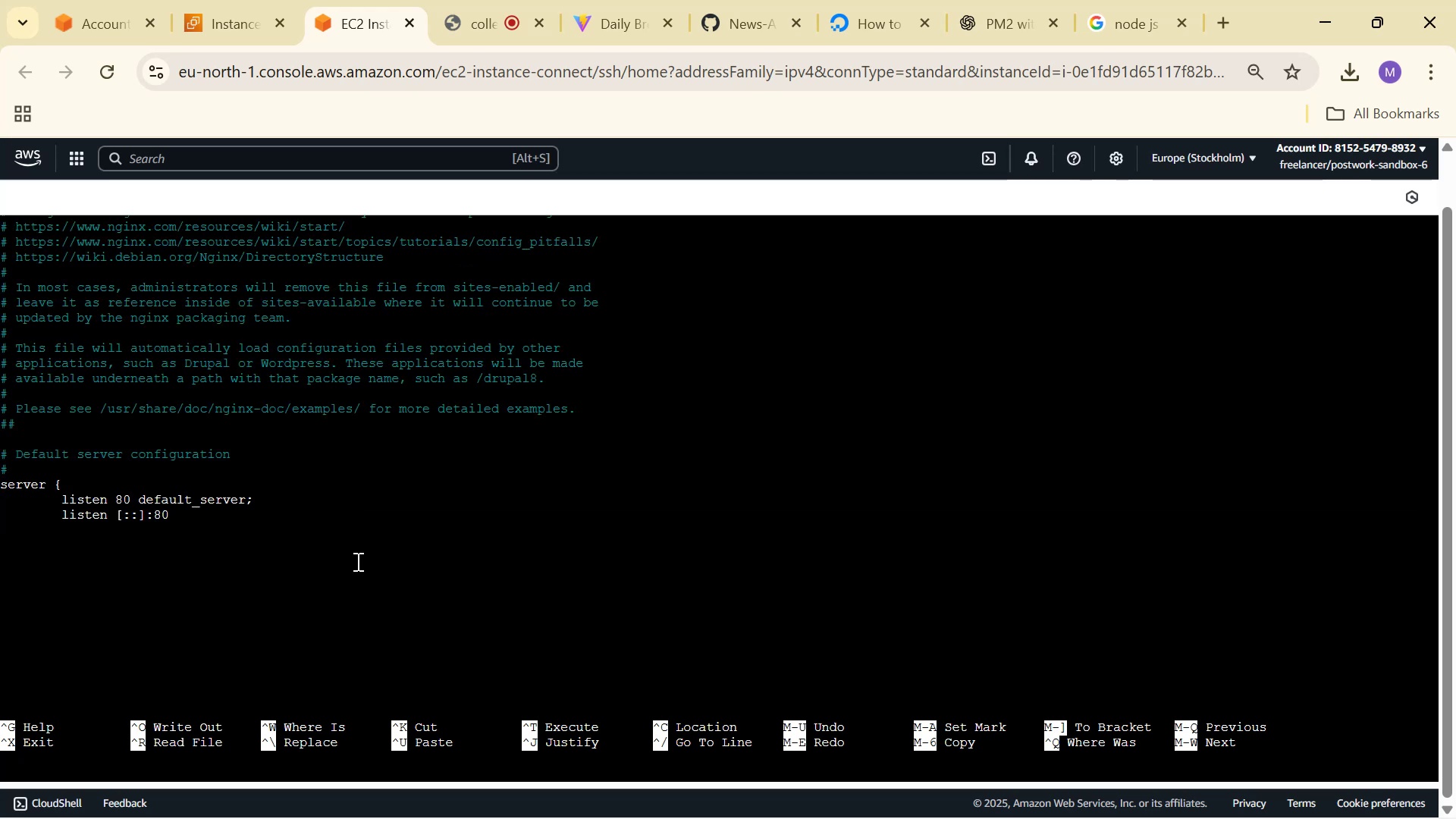 
hold_key(key=ArrowDown, duration=0.91)
 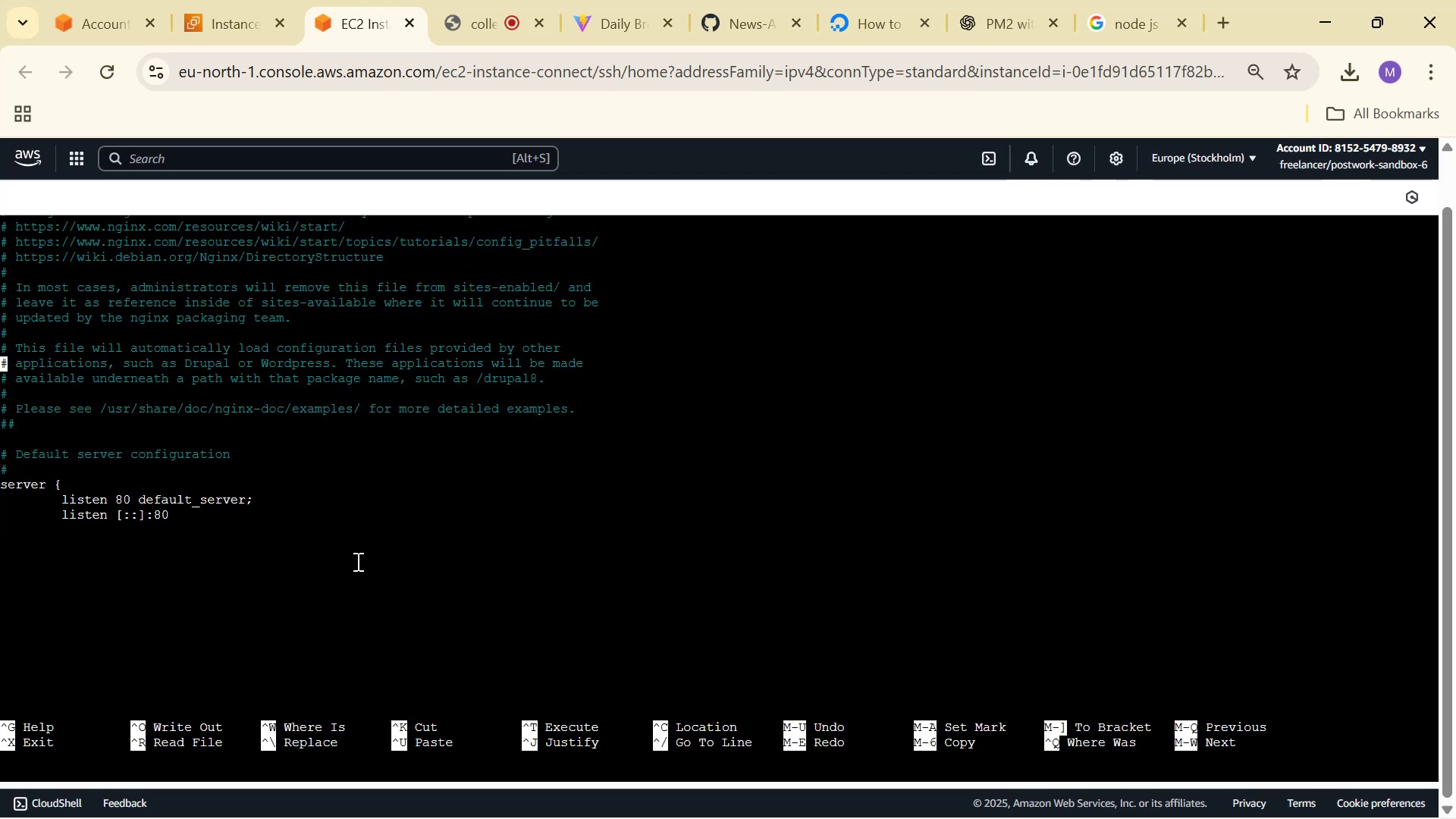 
hold_key(key=ArrowDown, duration=0.82)
 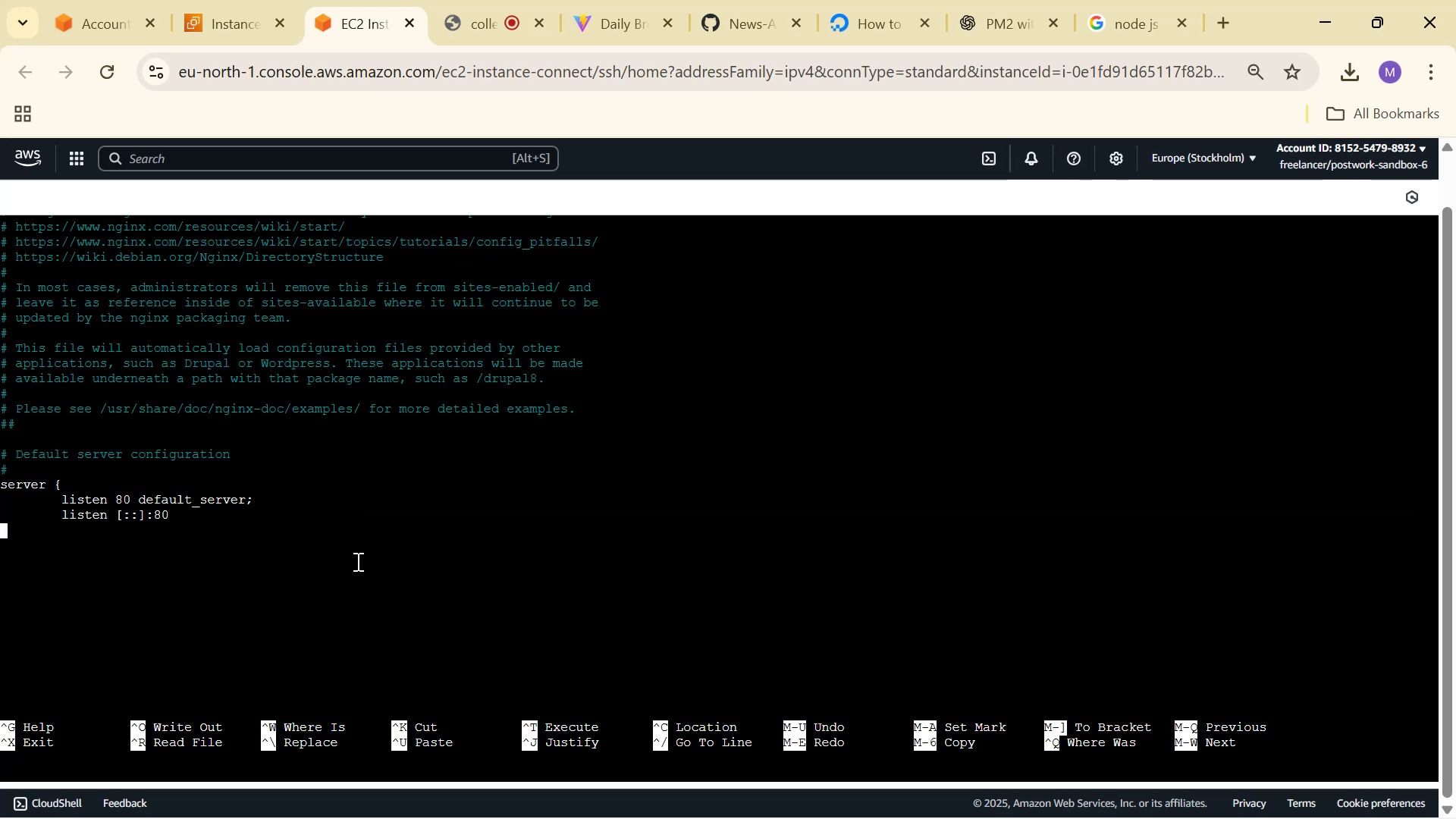 
key(ArrowDown)
 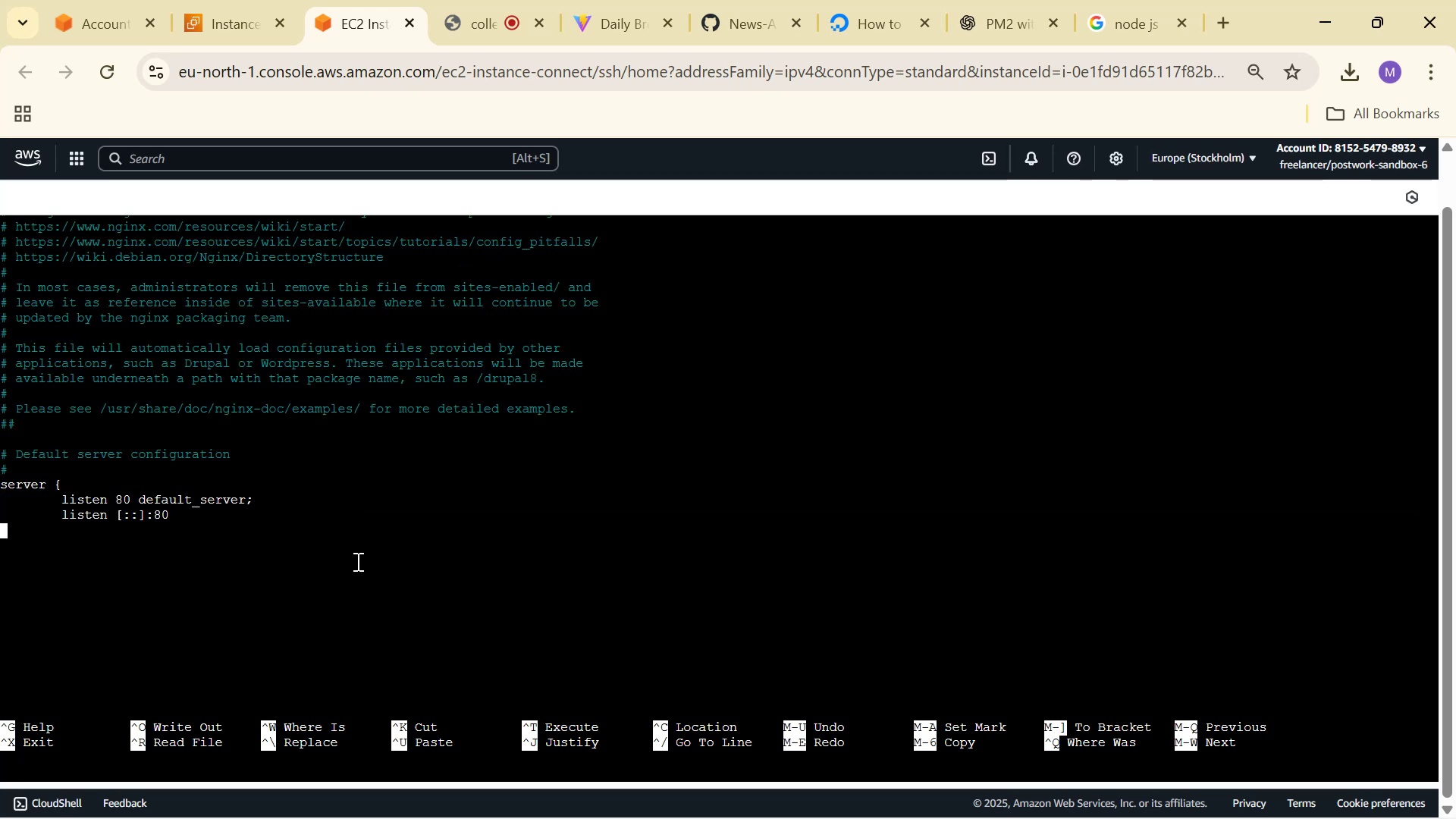 
hold_key(key=Backspace, duration=1.53)
 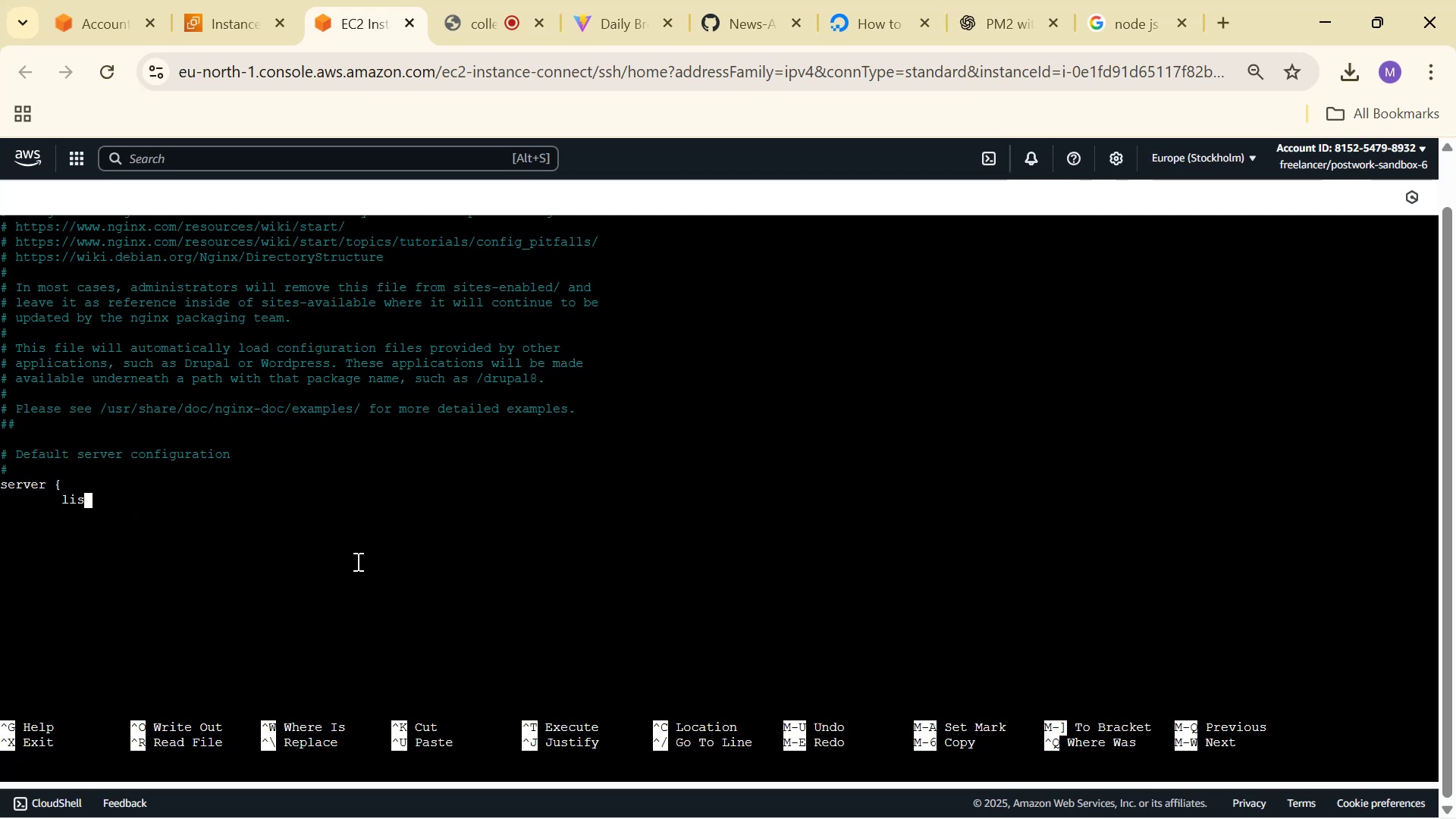 
hold_key(key=Backspace, duration=1.52)
 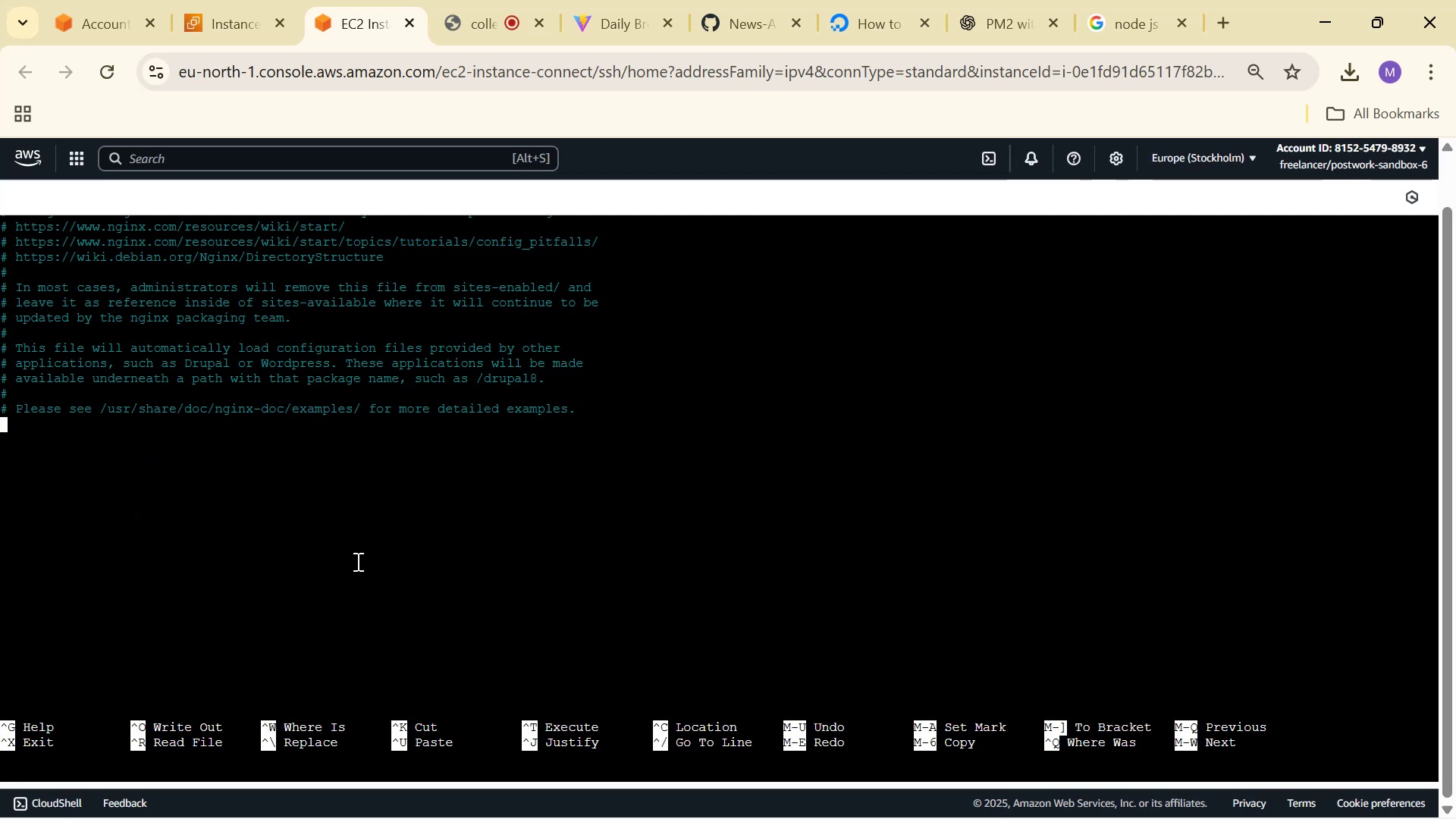 
hold_key(key=Backspace, duration=1.52)
 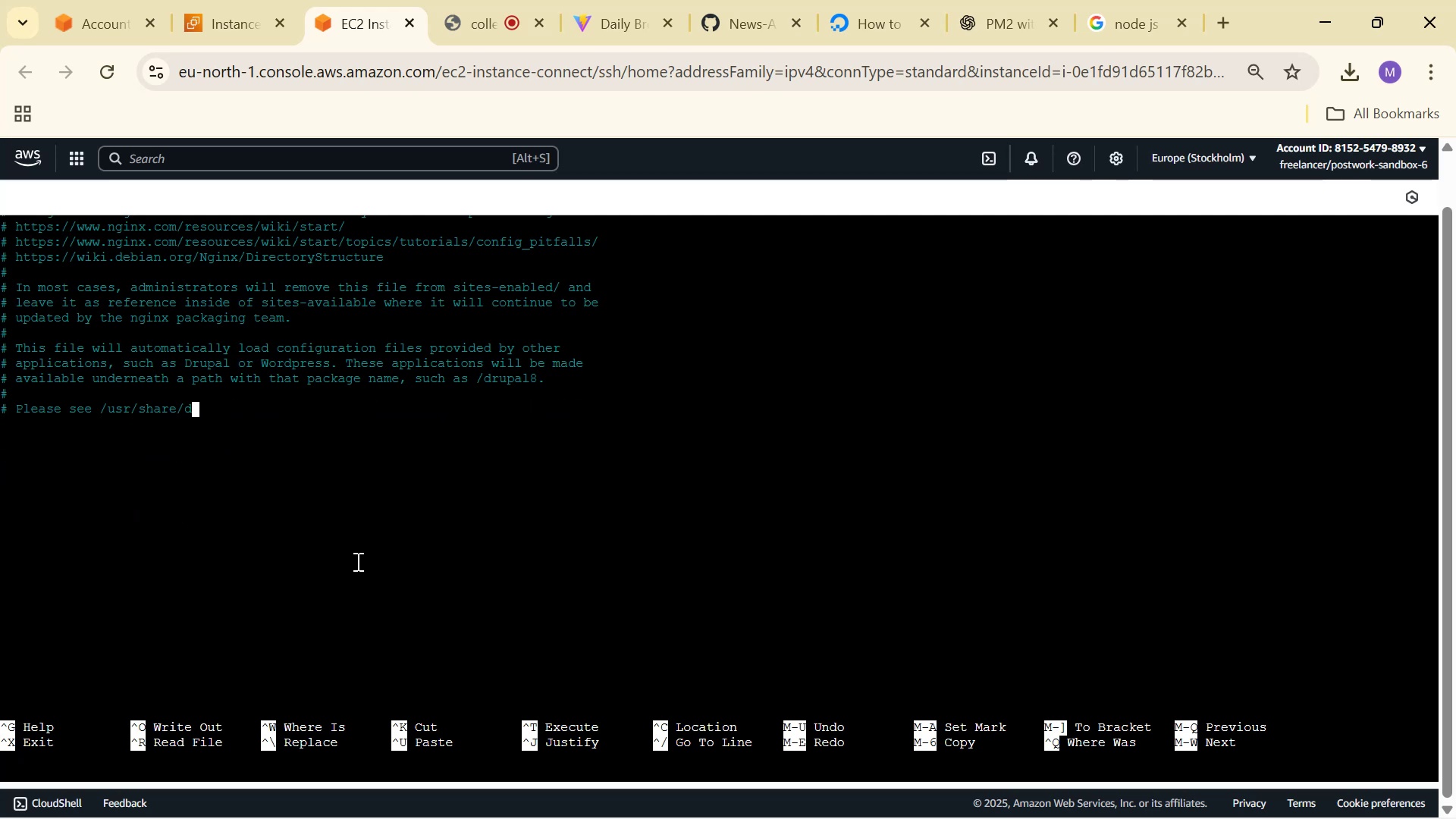 
hold_key(key=Backspace, duration=1.52)
 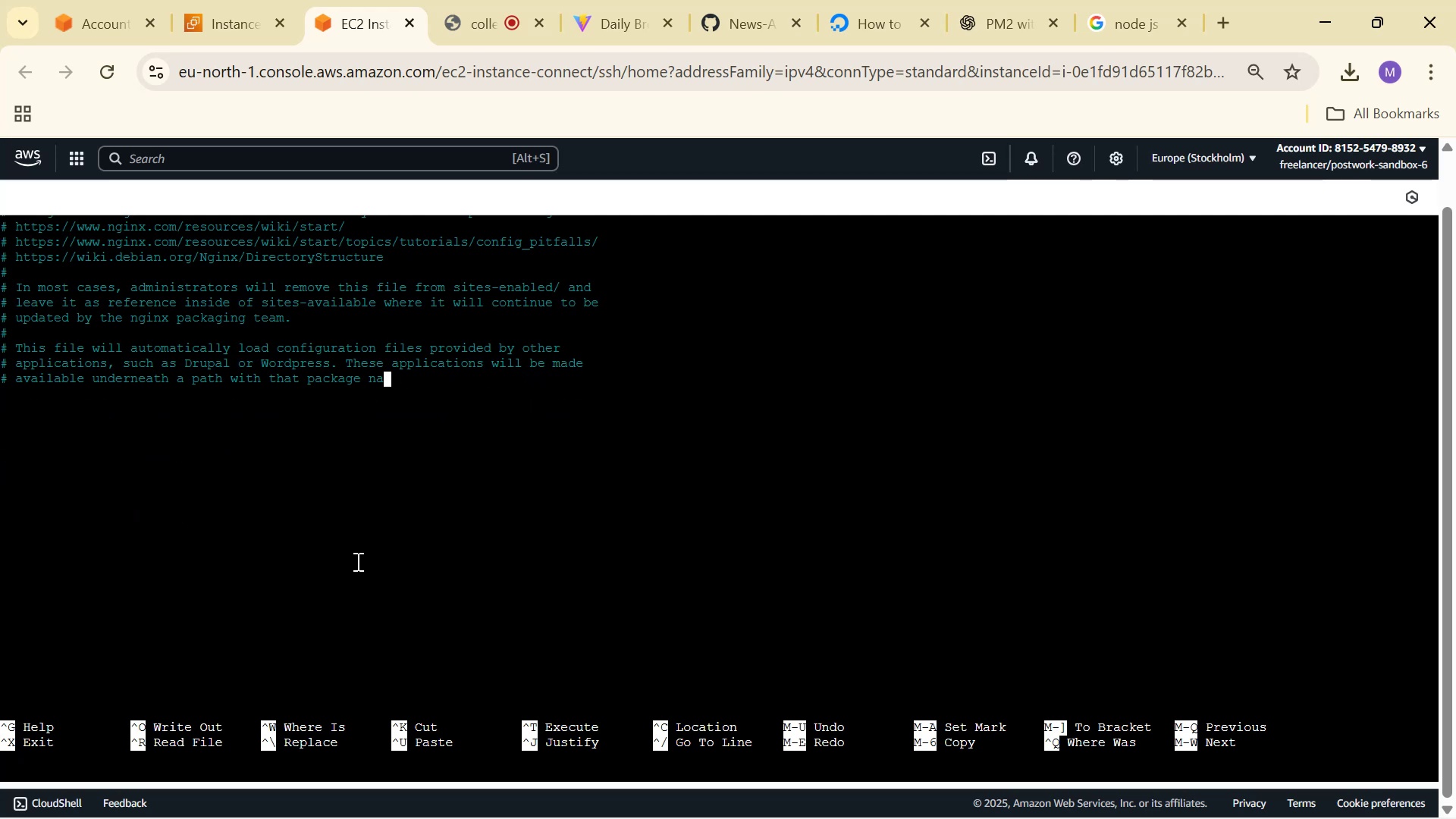 
hold_key(key=Backspace, duration=1.53)
 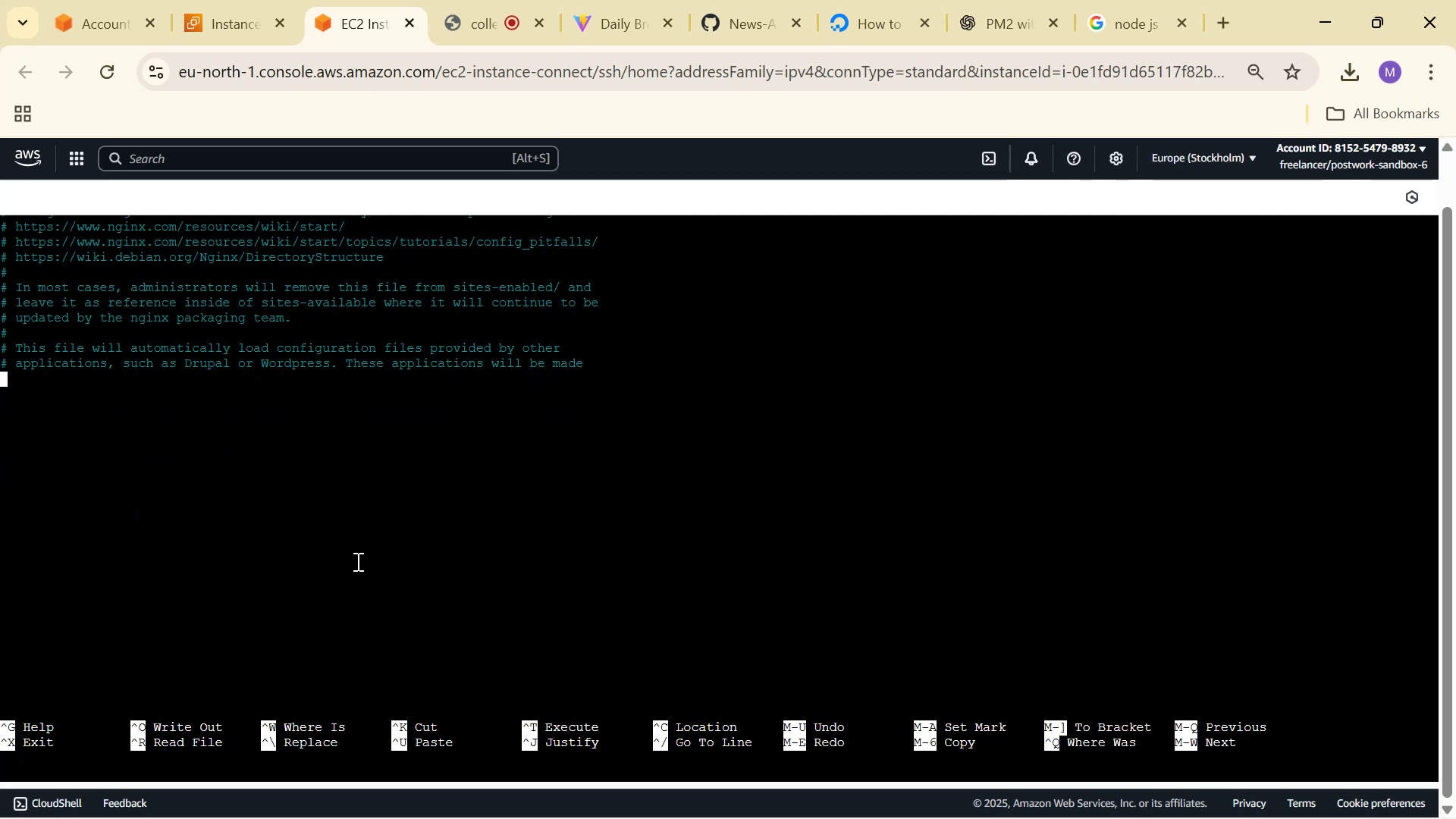 
hold_key(key=Backspace, duration=1.51)
 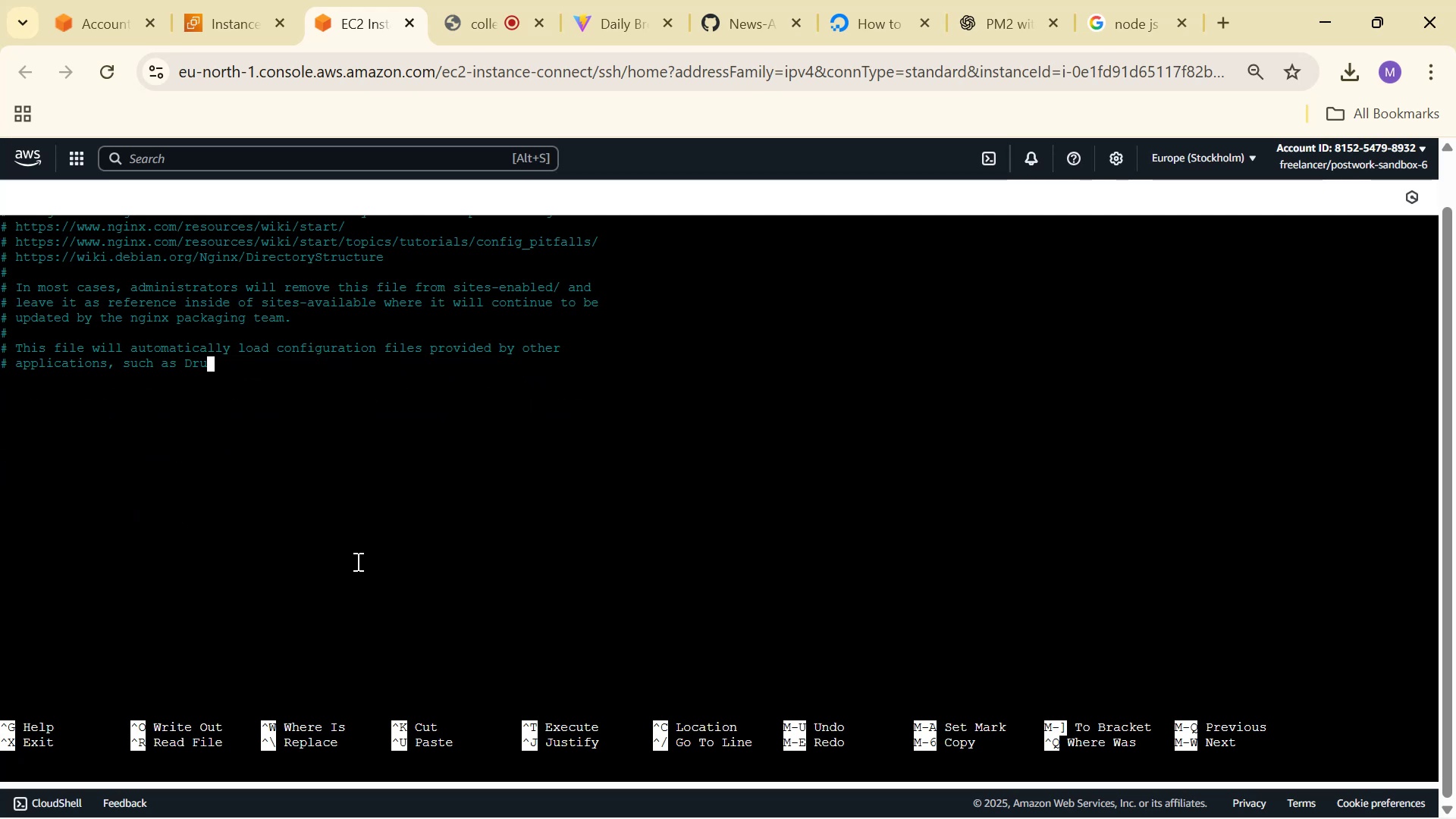 
hold_key(key=Backspace, duration=1.53)
 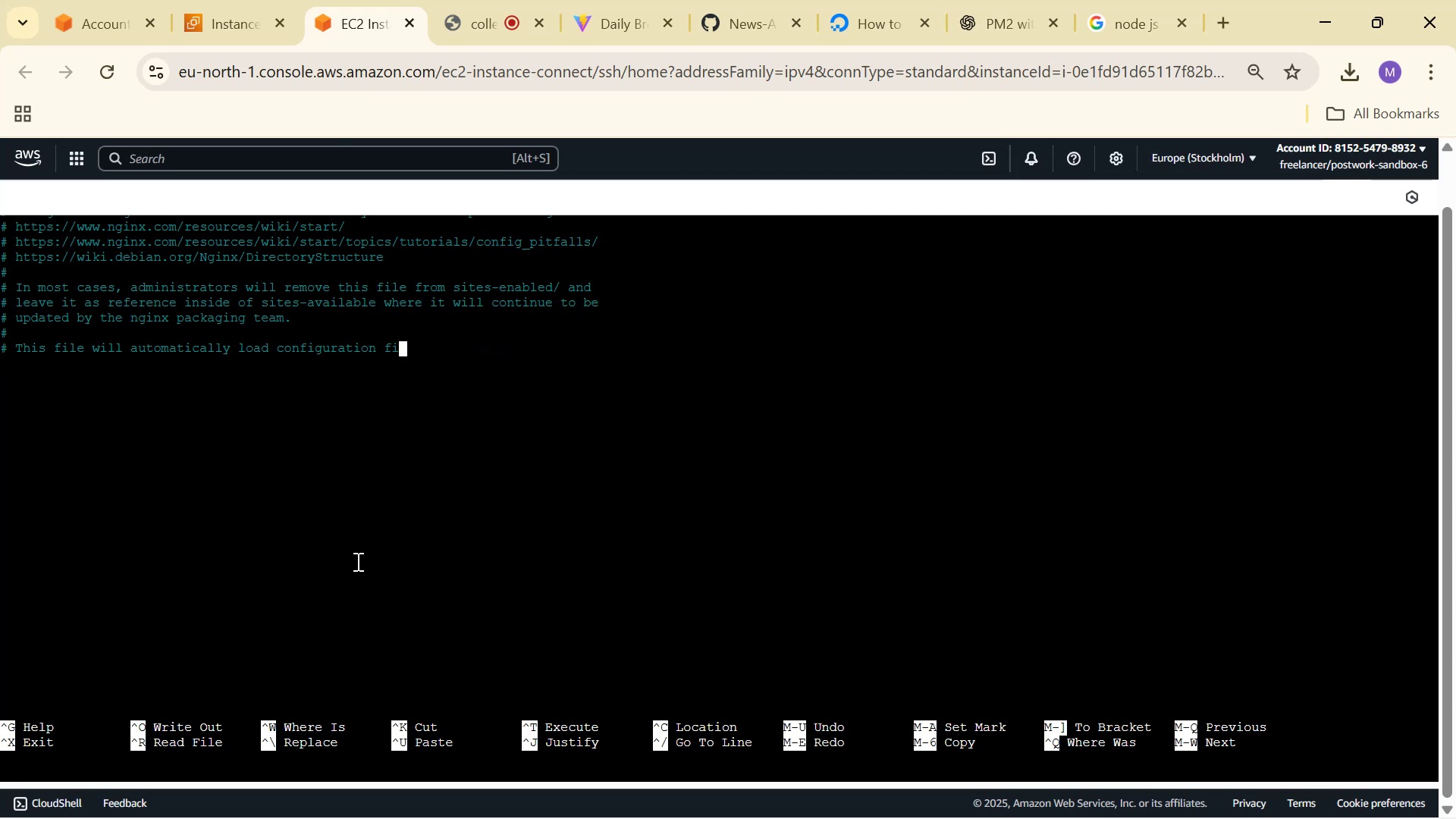 
hold_key(key=Backspace, duration=1.51)
 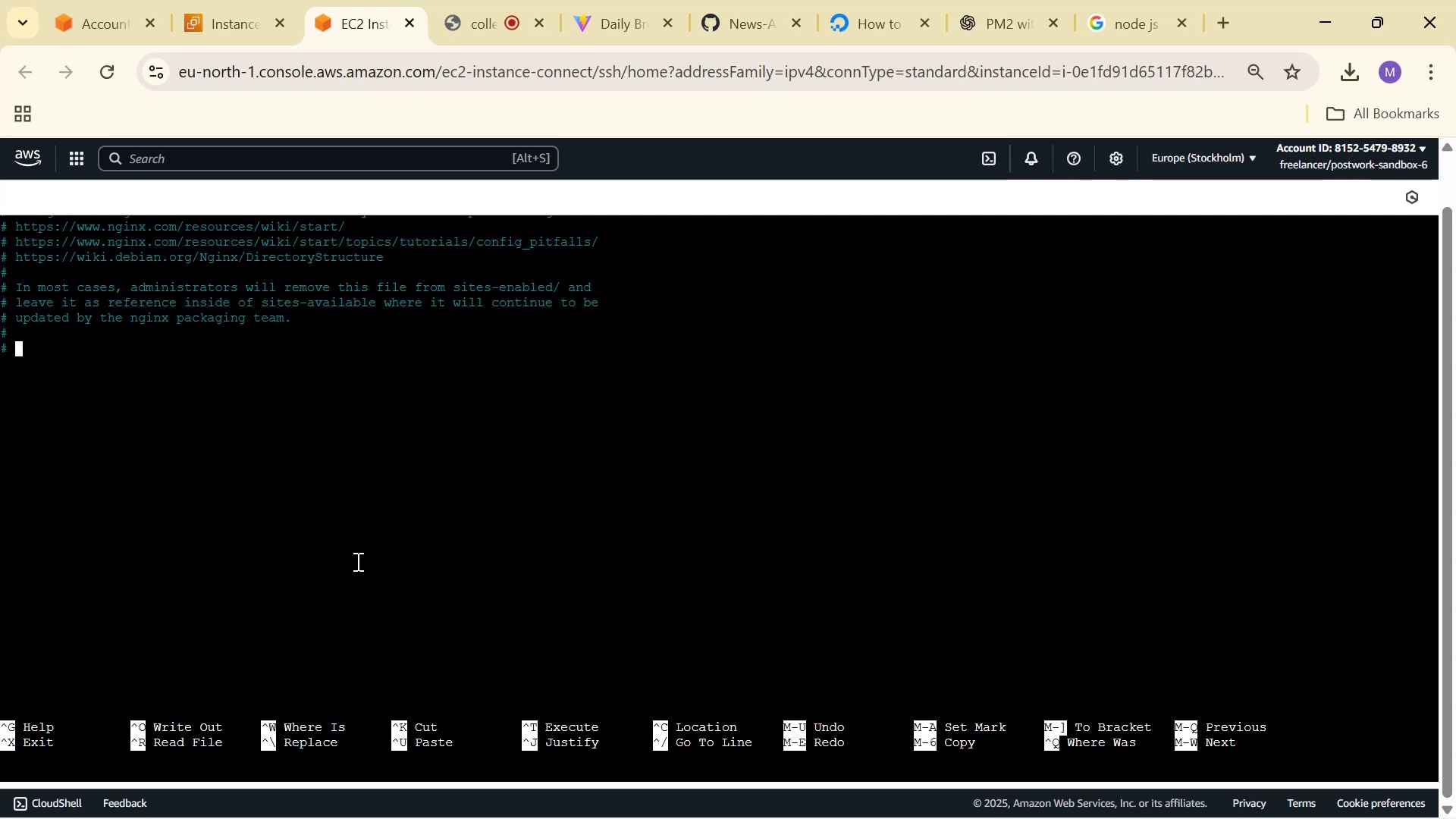 
hold_key(key=Backspace, duration=1.5)
 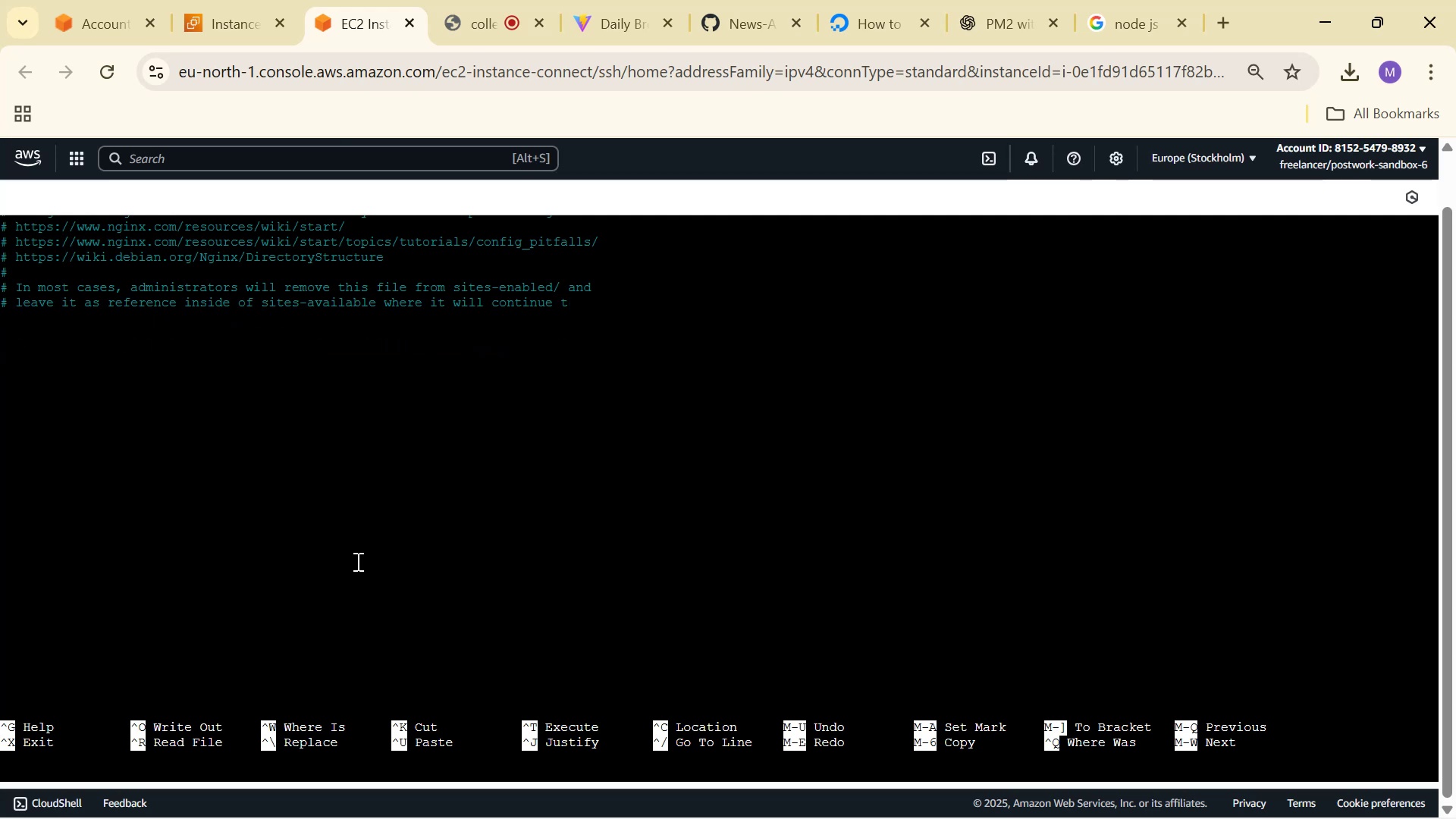 
hold_key(key=Backspace, duration=1.52)
 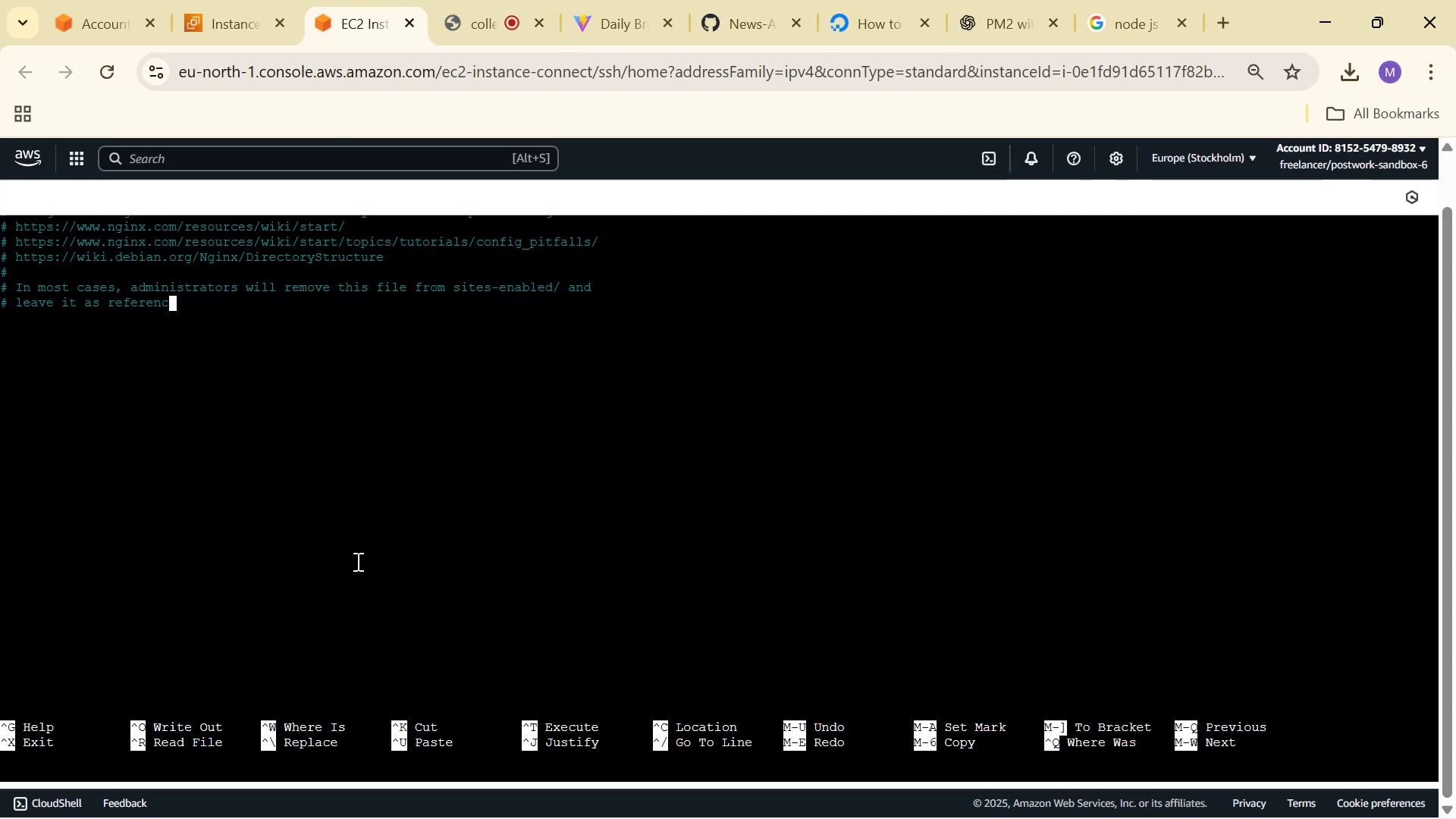 
hold_key(key=Backspace, duration=1.53)
 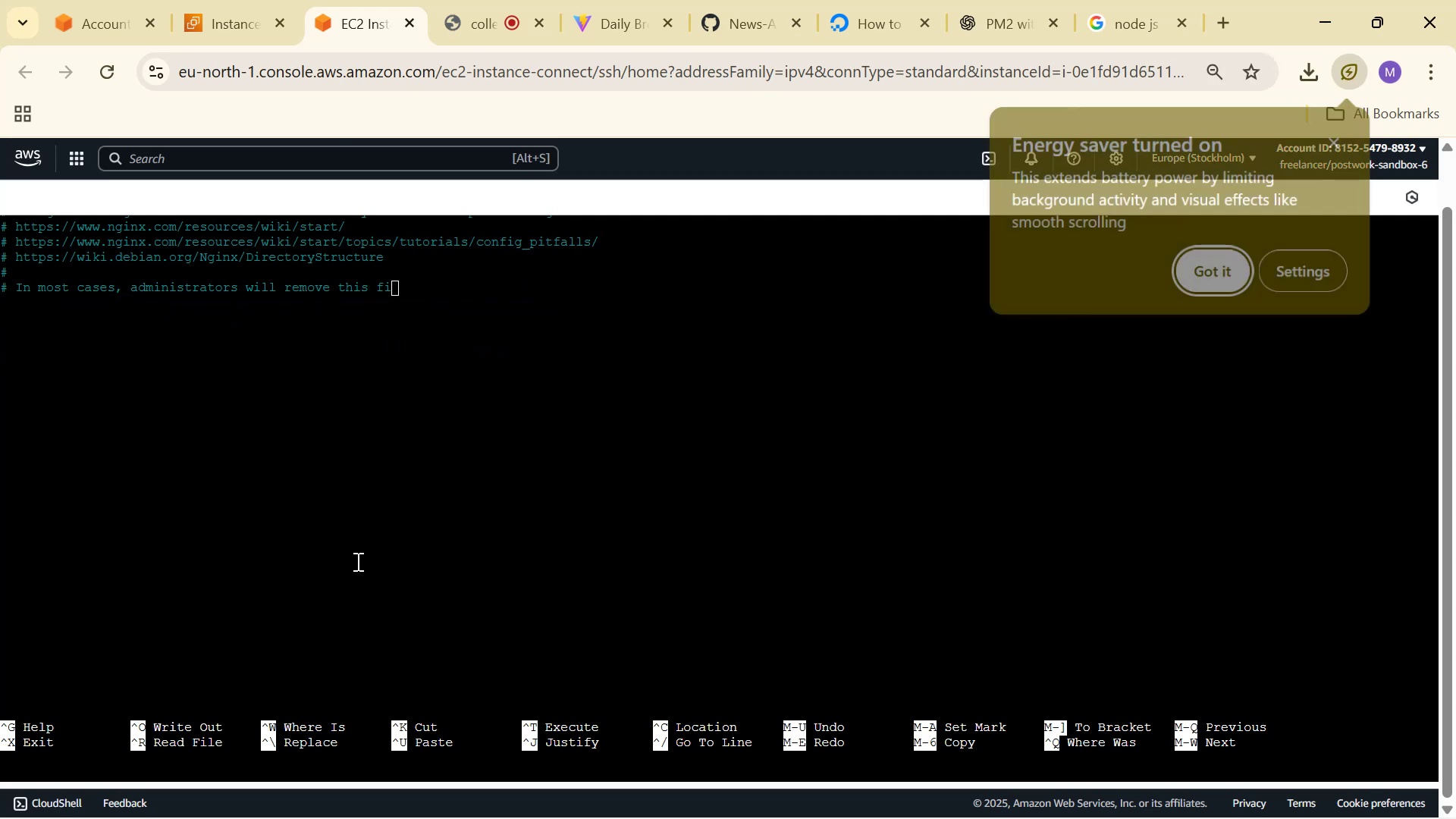 
hold_key(key=Backspace, duration=1.05)
 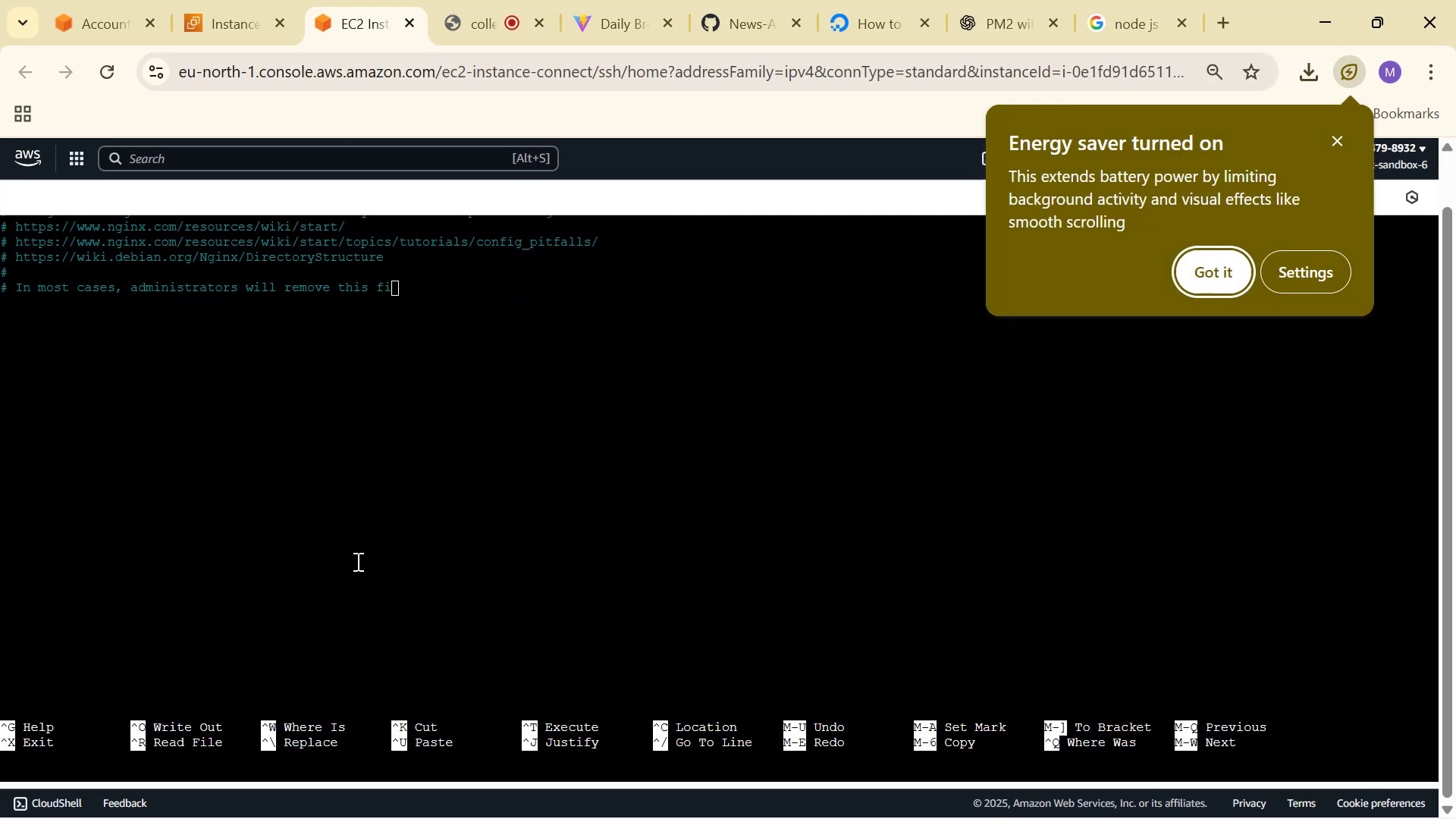 
hold_key(key=Backspace, duration=0.36)
 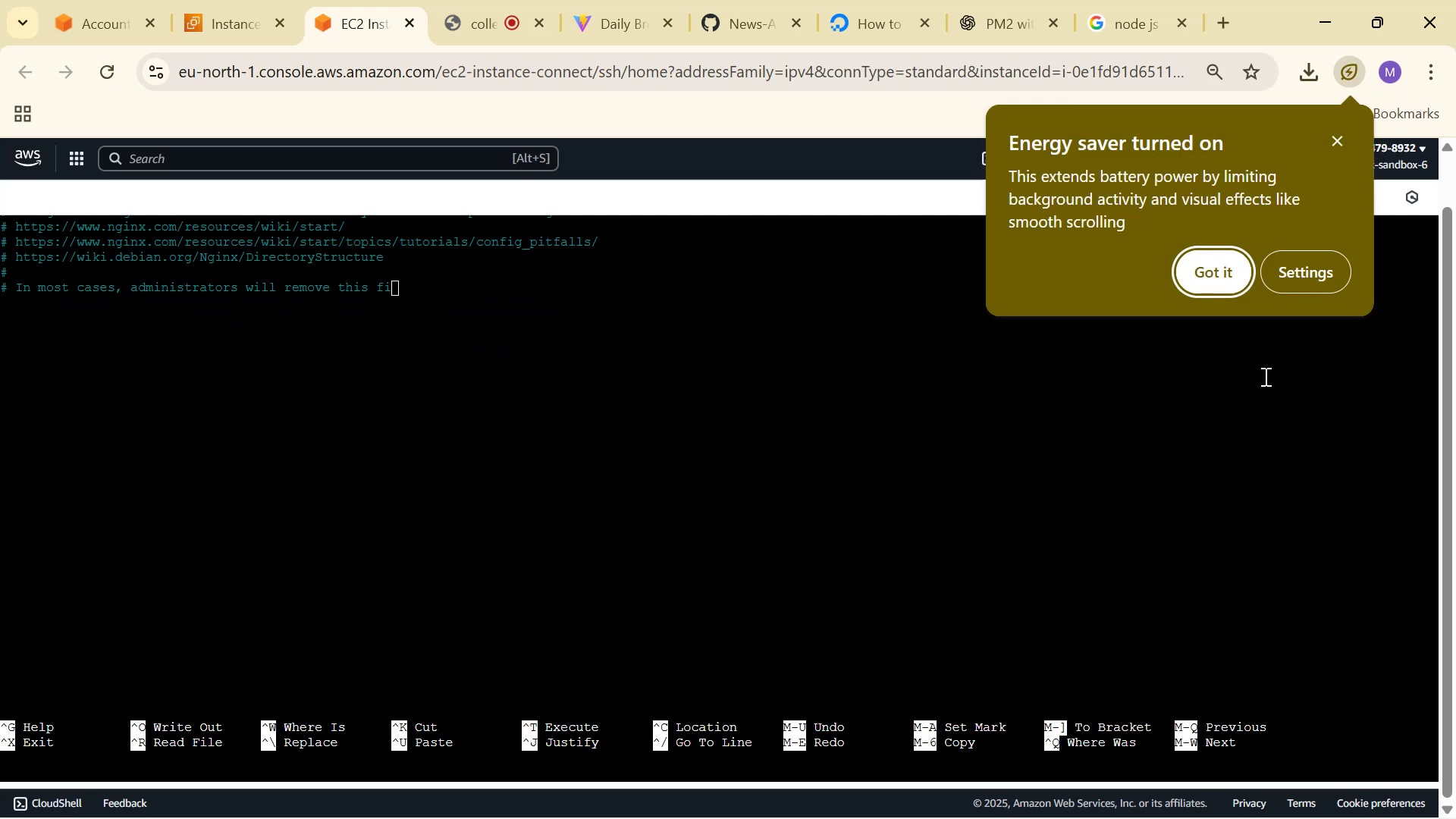 
left_click([1240, 290])
 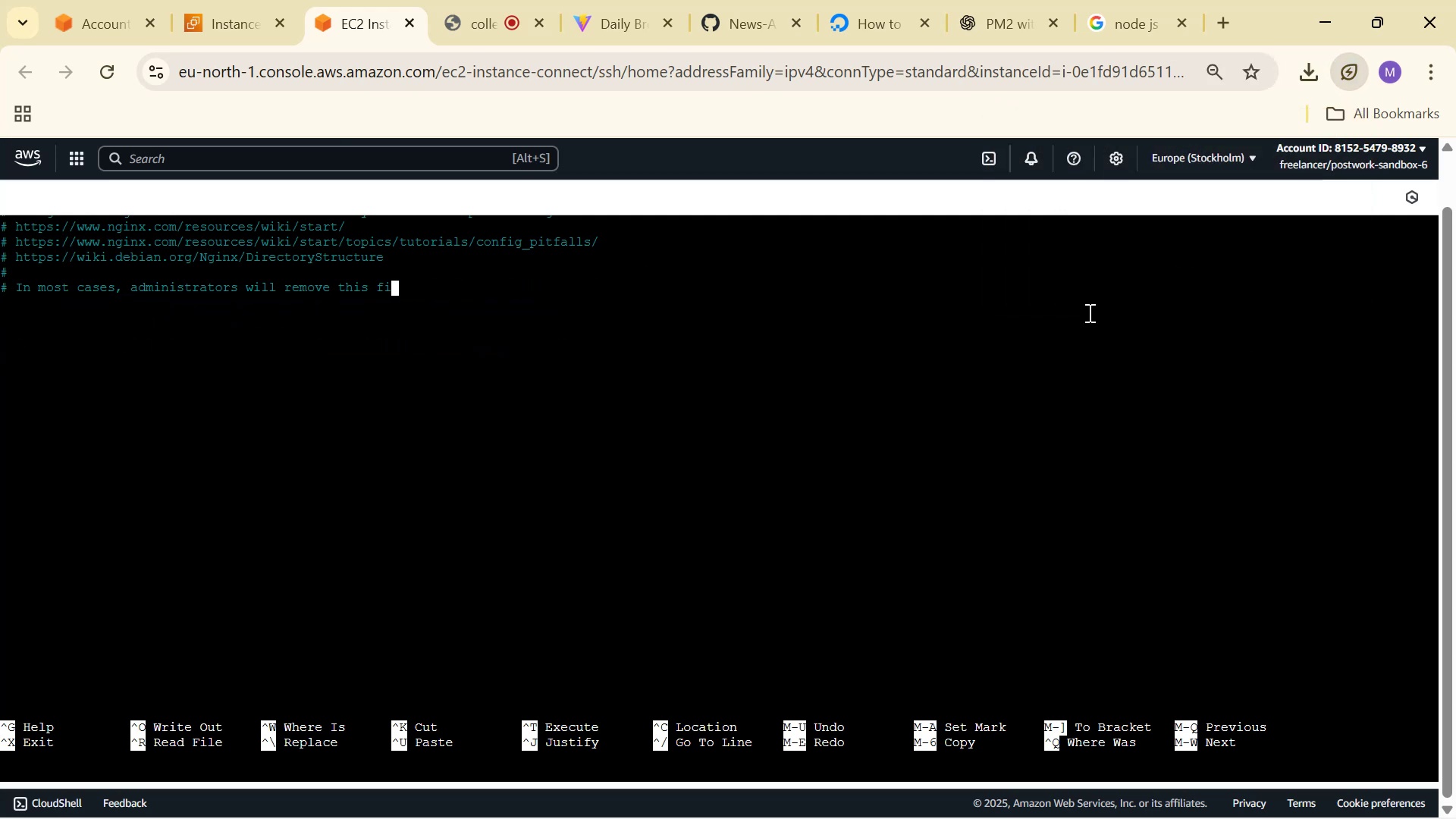 
left_click([894, 403])
 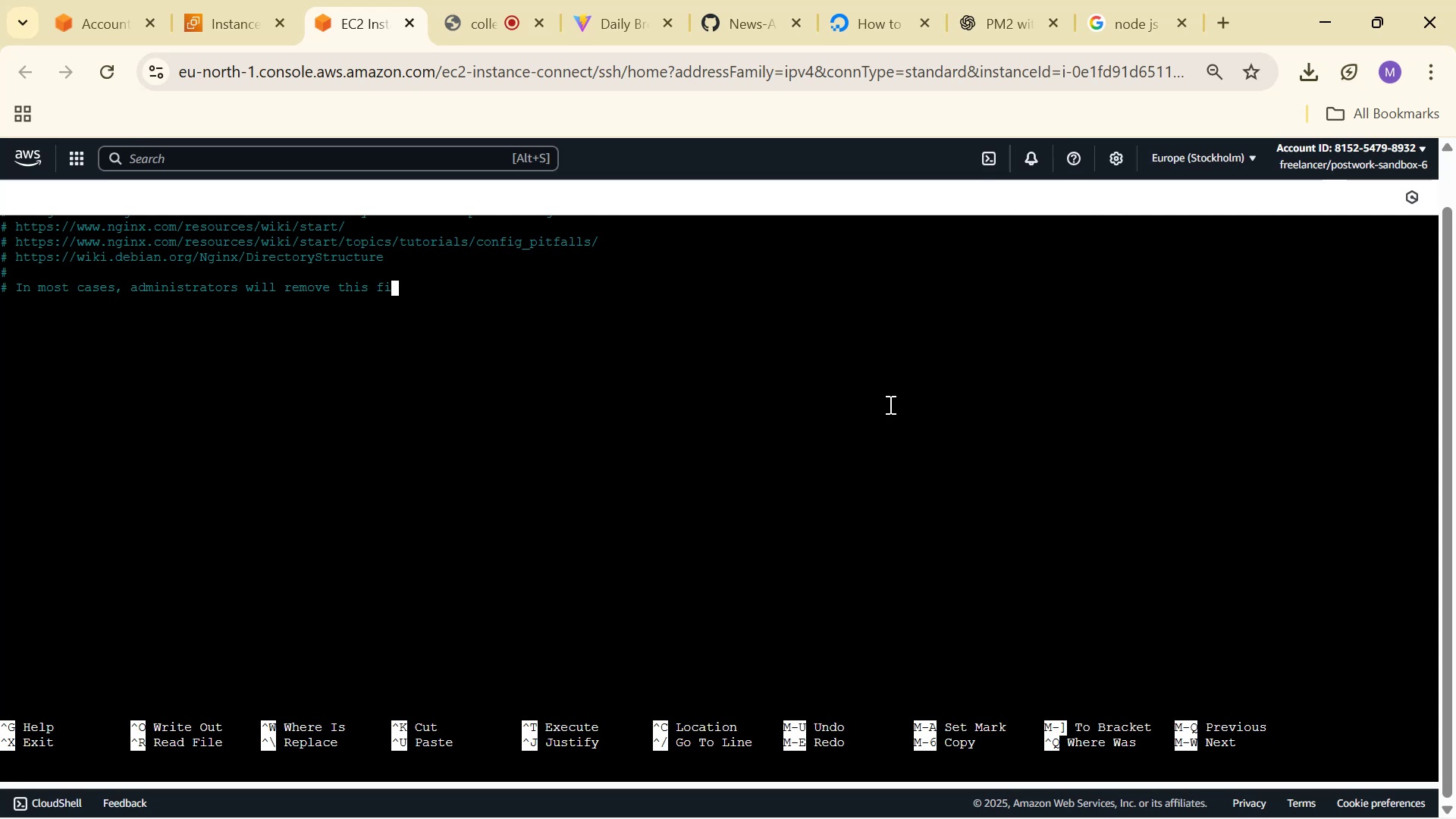 
hold_key(key=Backspace, duration=1.52)
 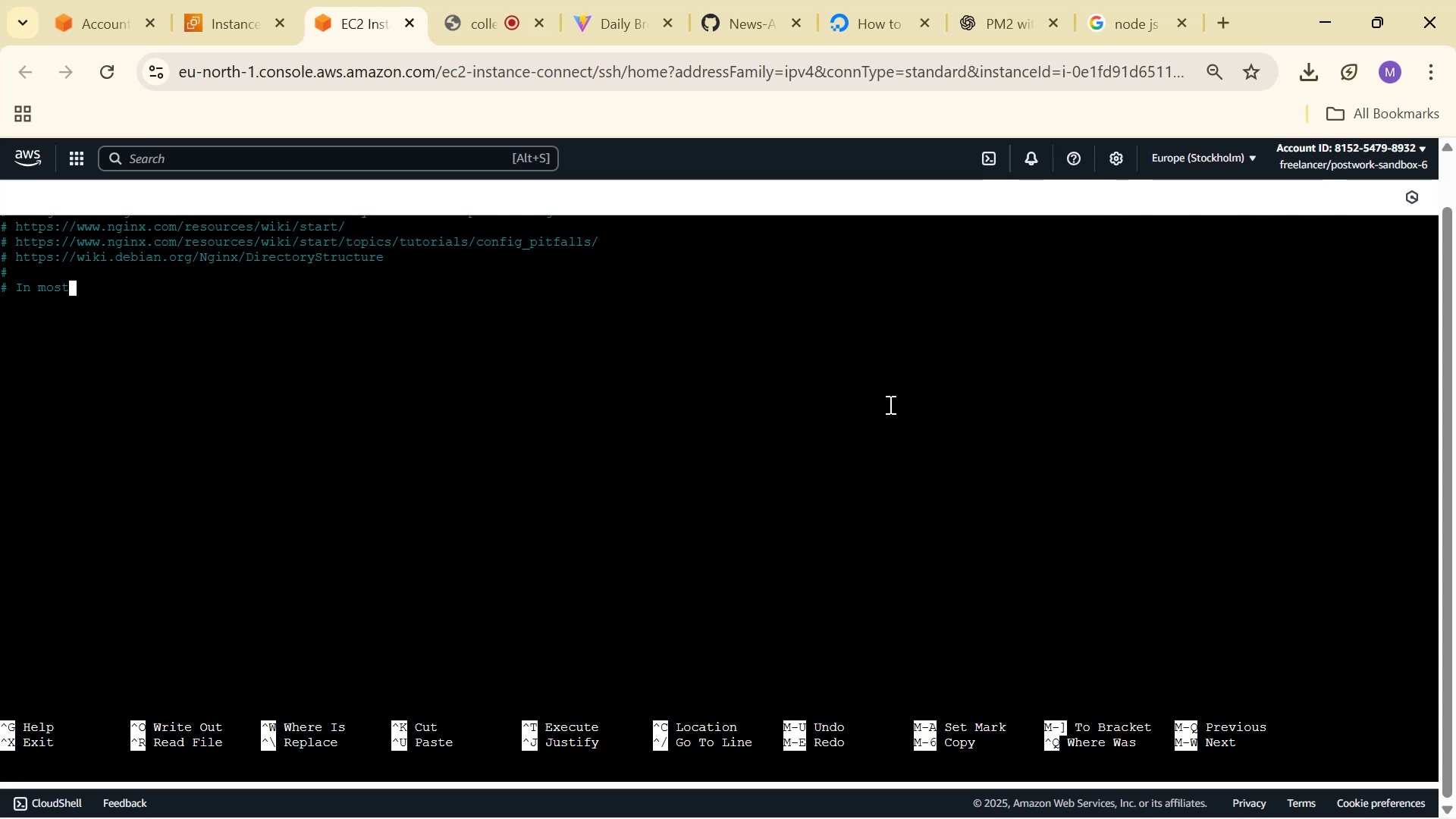 
hold_key(key=Backspace, duration=1.53)
 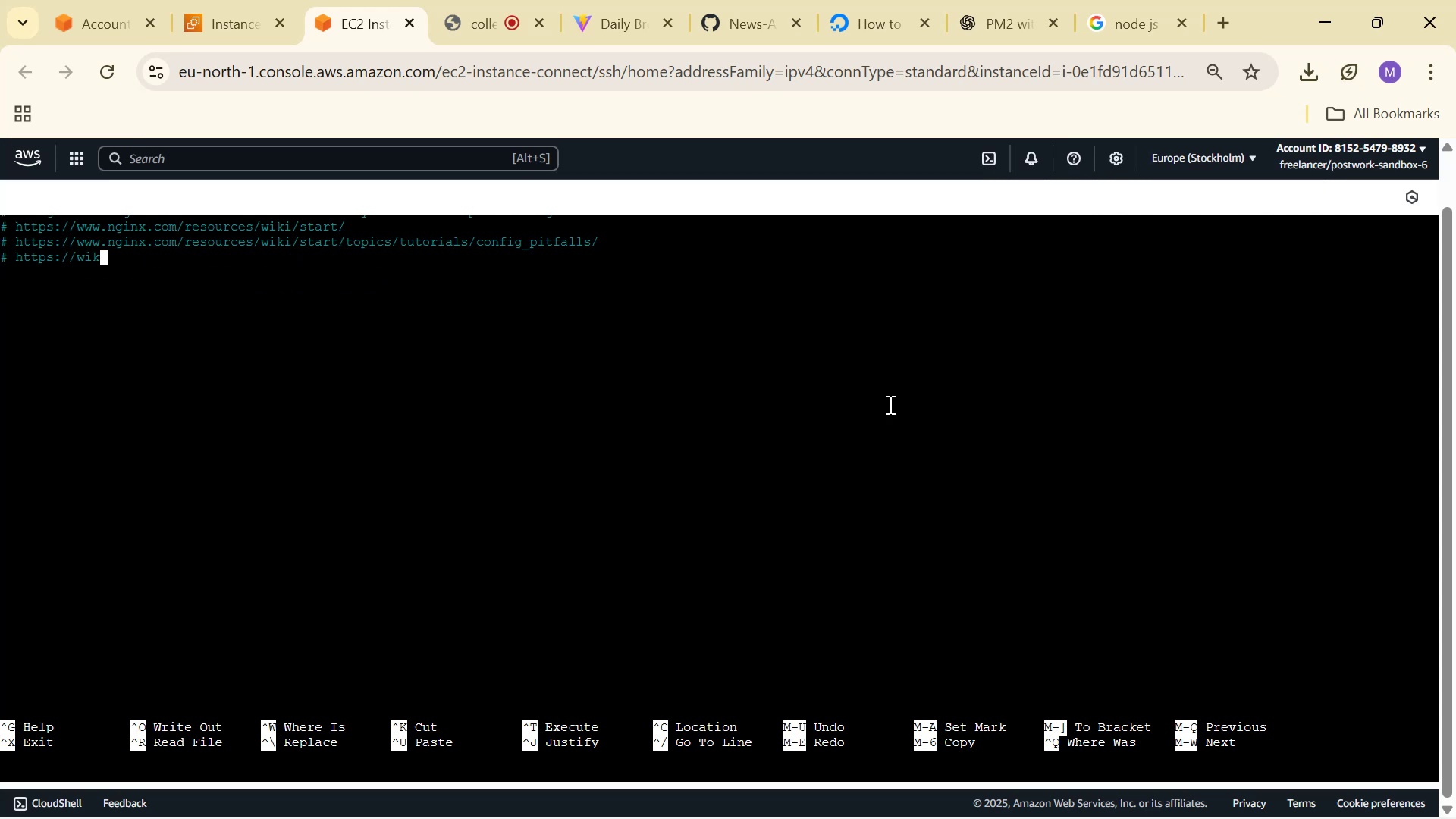 
hold_key(key=Backspace, duration=1.51)
 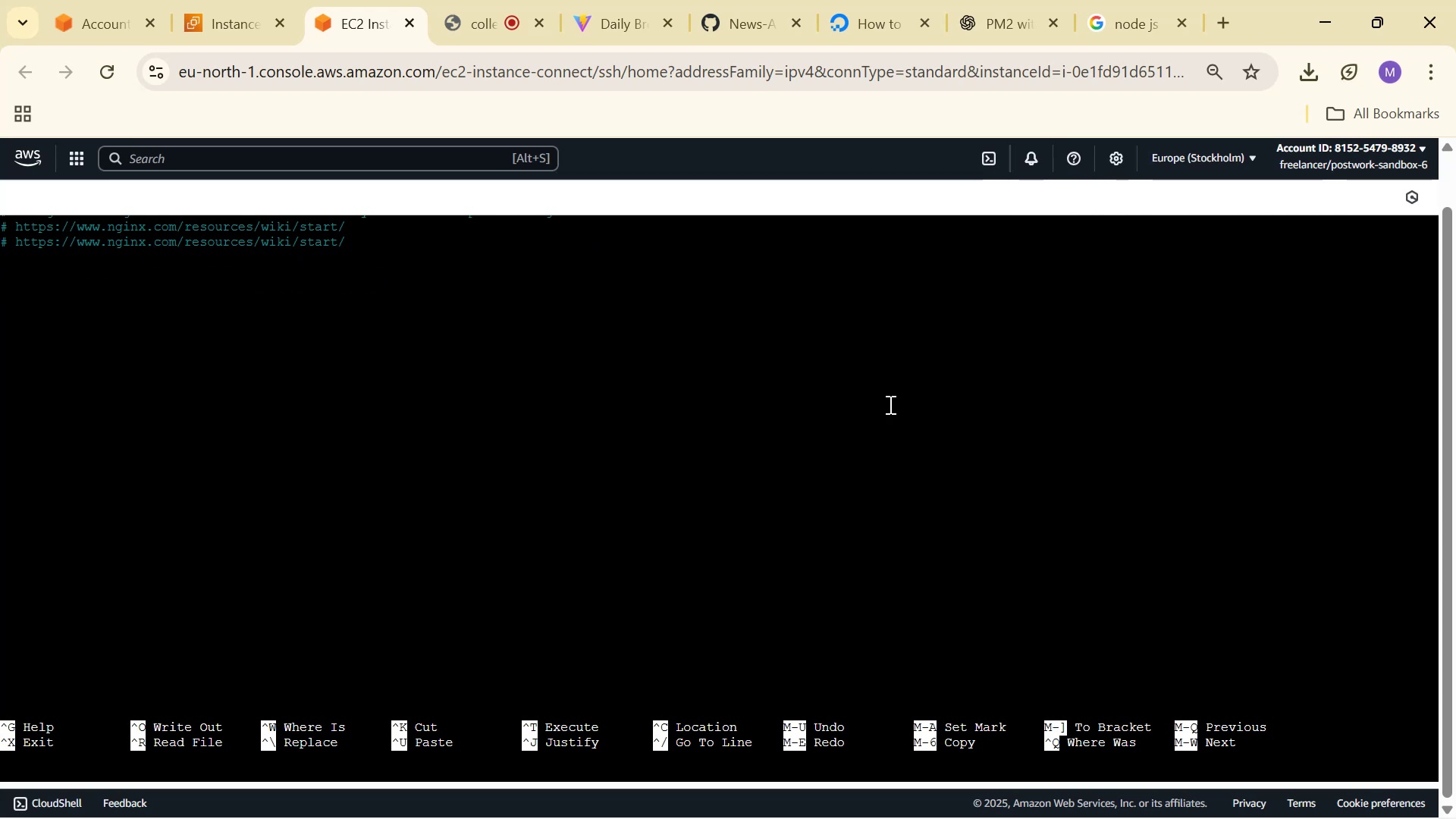 
hold_key(key=Backspace, duration=1.52)
 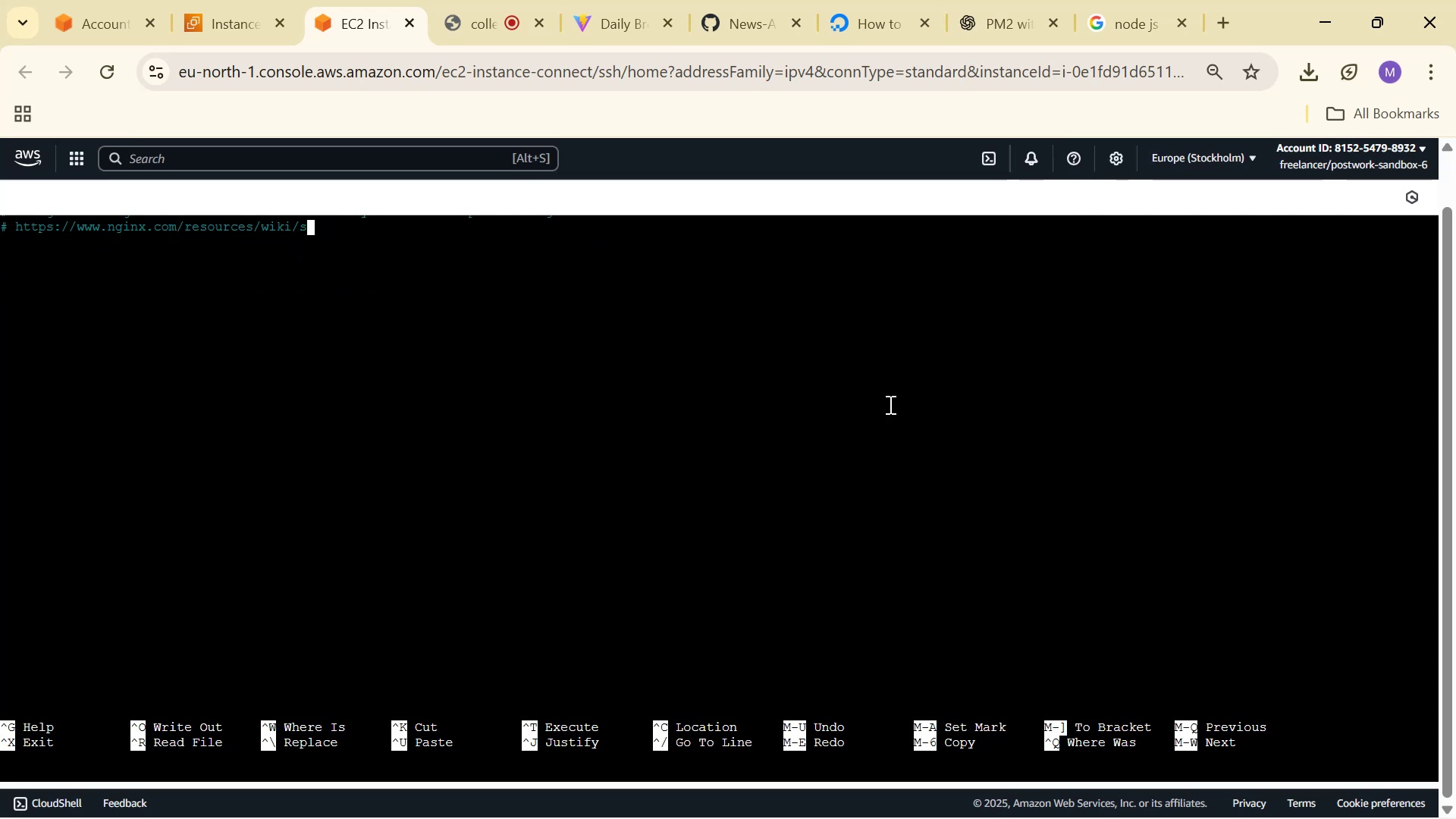 
hold_key(key=Backspace, duration=1.52)
 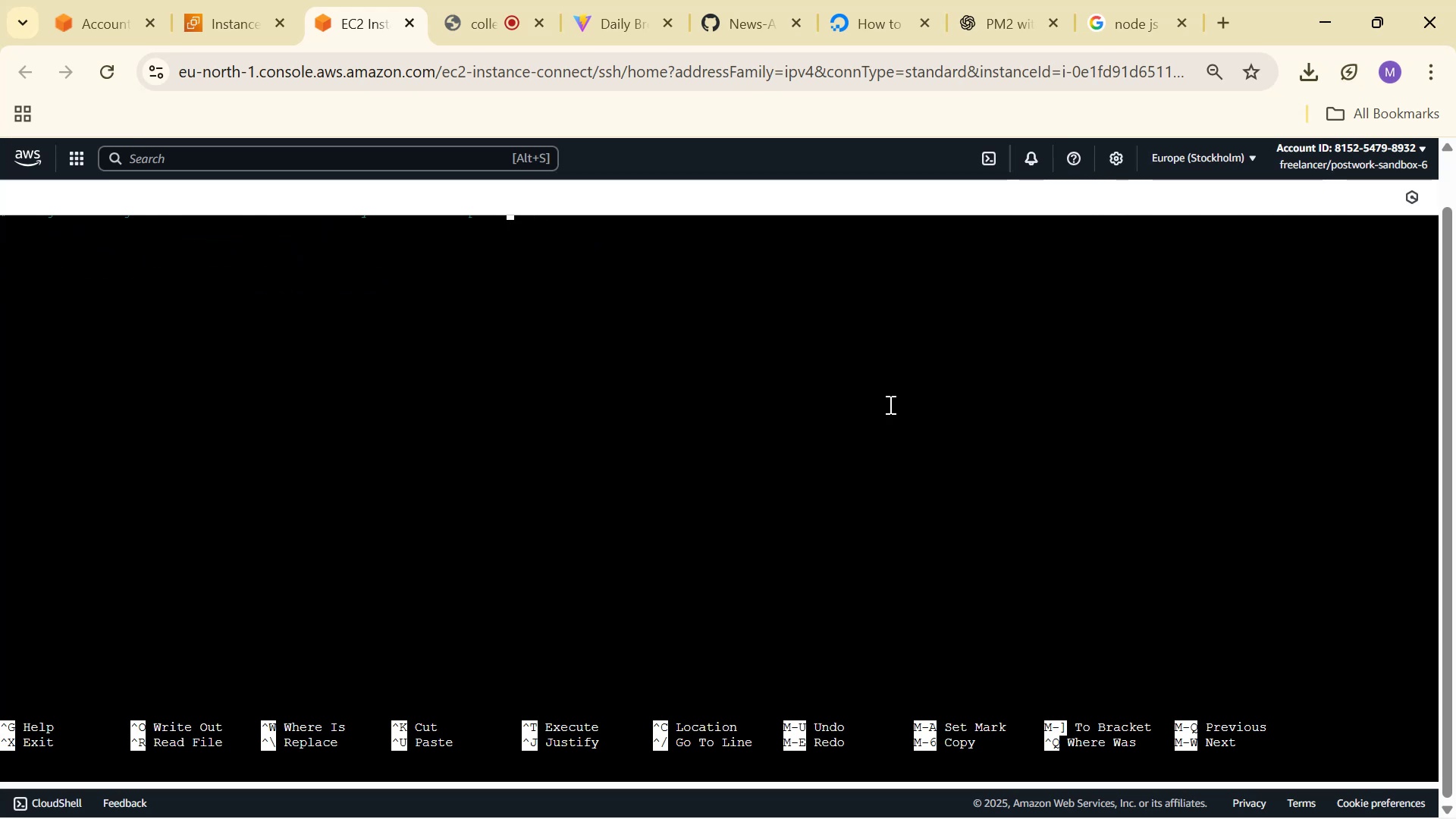 
hold_key(key=Backspace, duration=0.36)
 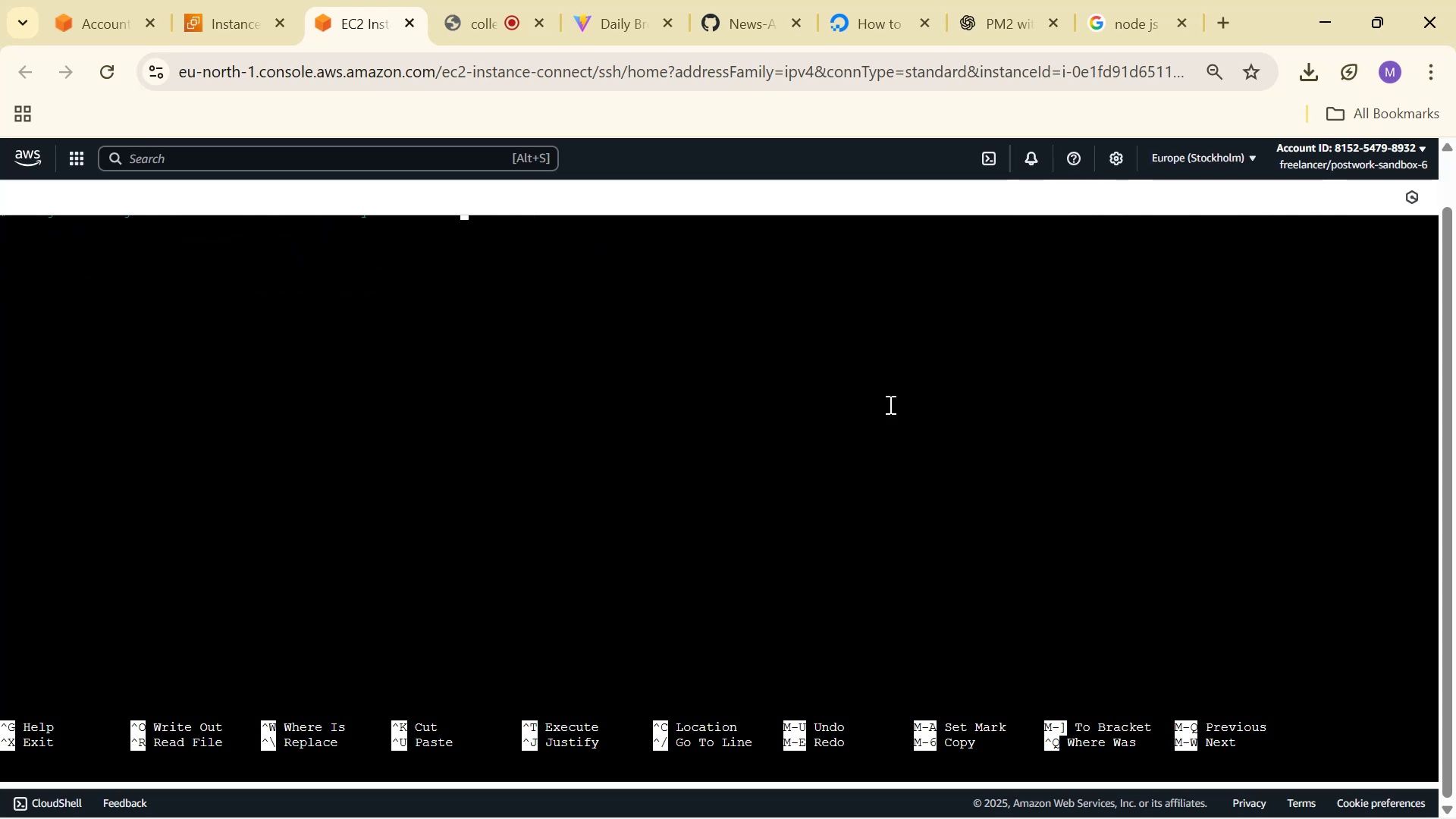 
hold_key(key=Backspace, duration=1.5)
 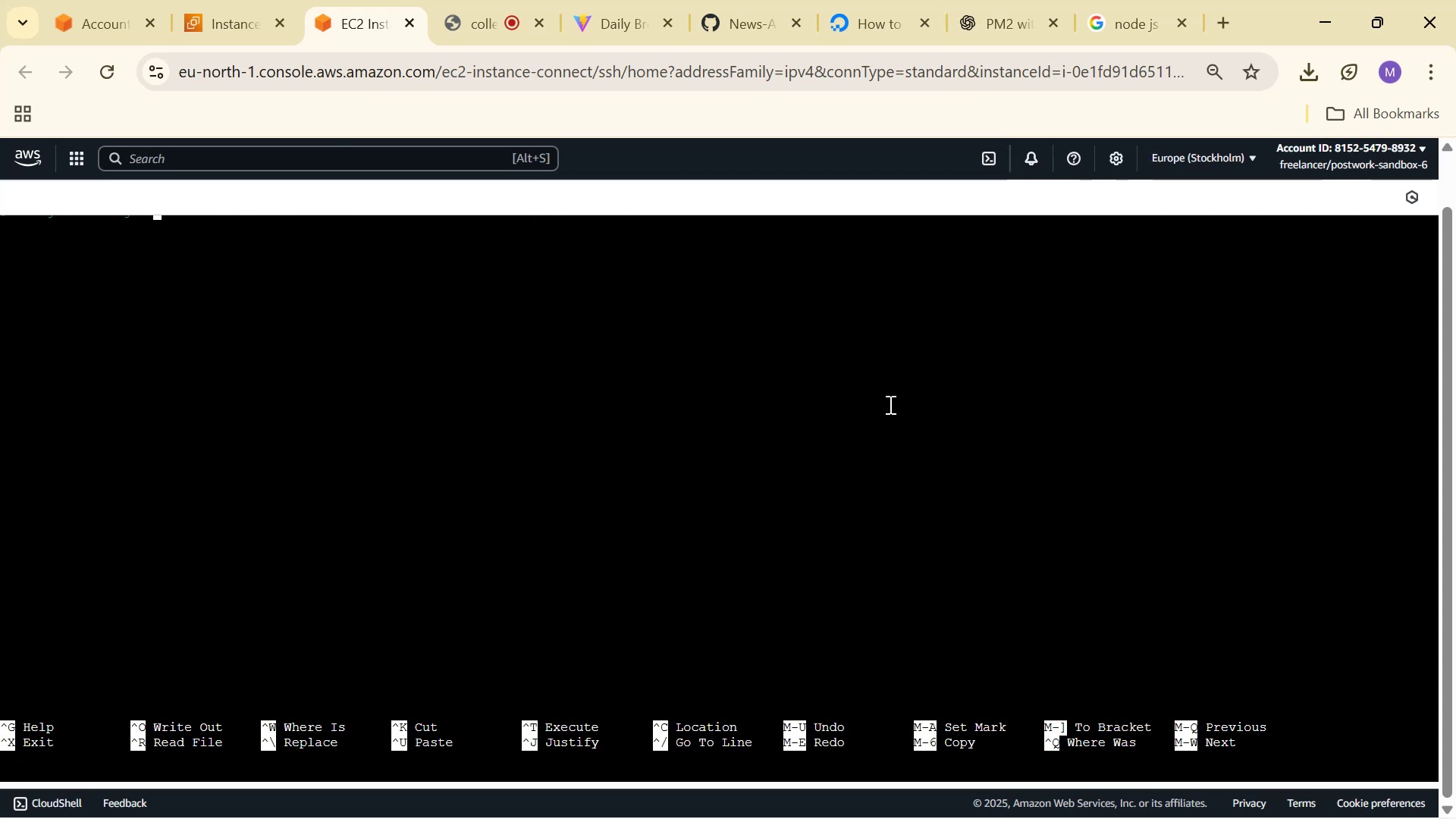 
hold_key(key=Backspace, duration=1.52)
 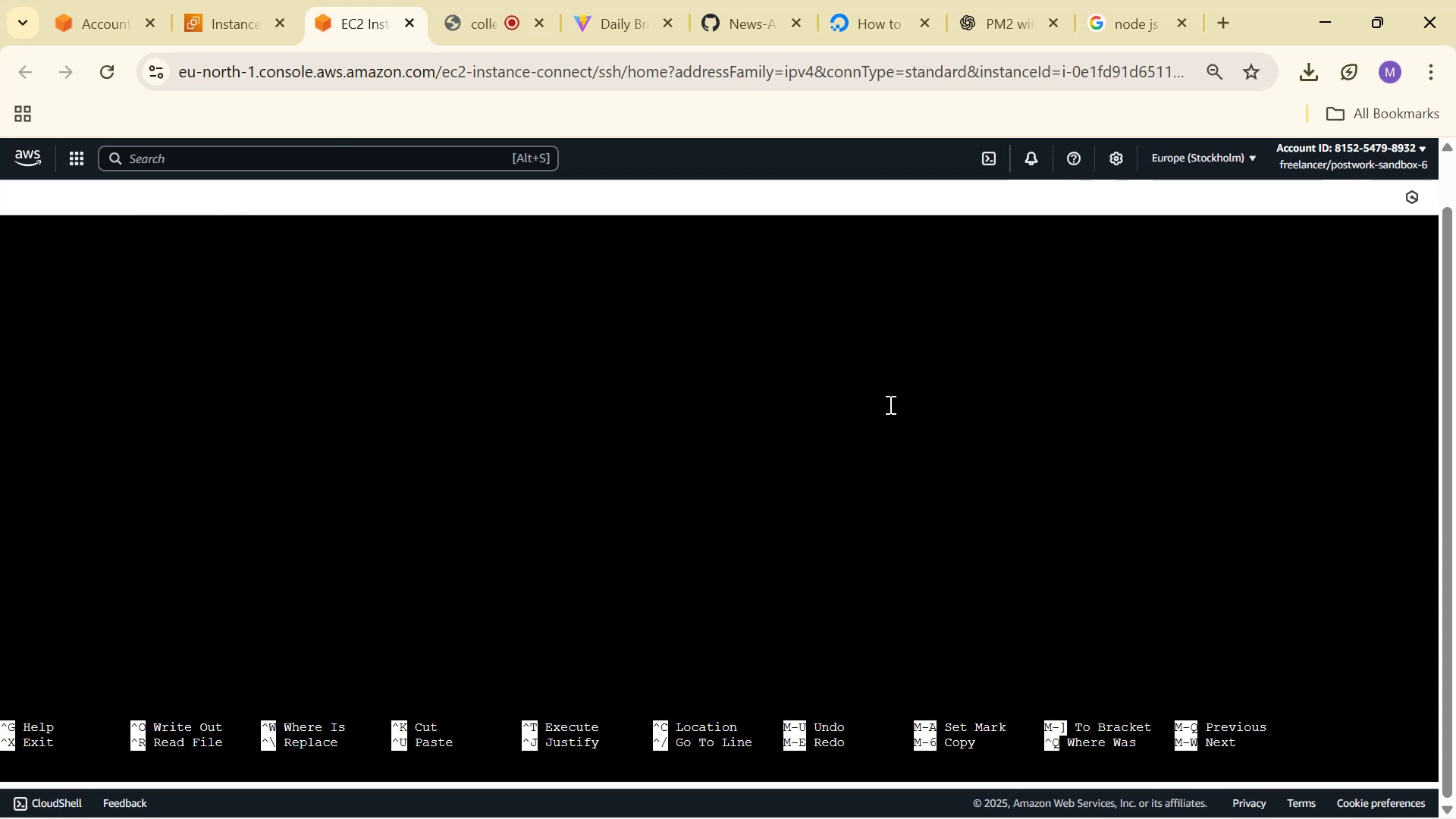 
key(Backspace)
 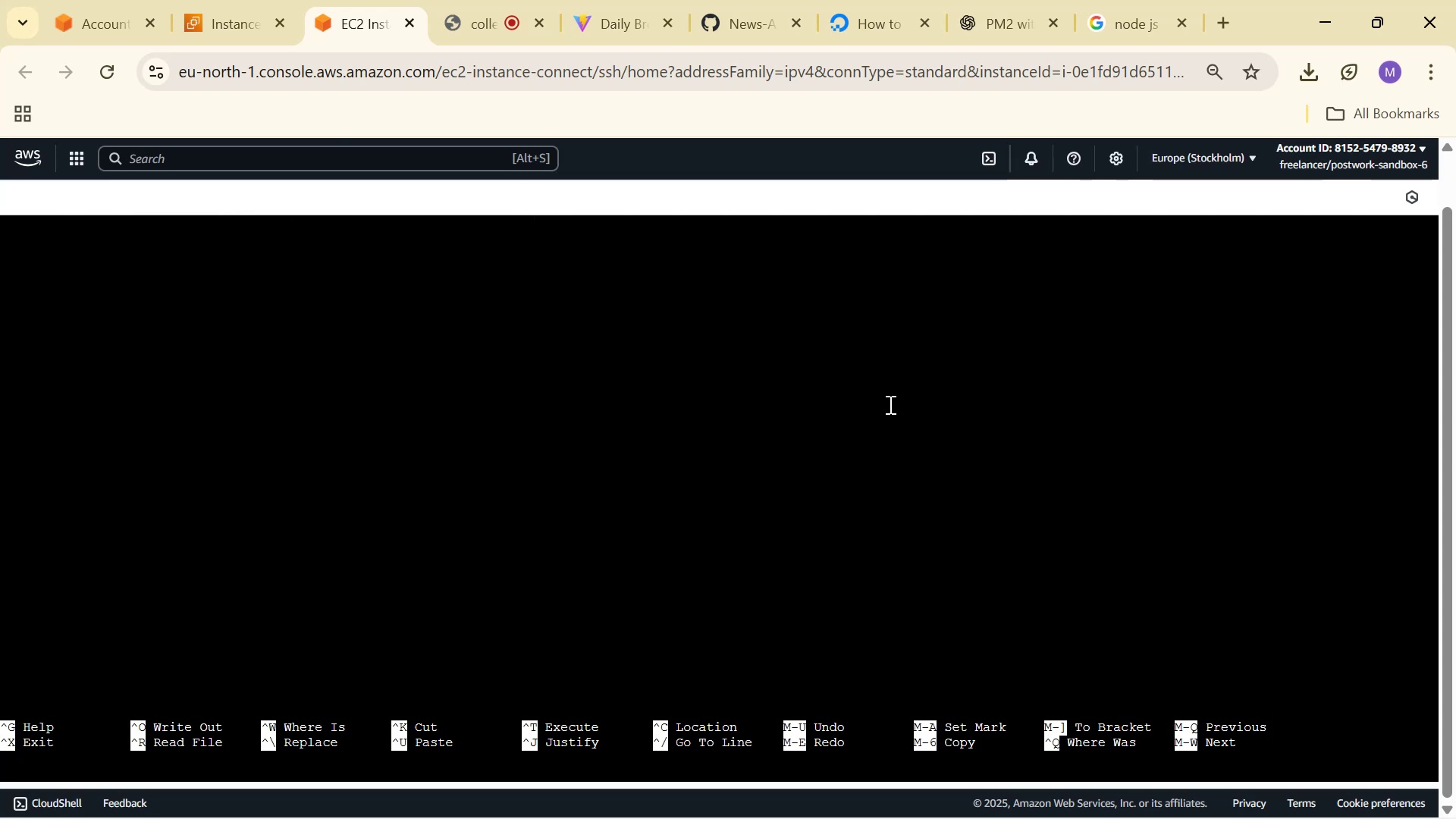 
key(Backspace)
 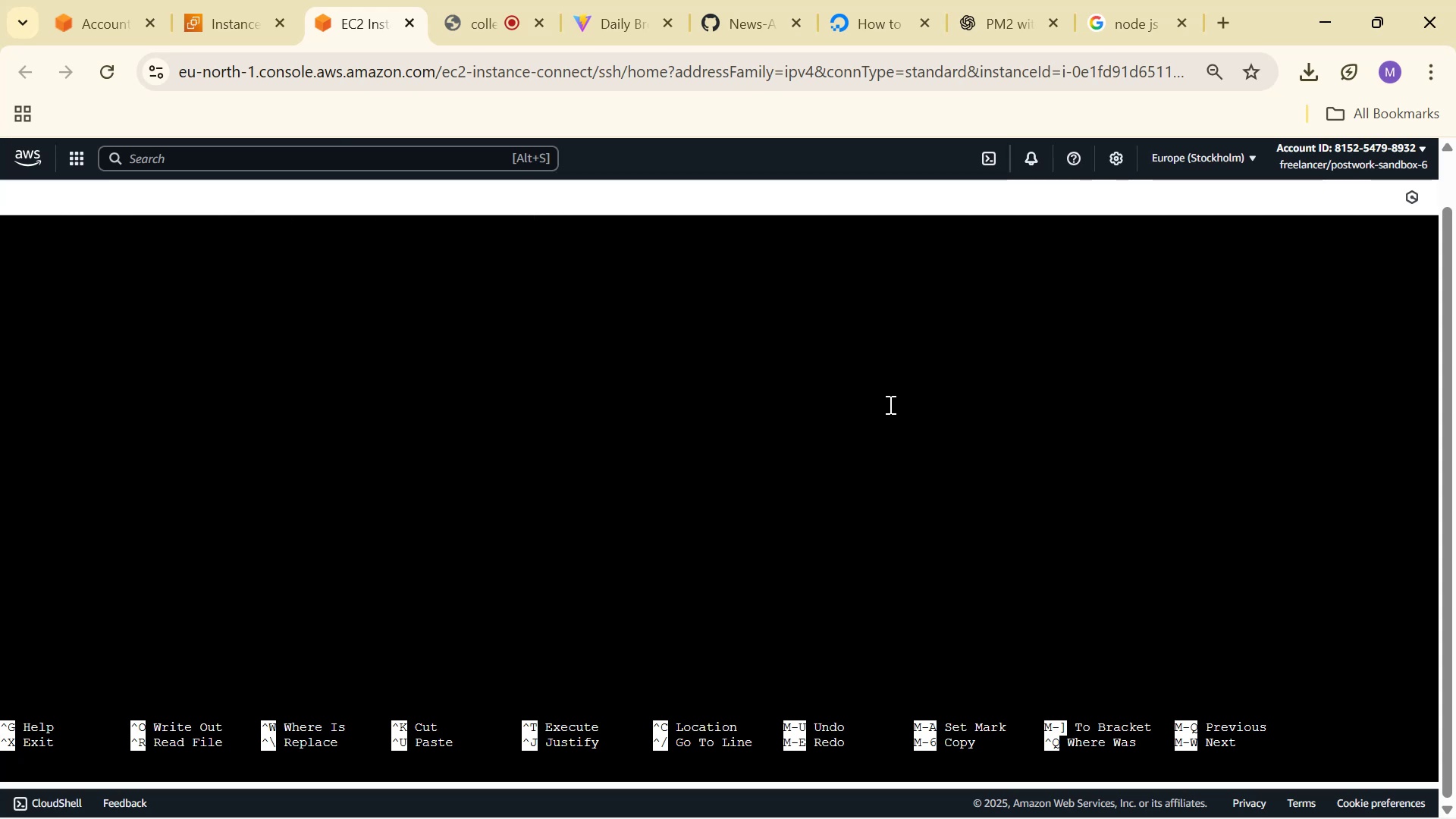 
key(Backspace)
 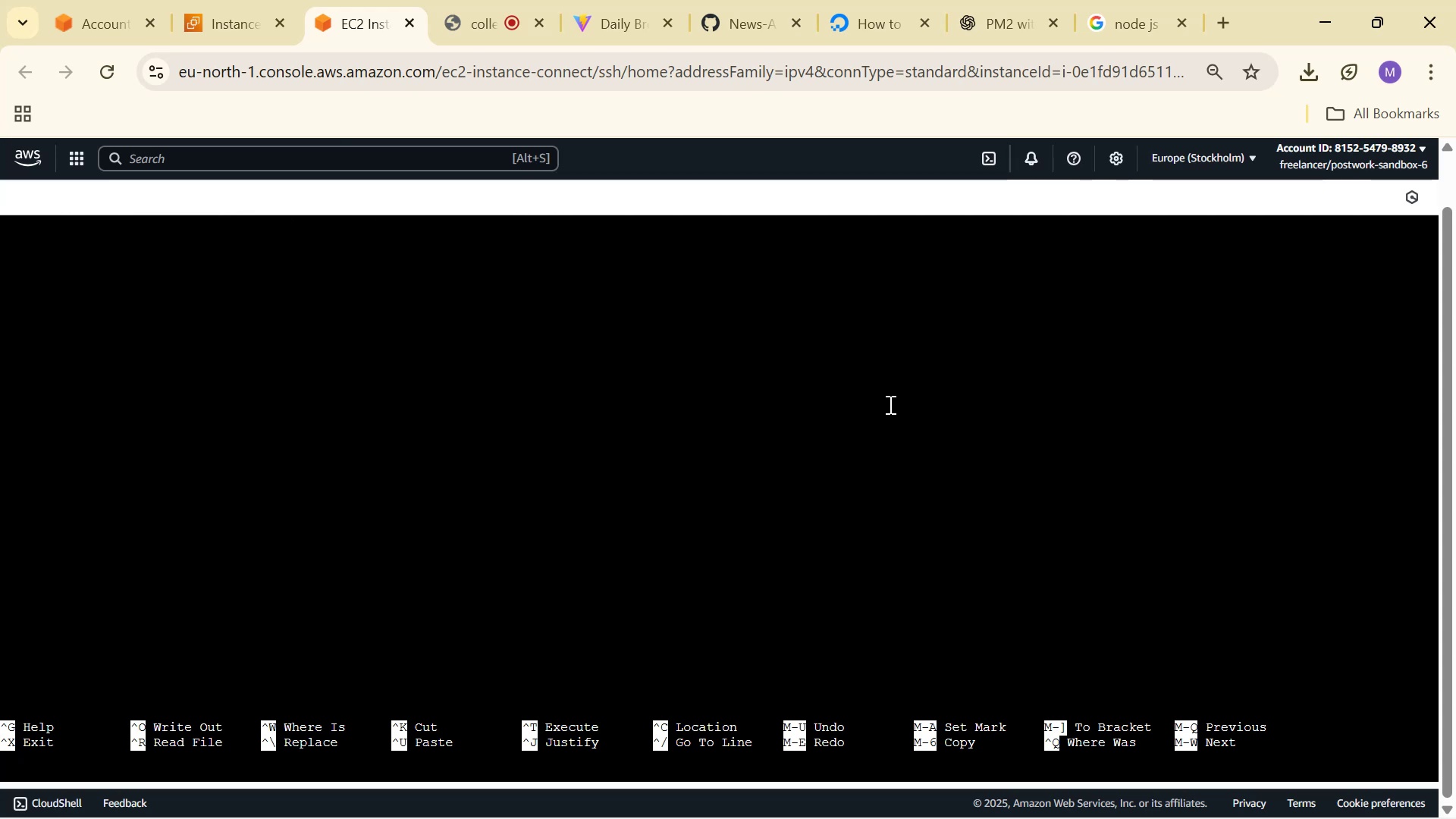 
key(Backspace)
 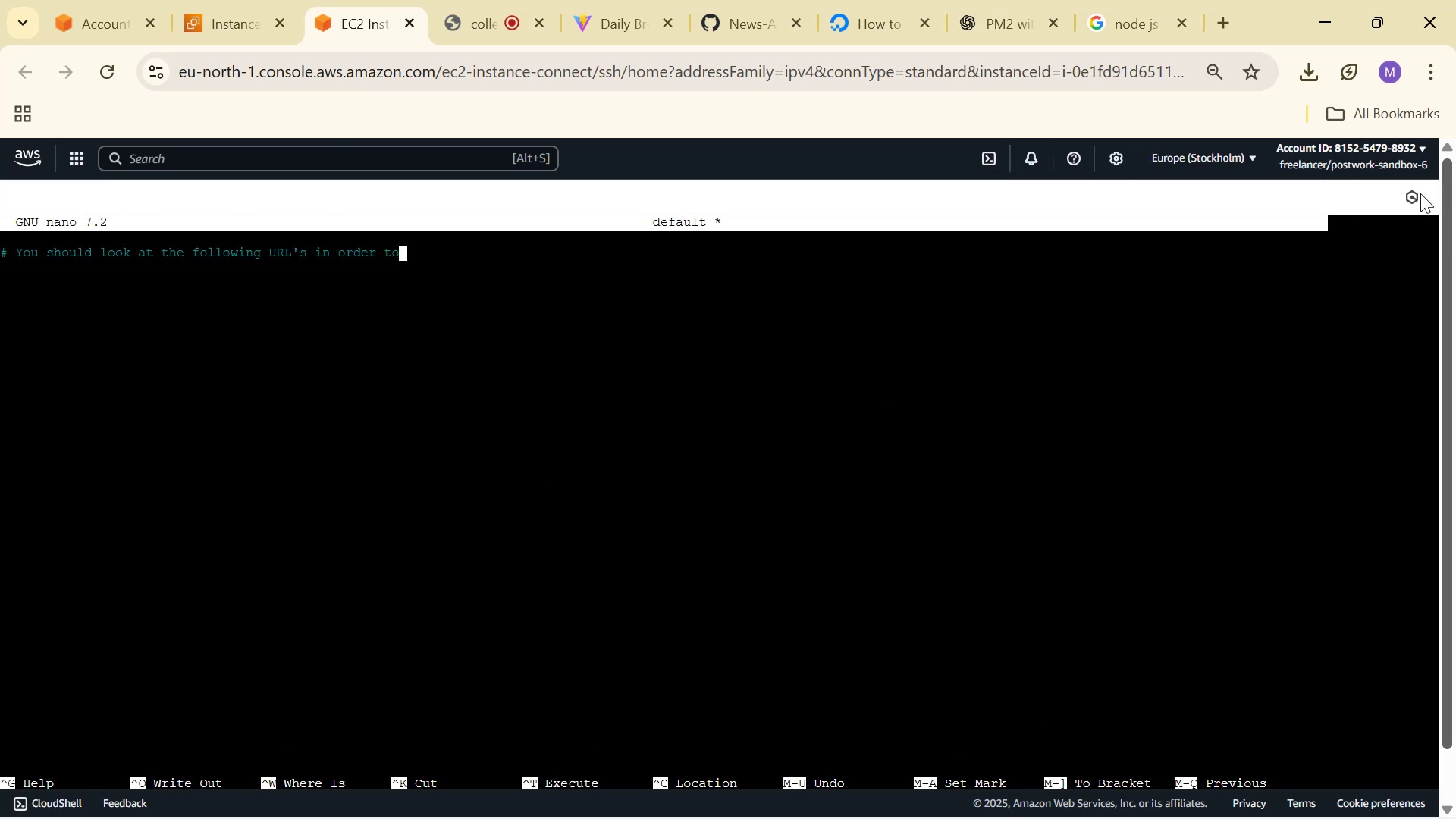 
hold_key(key=Backspace, duration=1.51)
 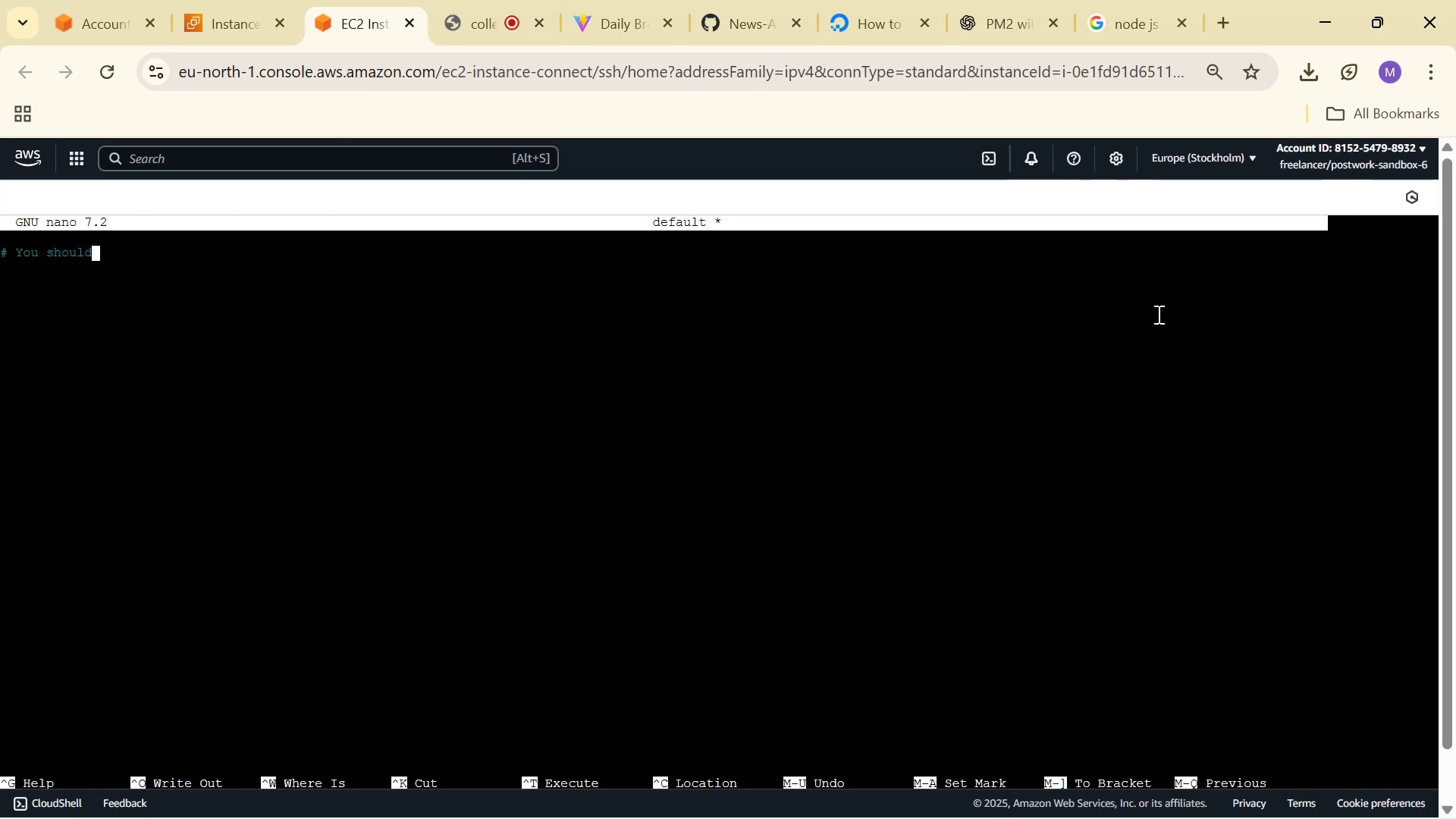 
hold_key(key=Backspace, duration=0.92)
 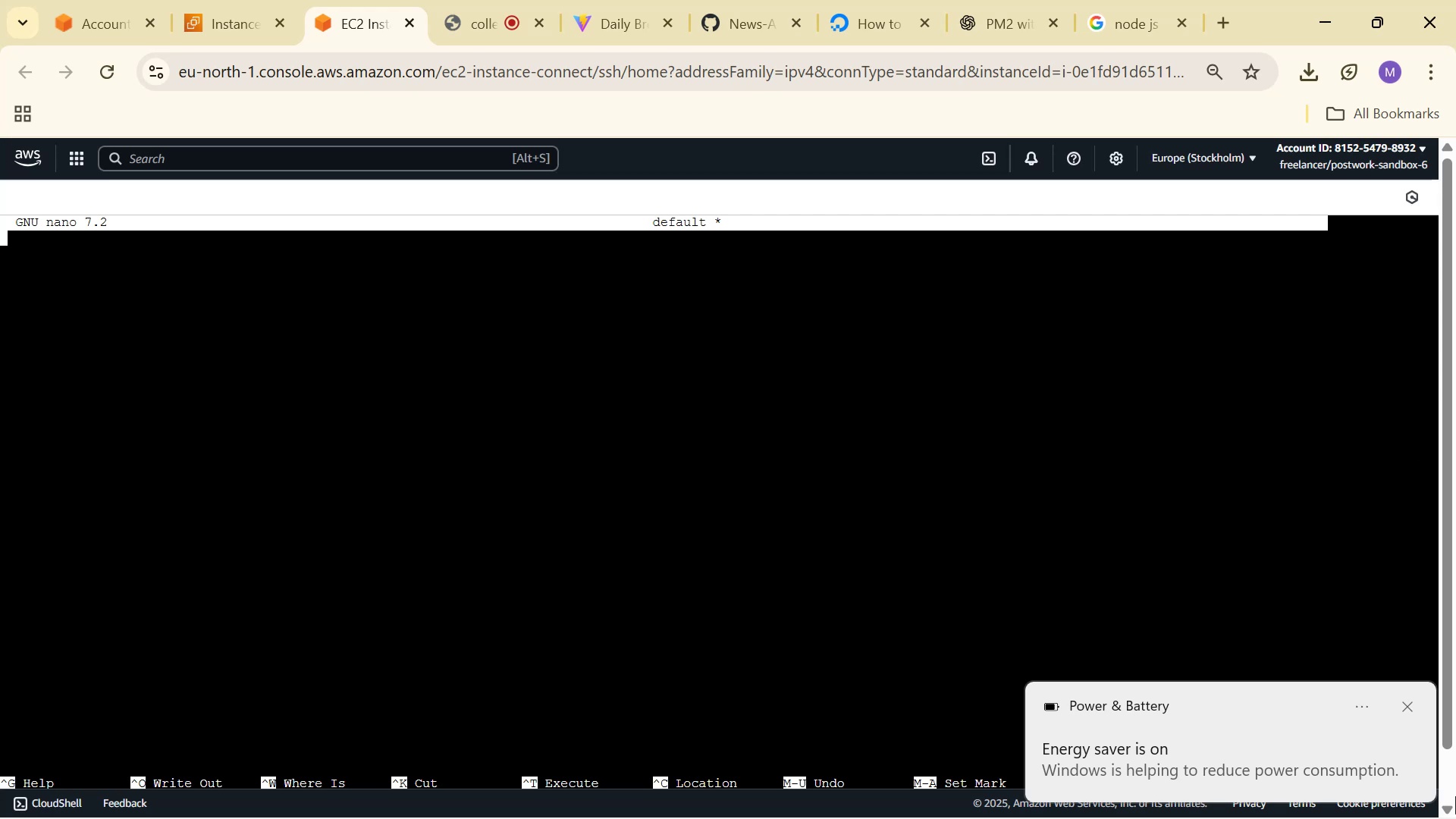 
left_click([1401, 711])
 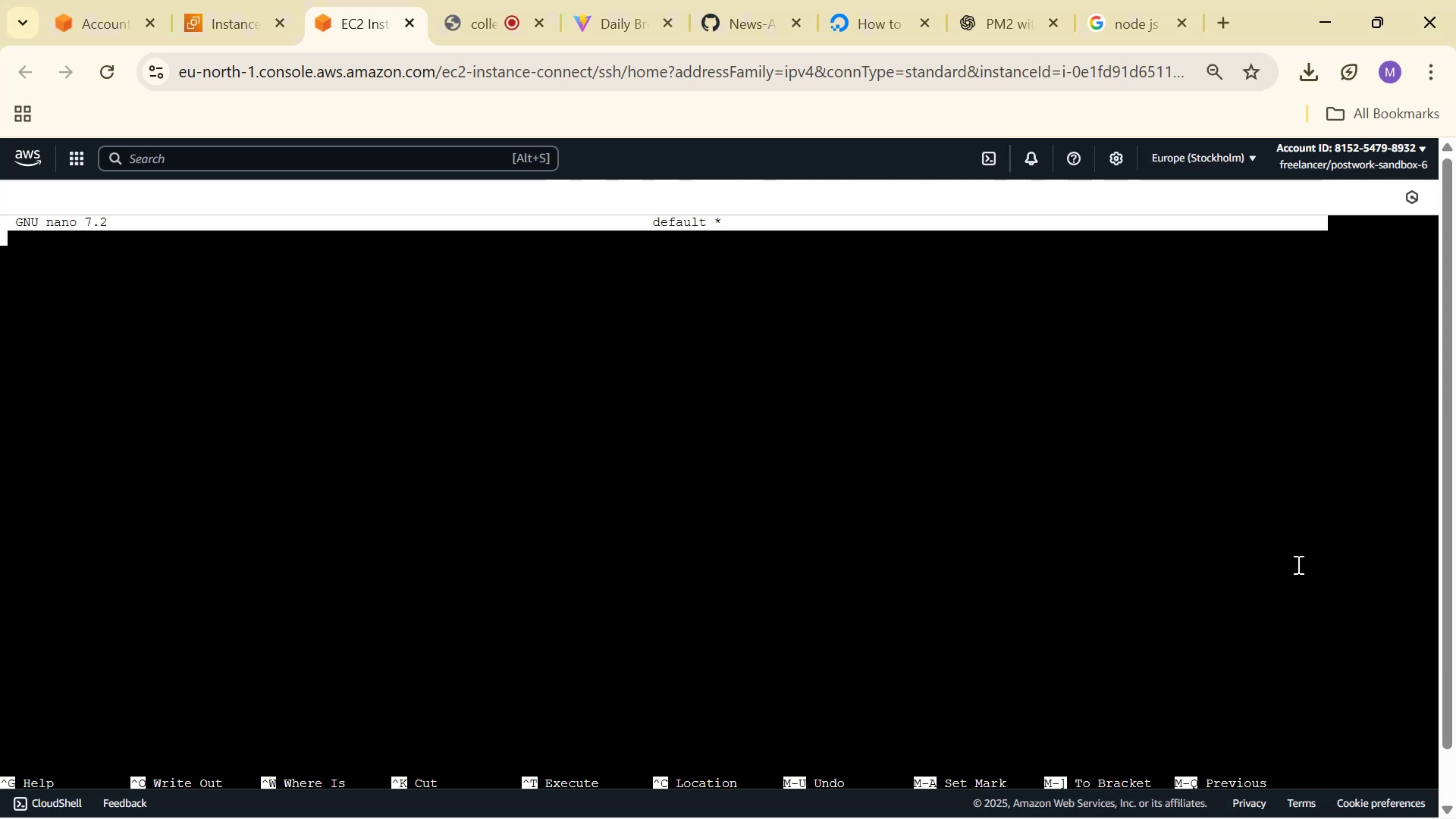 
wait(5.88)
 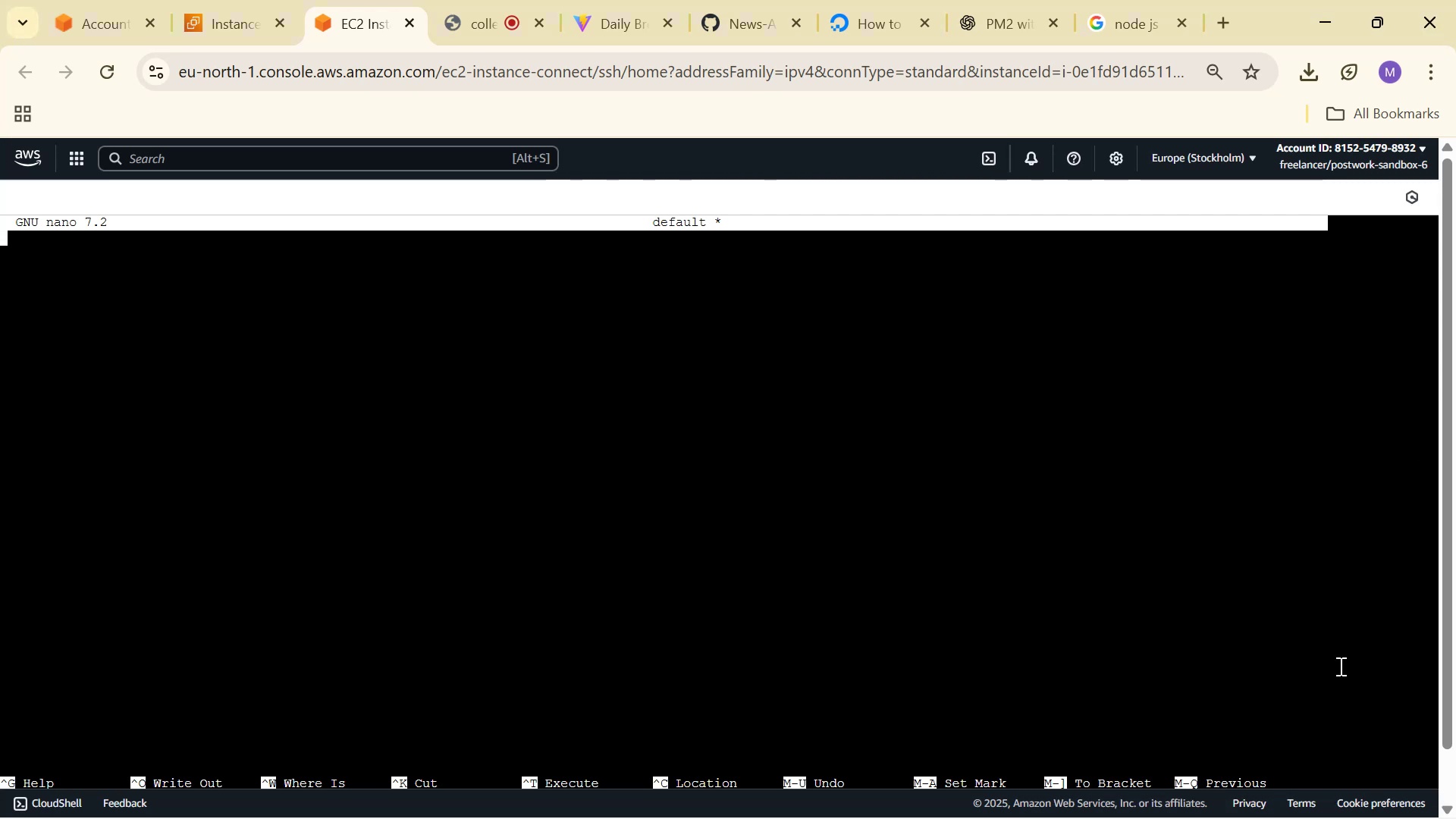 
right_click([609, 438])
 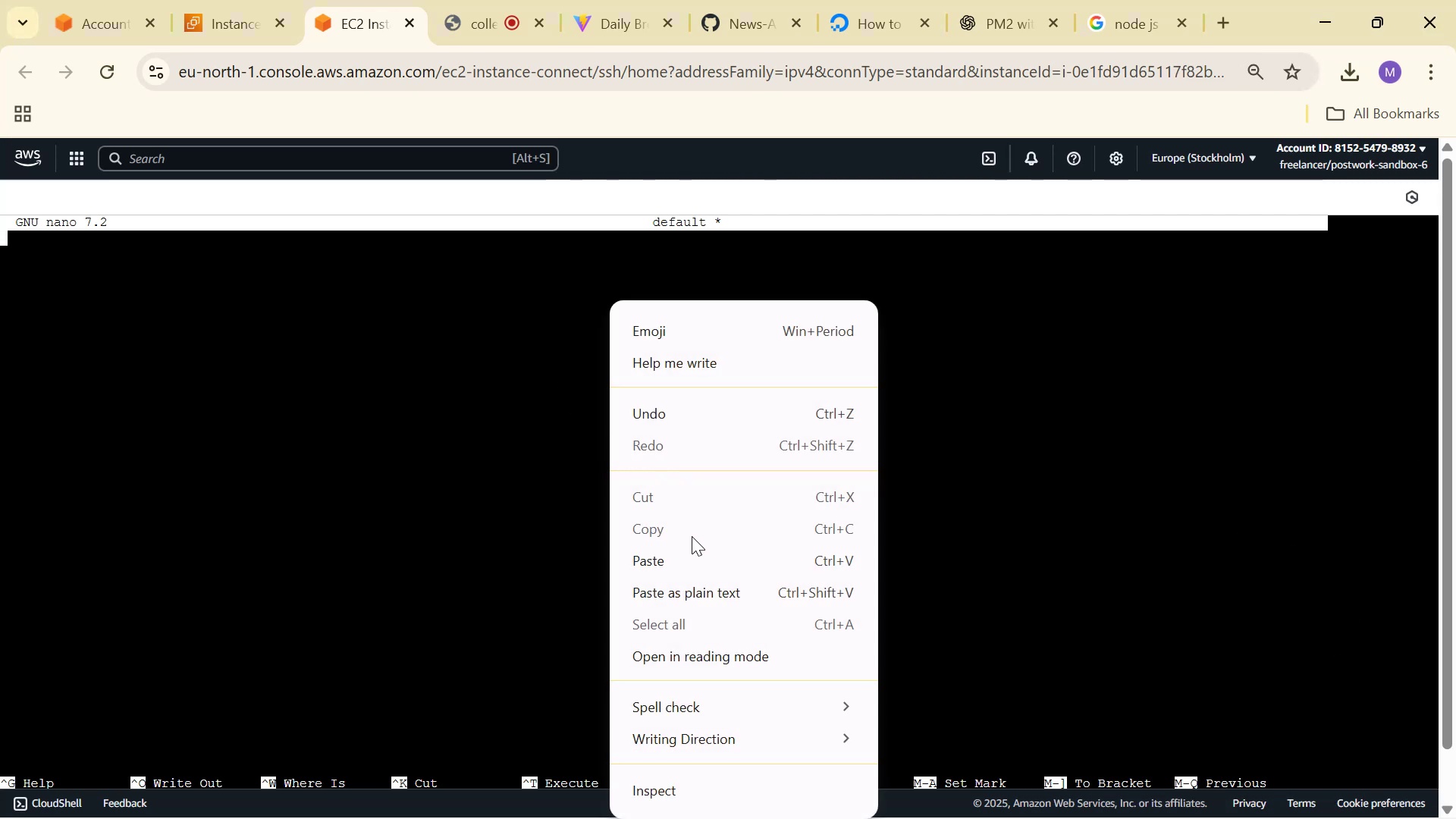 
left_click([694, 549])
 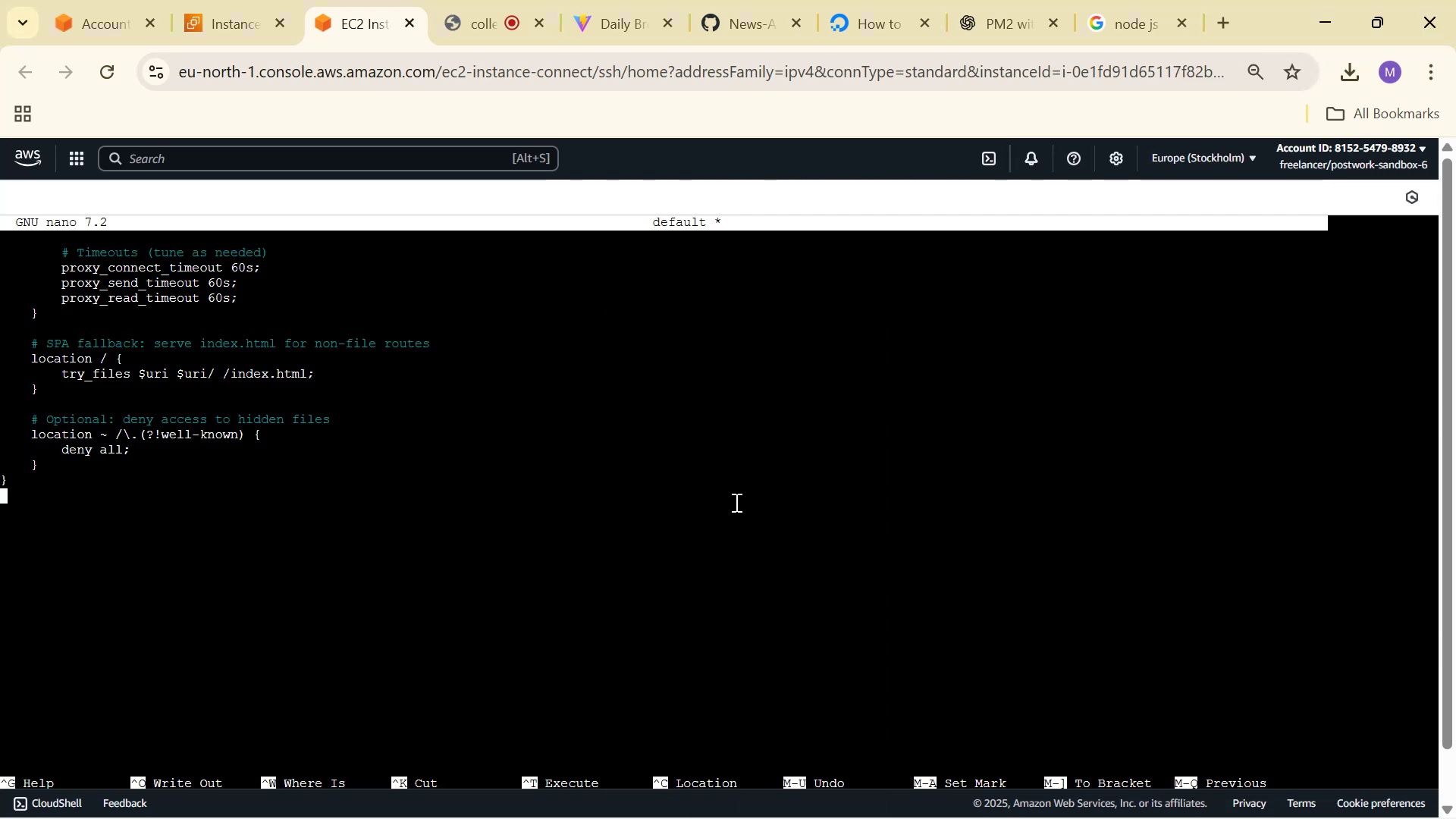 
scroll: coordinate [1056, 526], scroll_direction: up, amount: 1.0
 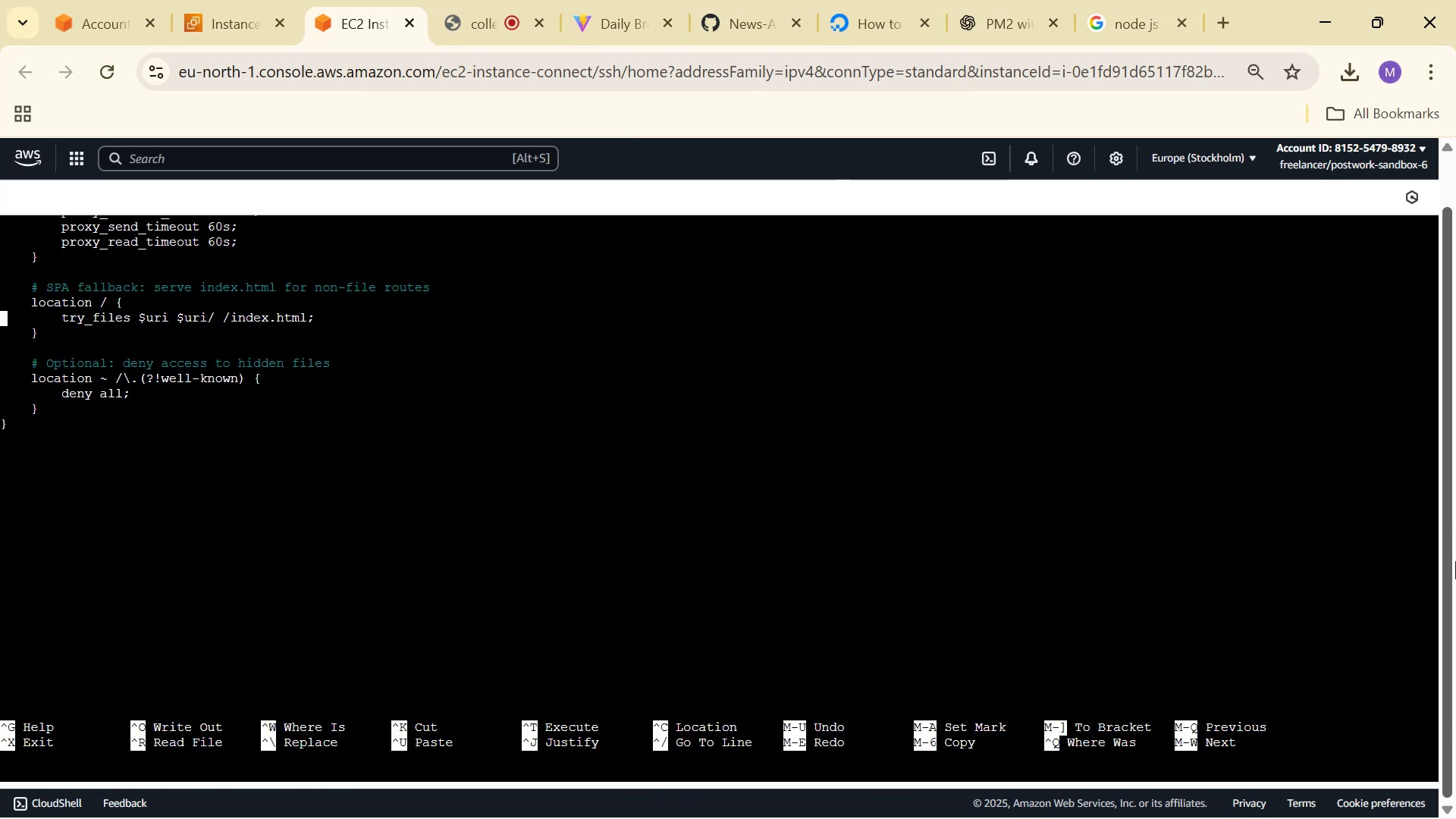 
left_click([1452, 424])
 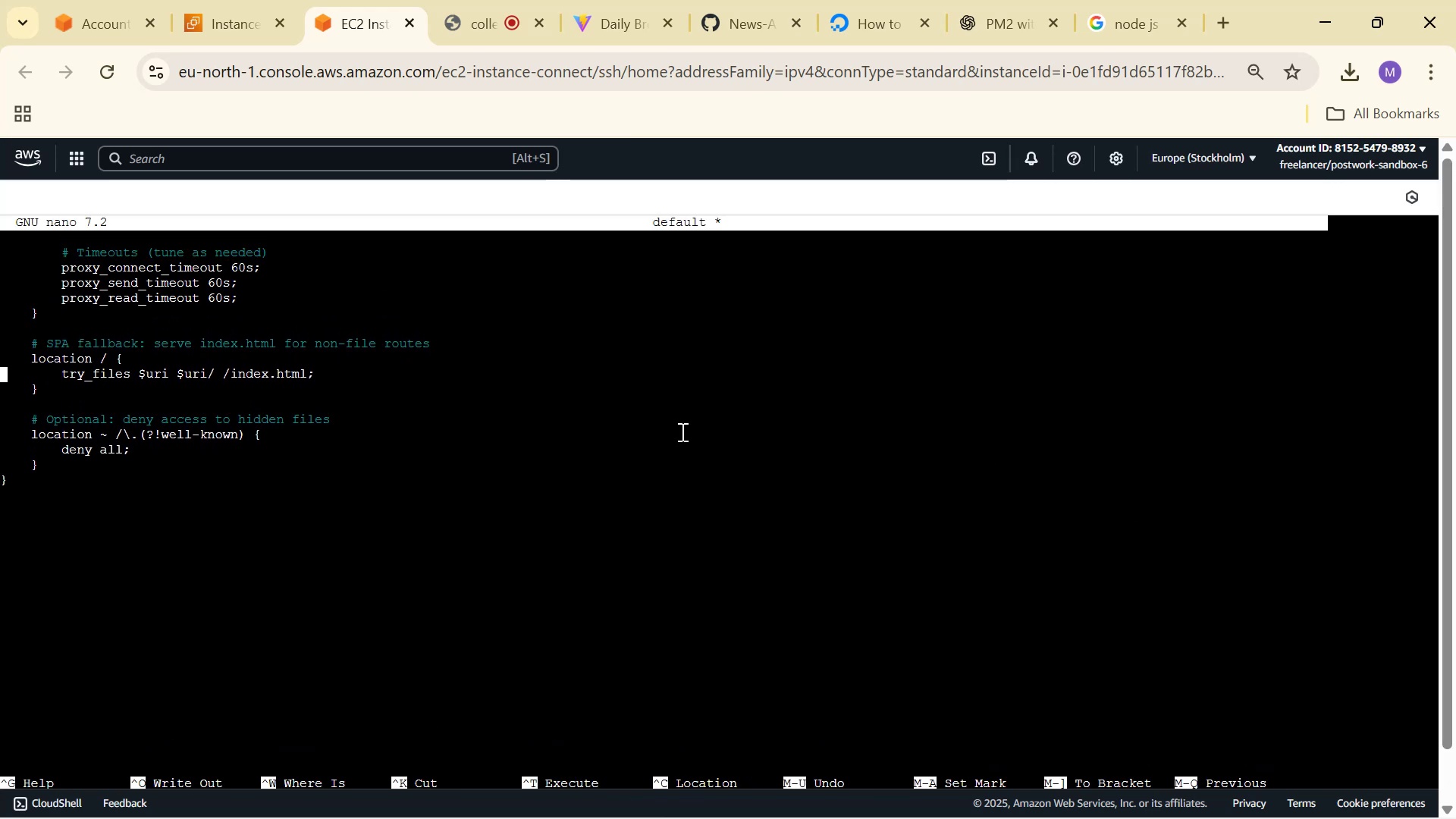 
hold_key(key=Backspace, duration=1.52)
 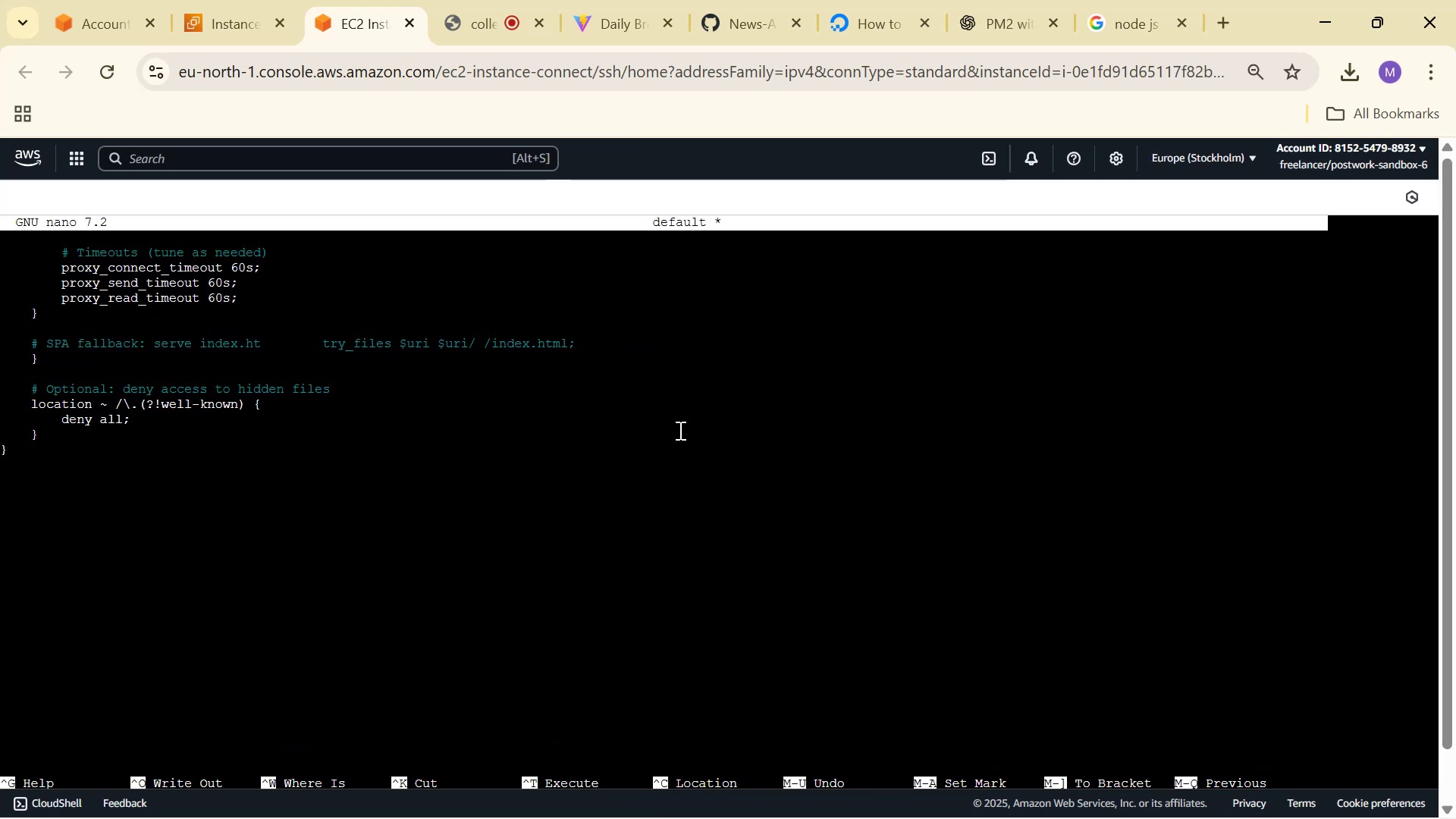 
hold_key(key=Backspace, duration=1.52)
 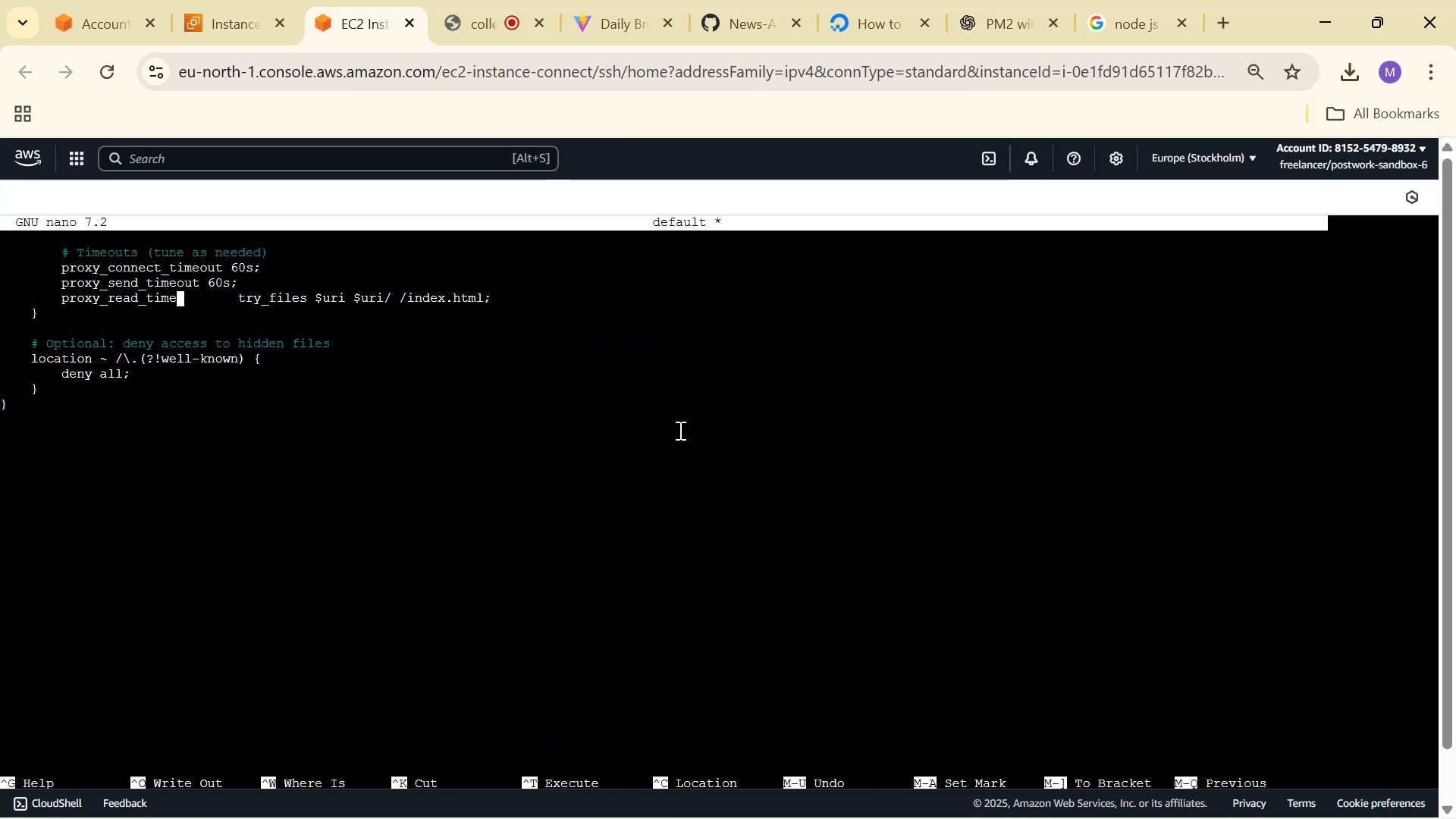 
hold_key(key=Backspace, duration=1.52)
 